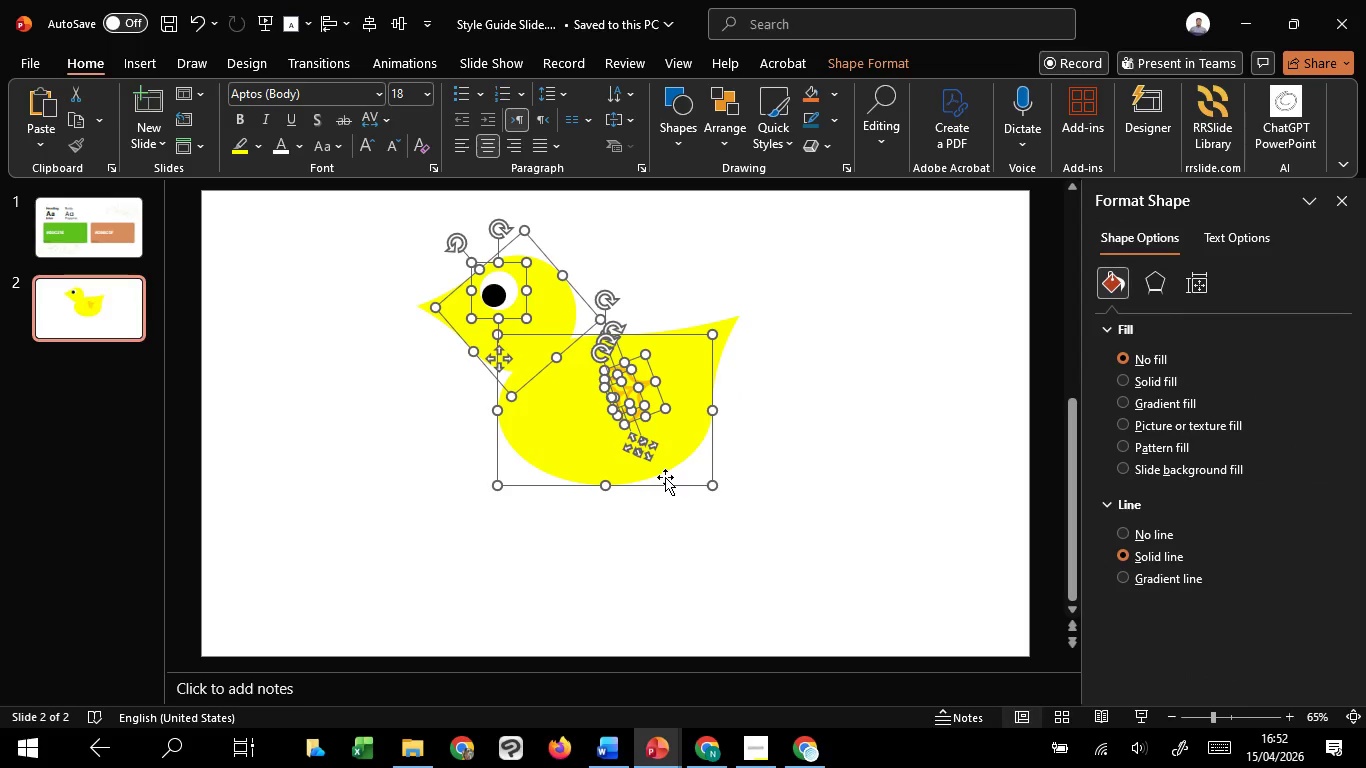 
left_click_drag(start_coordinate=[665, 477], to_coordinate=[696, 526])
 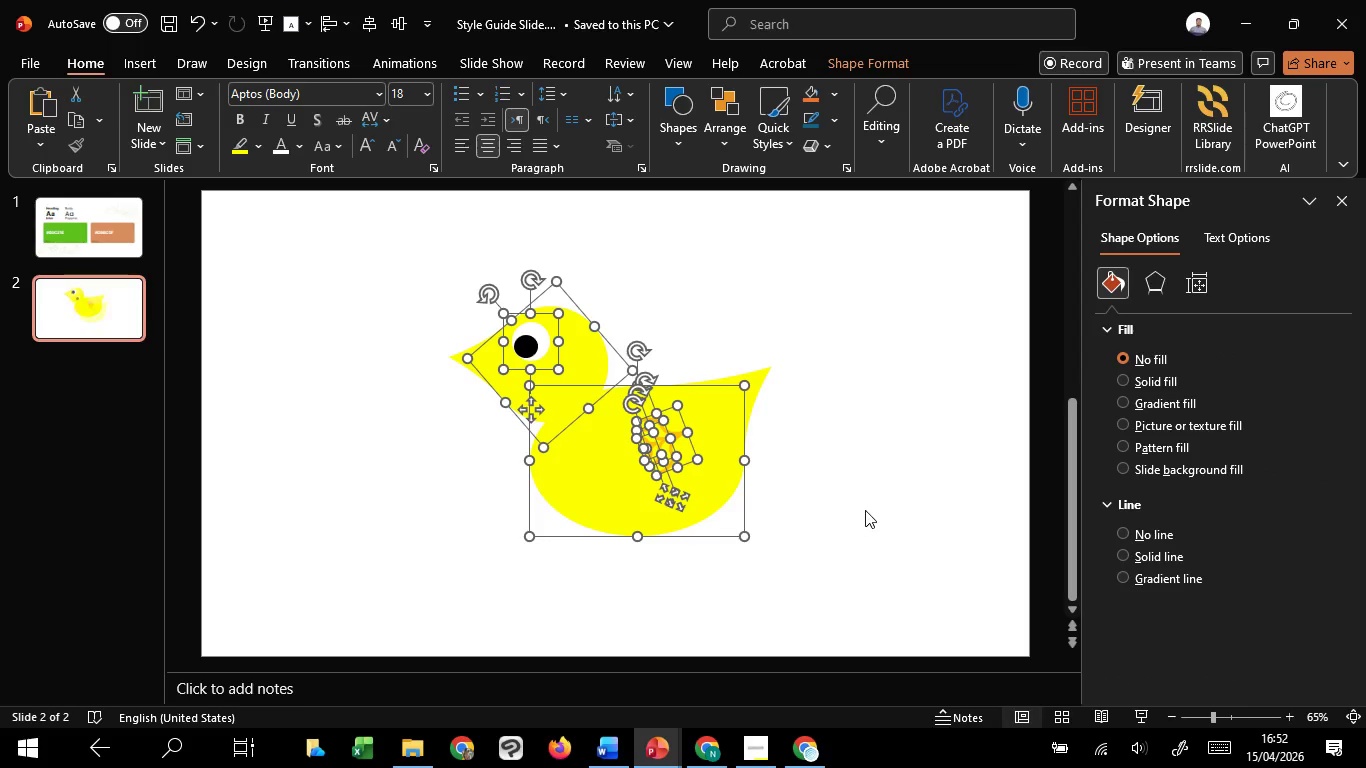 
left_click([867, 510])
 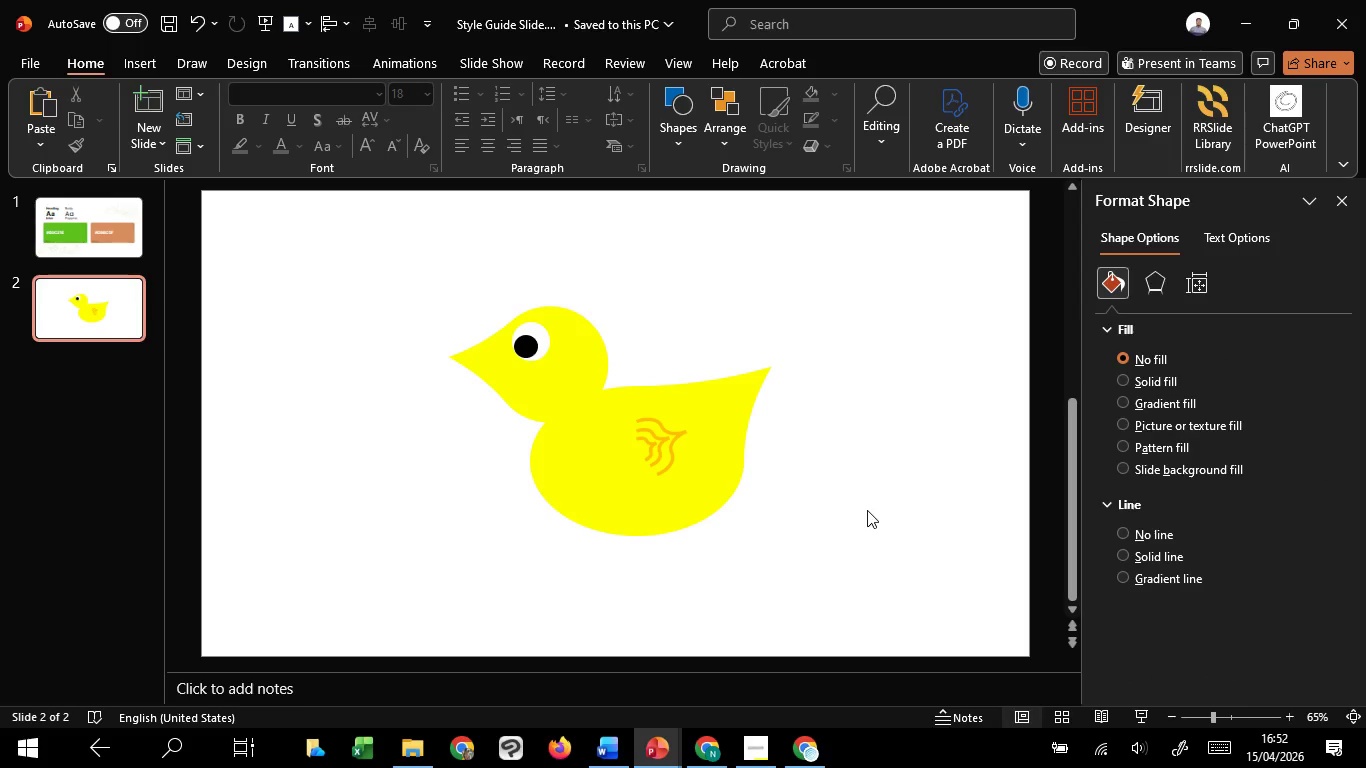 
hold_key(key=ControlLeft, duration=1.5)
scroll: coordinate [867, 510], scroll_direction: down, amount: 1.0
 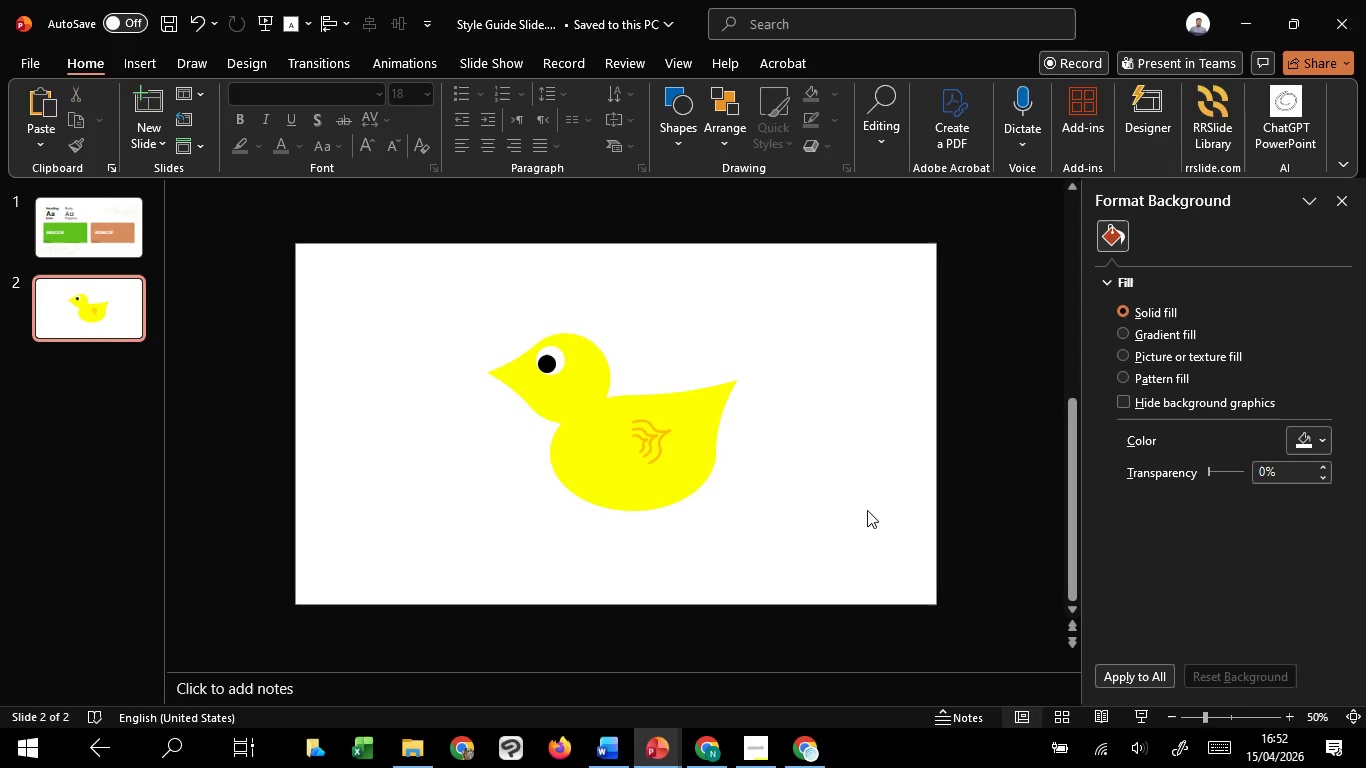 
hold_key(key=ControlLeft, duration=1.5)
 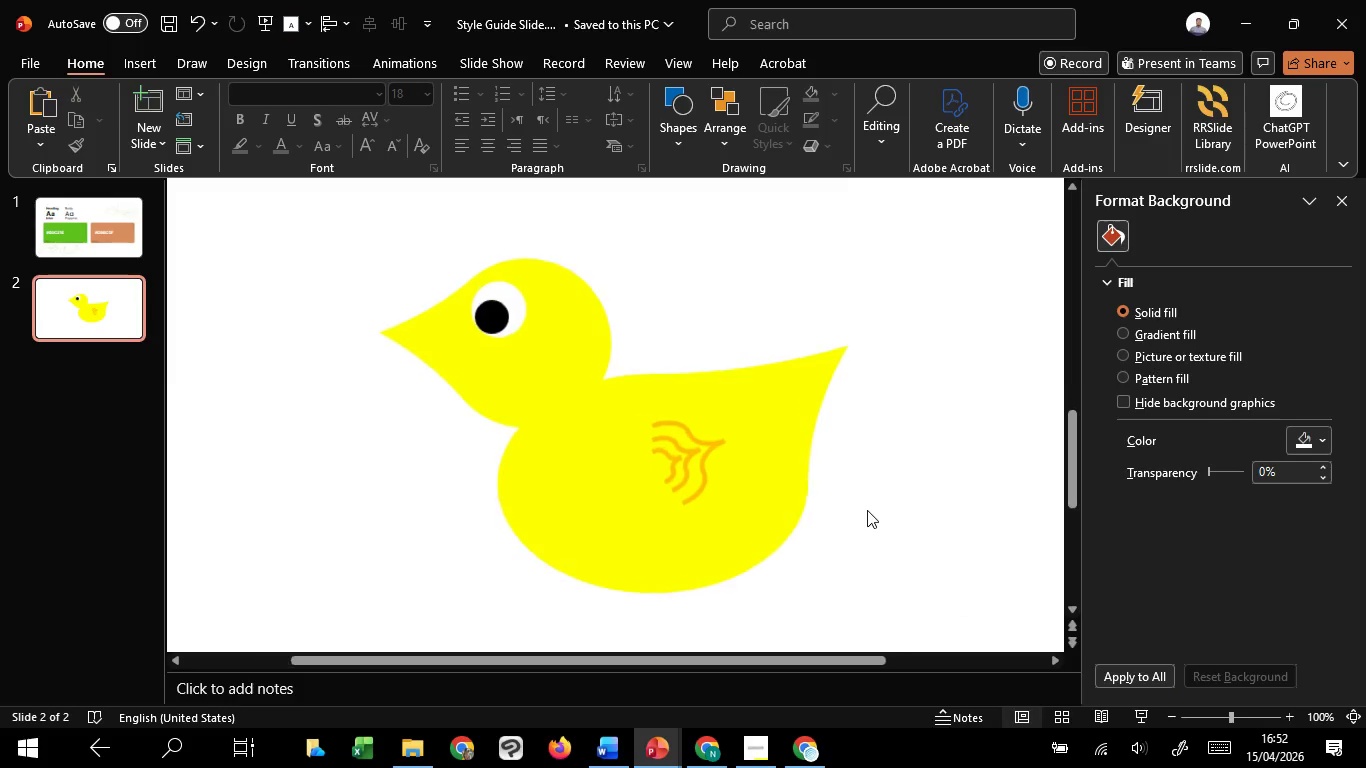 
scroll: coordinate [867, 510], scroll_direction: up, amount: 3.0
 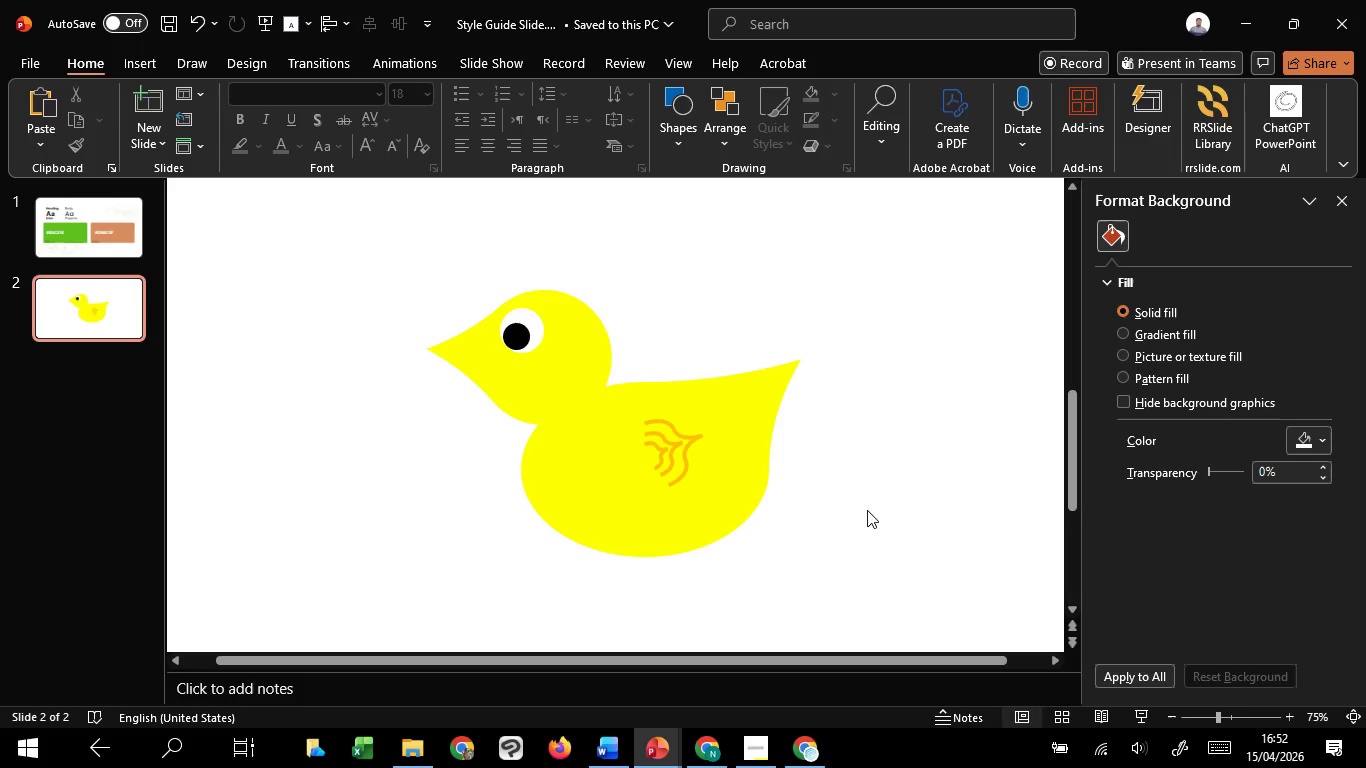 
hold_key(key=ControlLeft, duration=1.53)
scroll: coordinate [867, 510], scroll_direction: up, amount: 1.0
 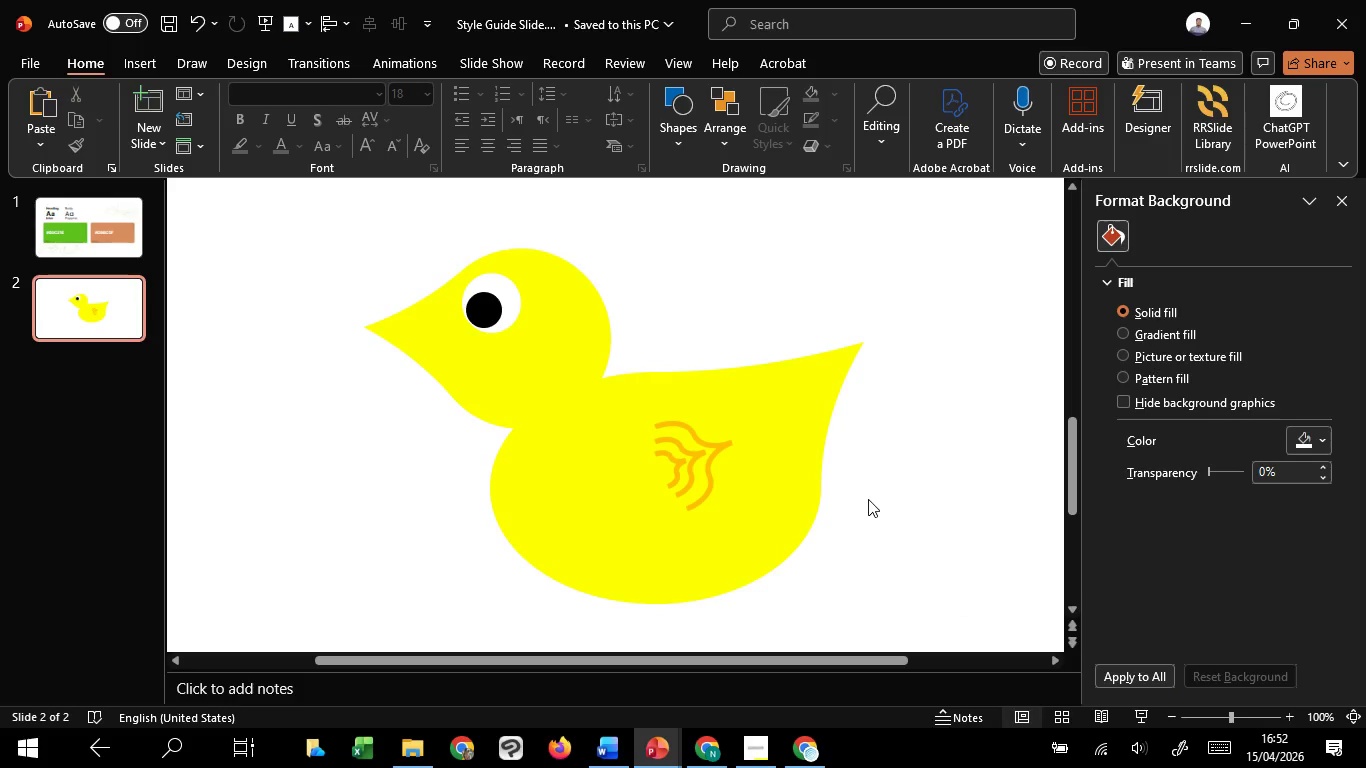 
key(Control+ControlLeft)
 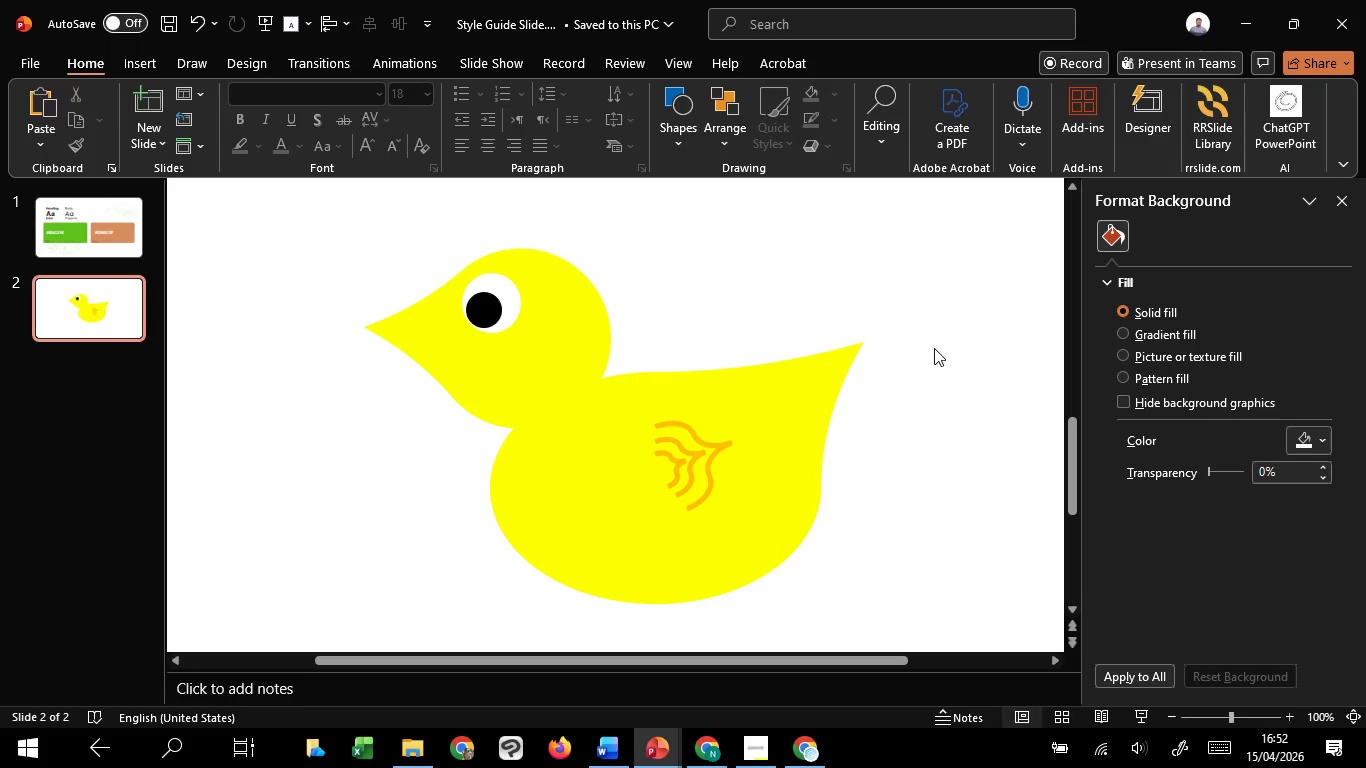 
left_click([934, 348])
 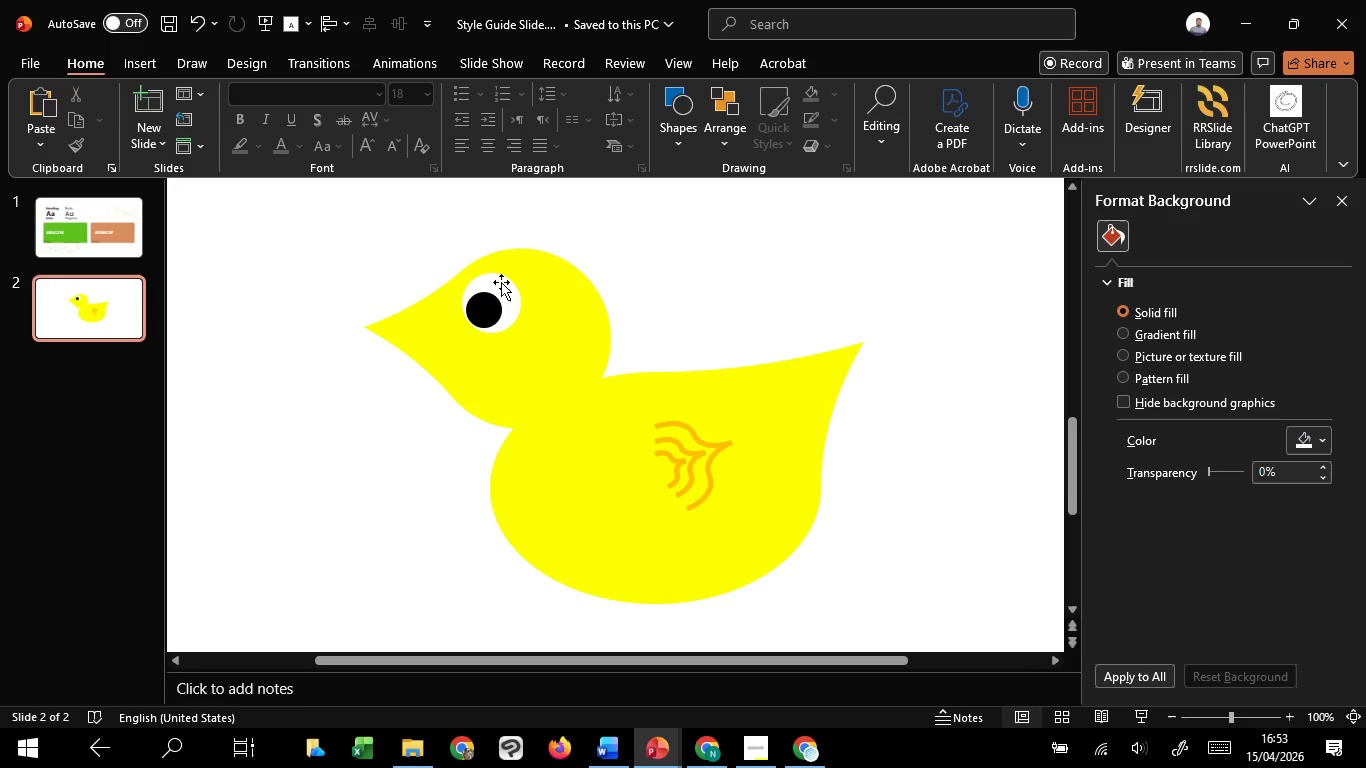 
wait(32.12)
 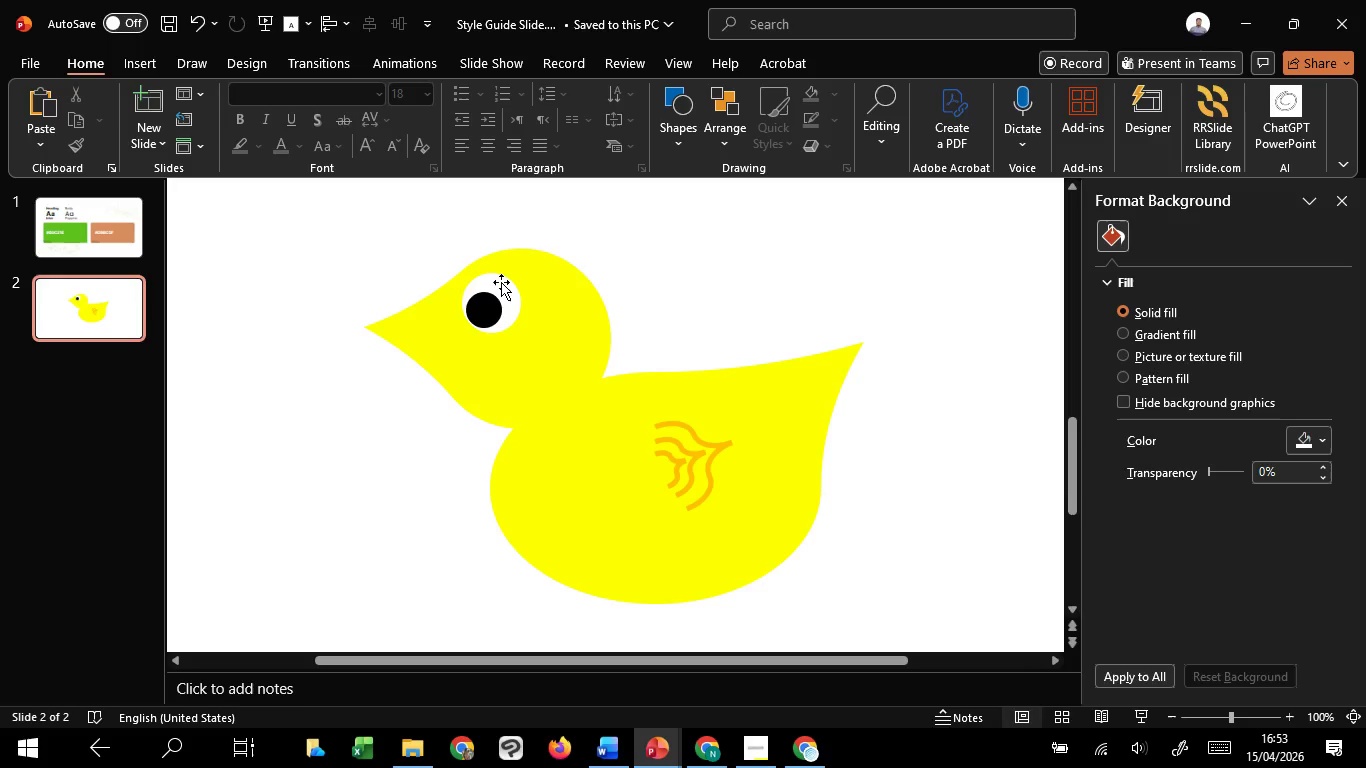 
left_click_drag(start_coordinate=[648, 323], to_coordinate=[745, 591])
 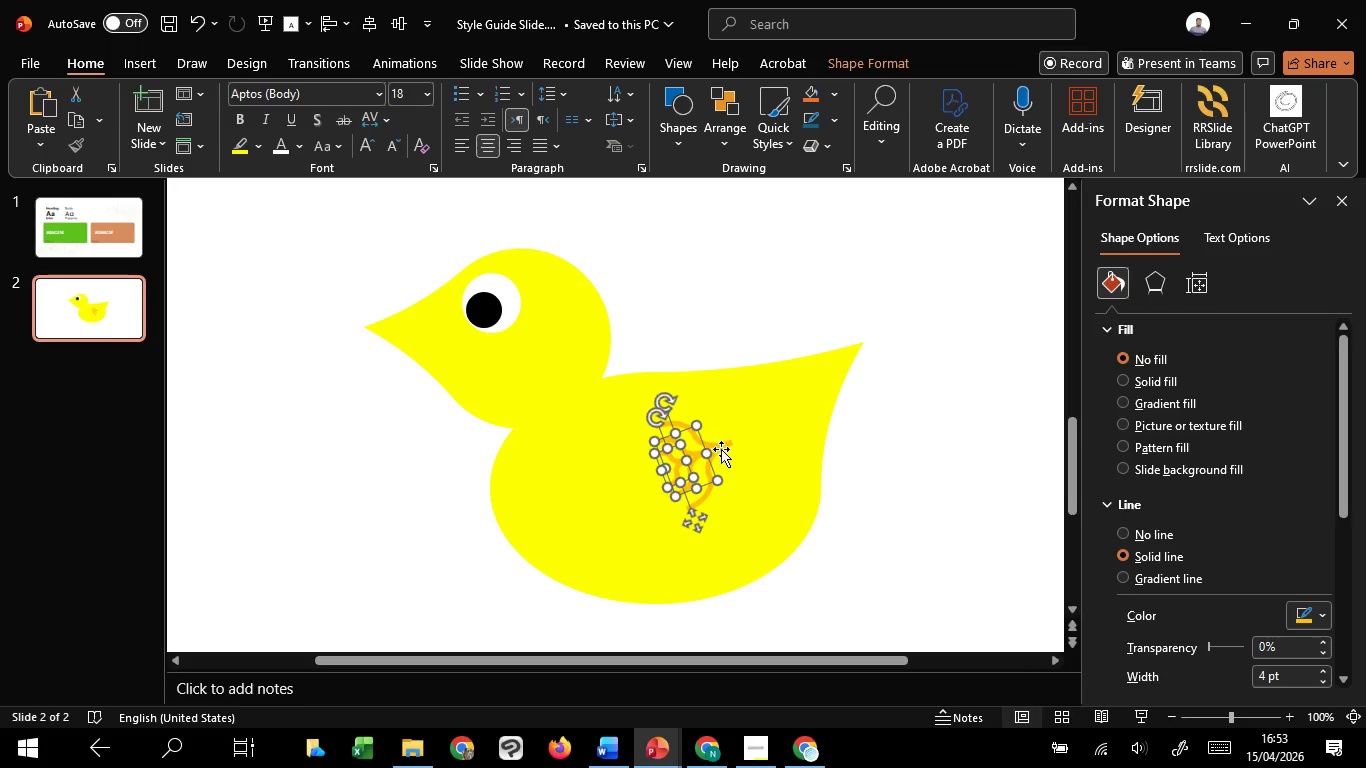 
hold_key(key=ShiftLeft, duration=1.5)
left_click([721, 449])
 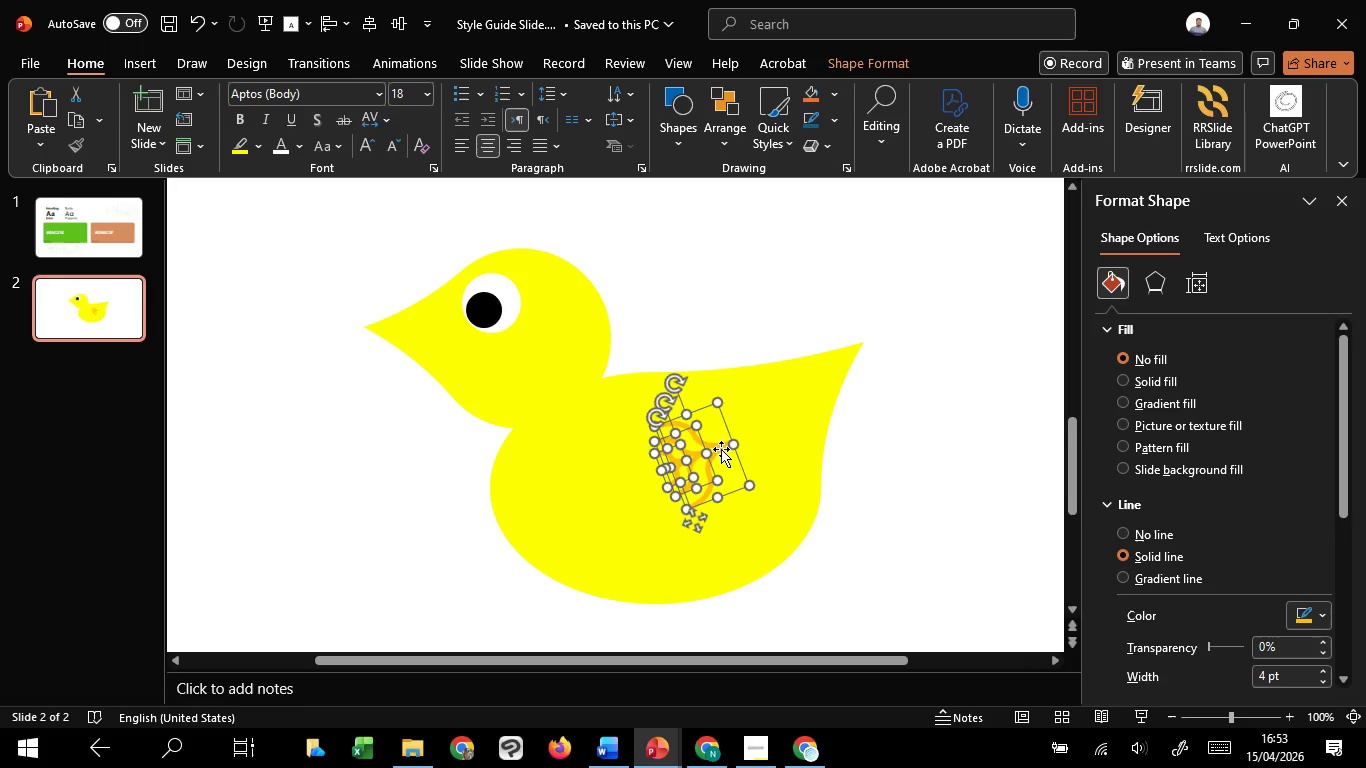 
hold_key(key=ShiftLeft, duration=0.69)
 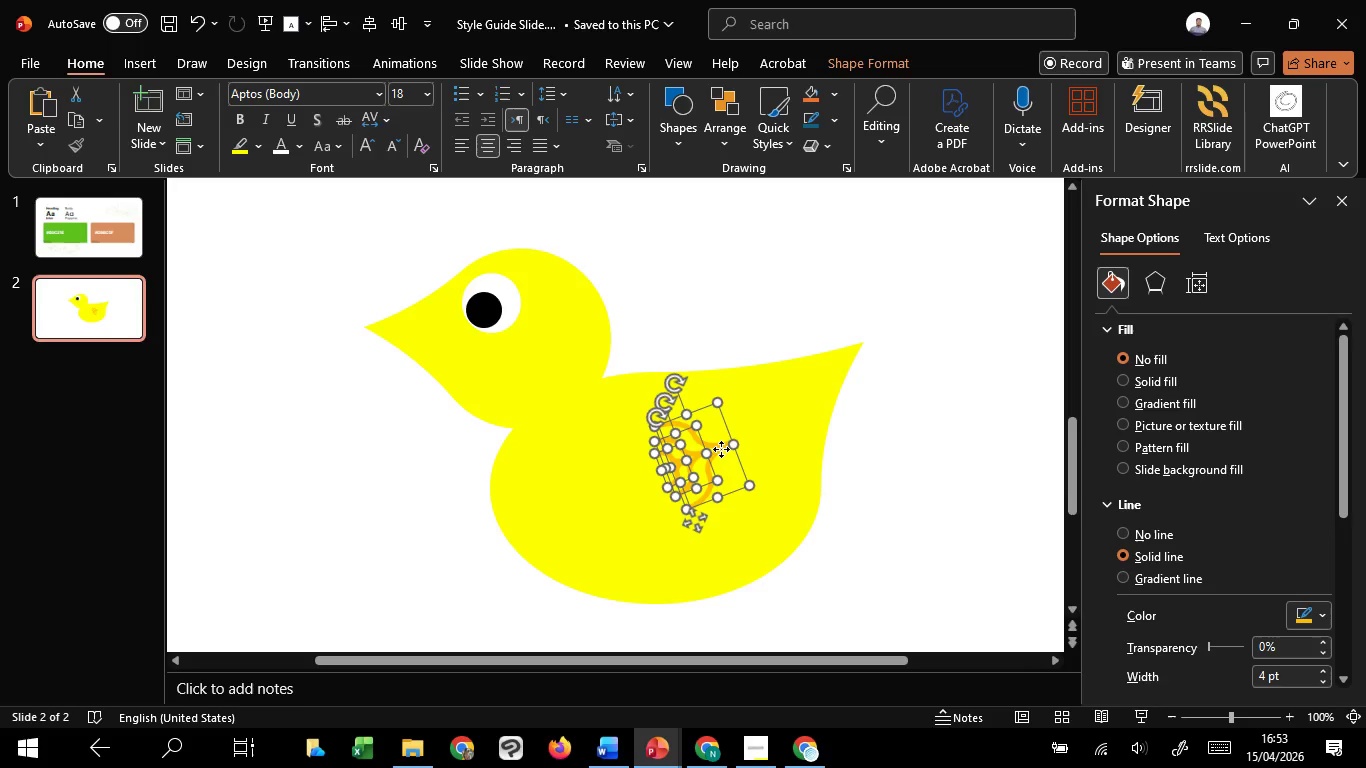 
left_click_drag(start_coordinate=[721, 449], to_coordinate=[740, 444])
 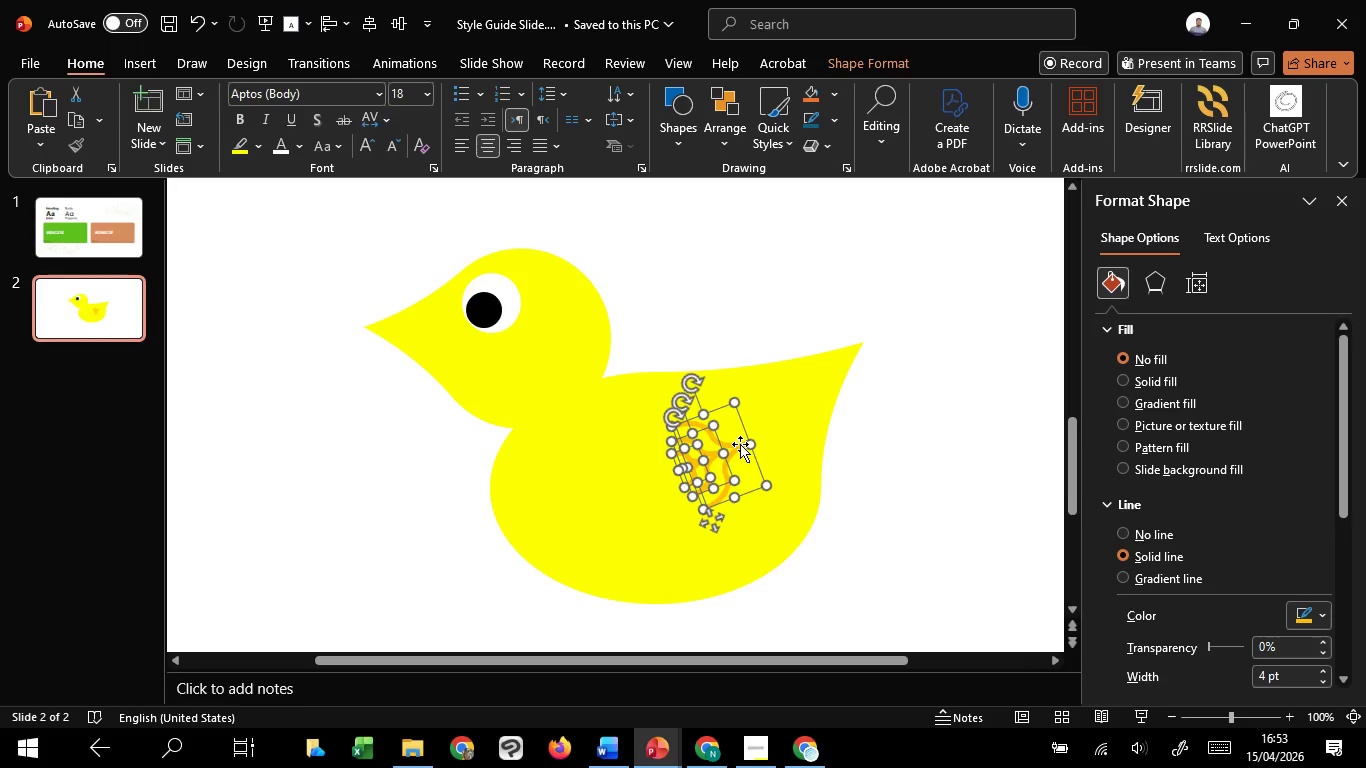 
hold_key(key=ShiftLeft, duration=1.52)
 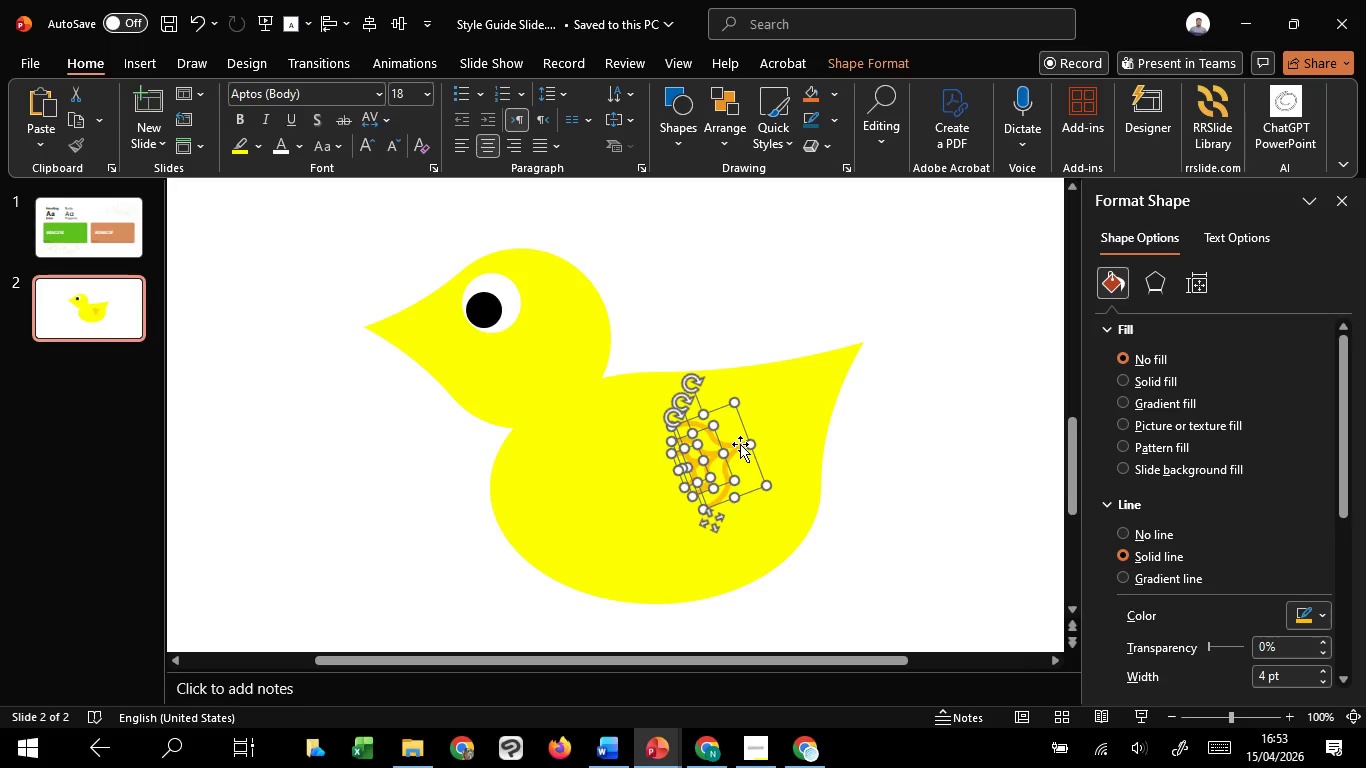 
hold_key(key=ShiftLeft, duration=0.38)
 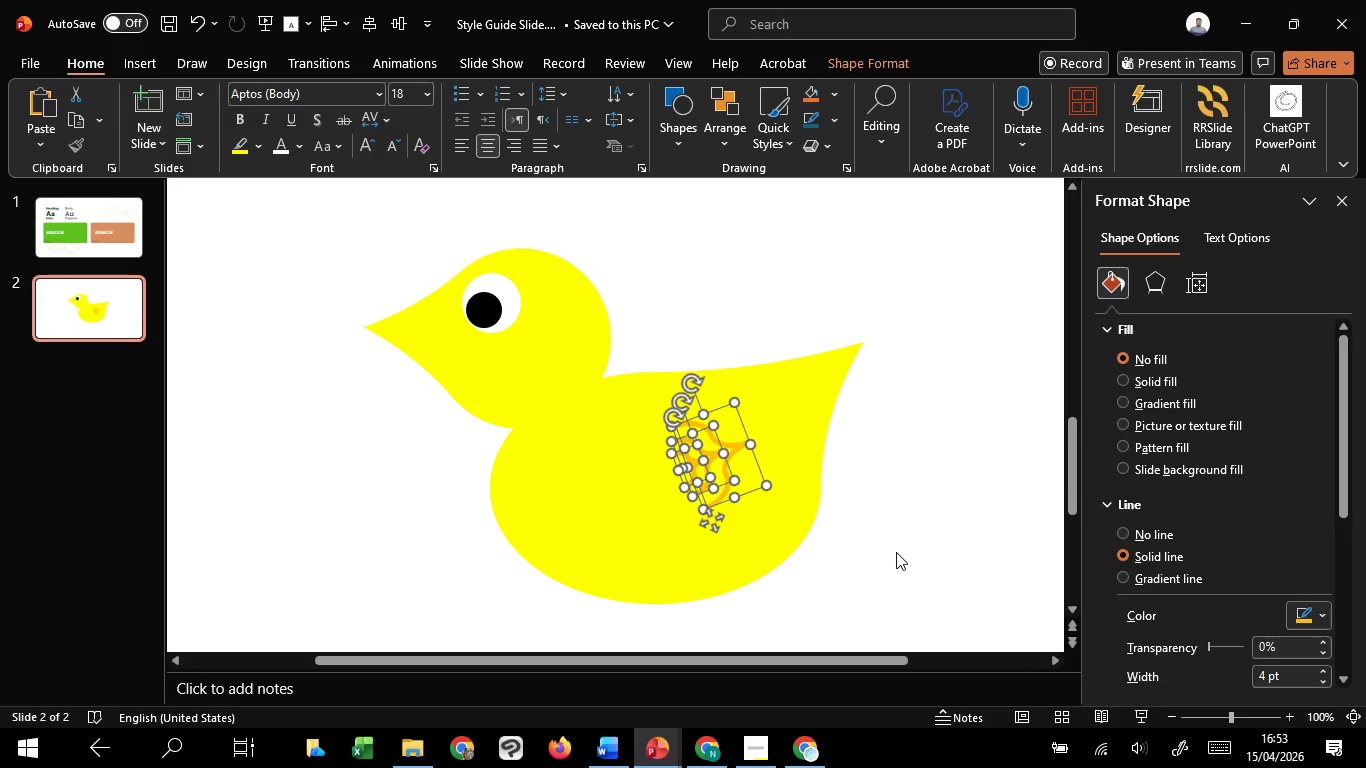 
left_click([896, 552])
 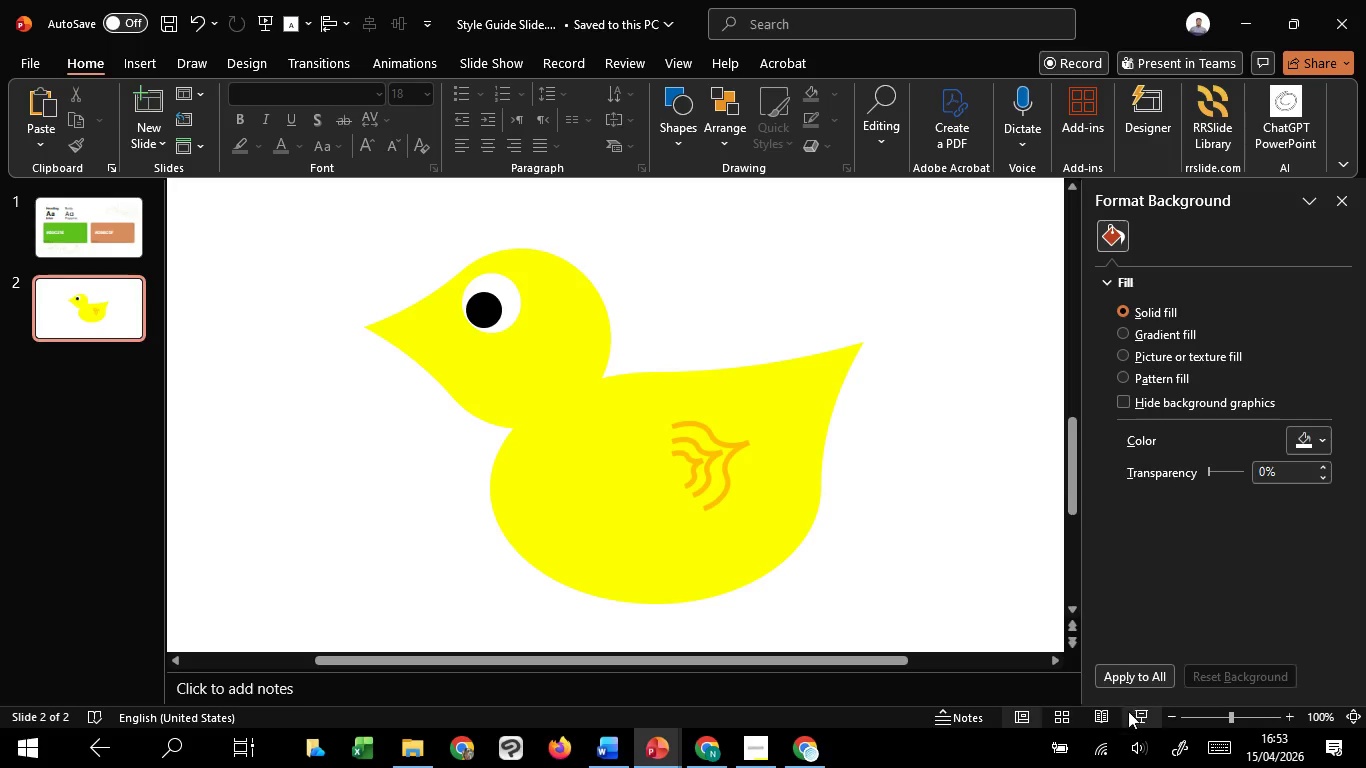 
left_click([1133, 717])
 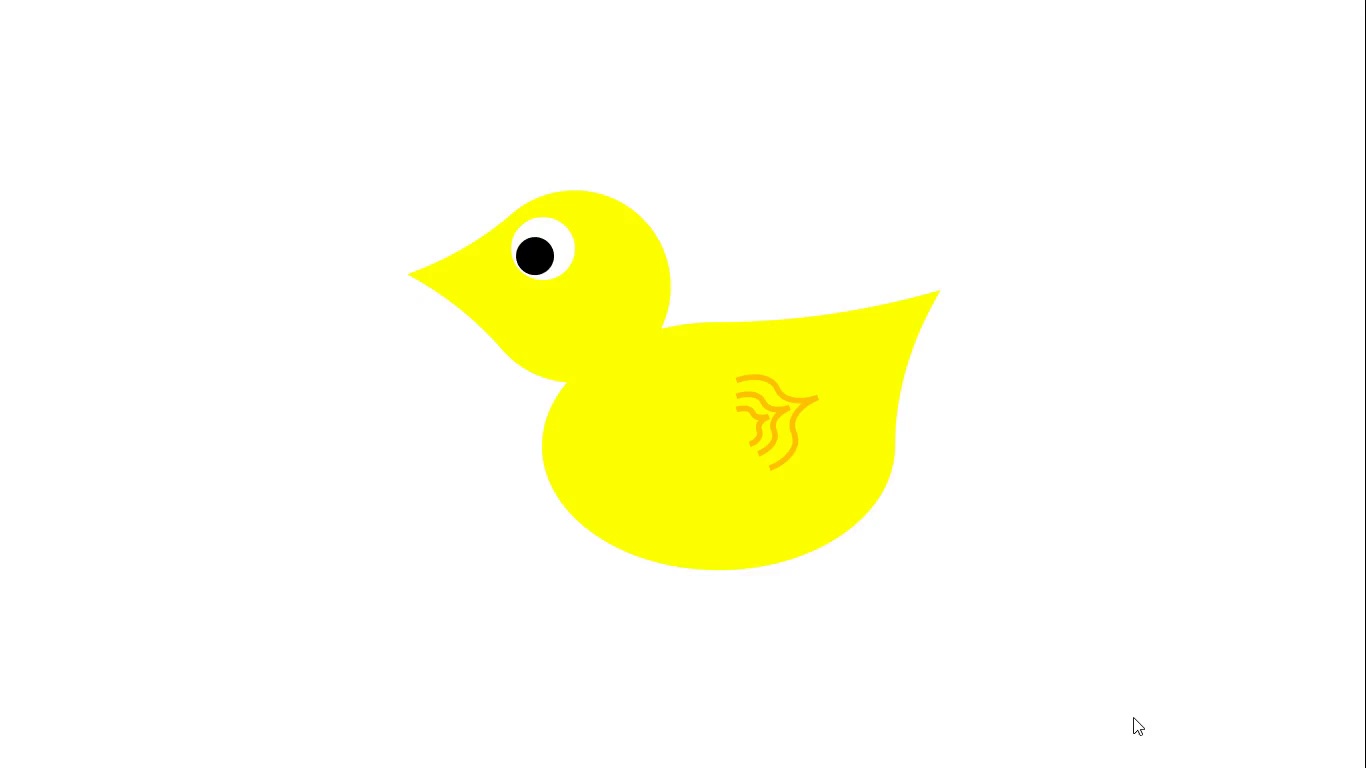 
wait(8.22)
 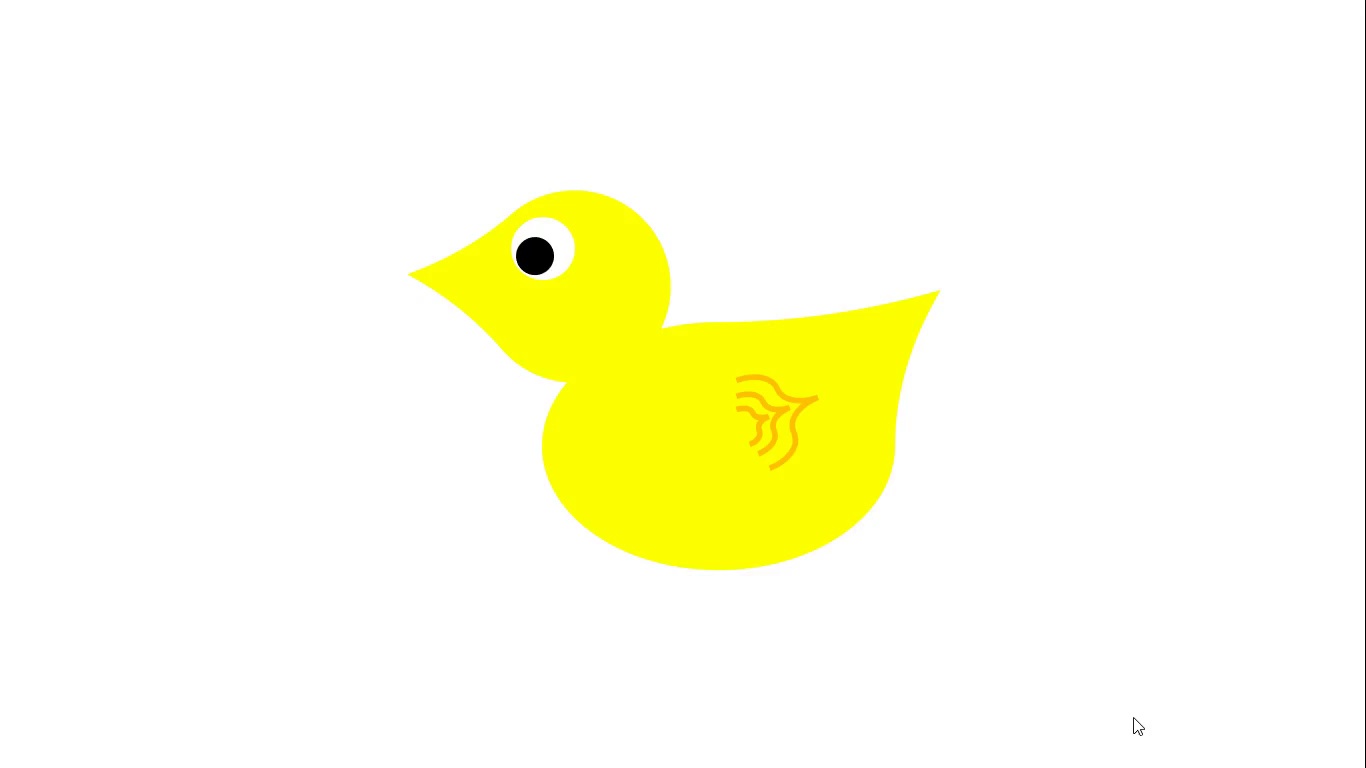 
hold_key(key=ControlLeft, duration=1.25)
 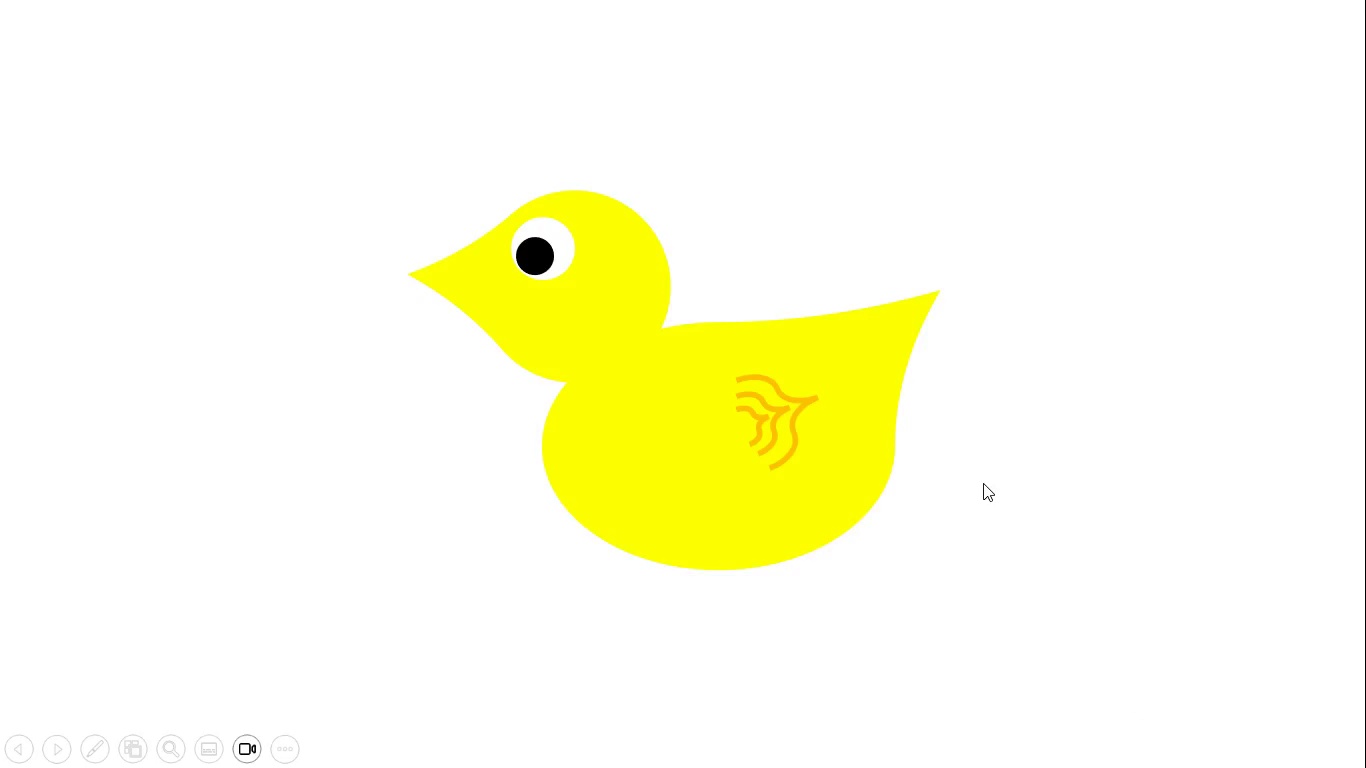 
key(Escape)
 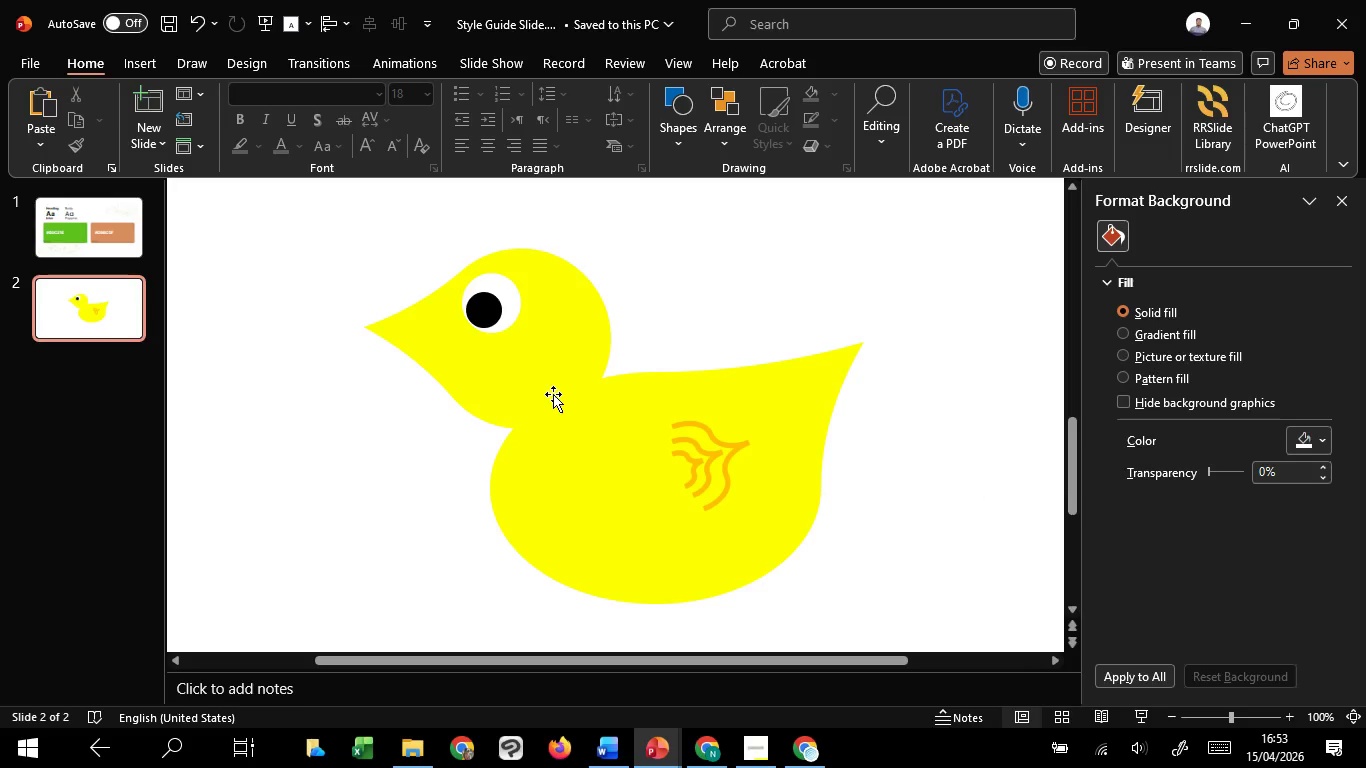 
left_click([553, 394])
 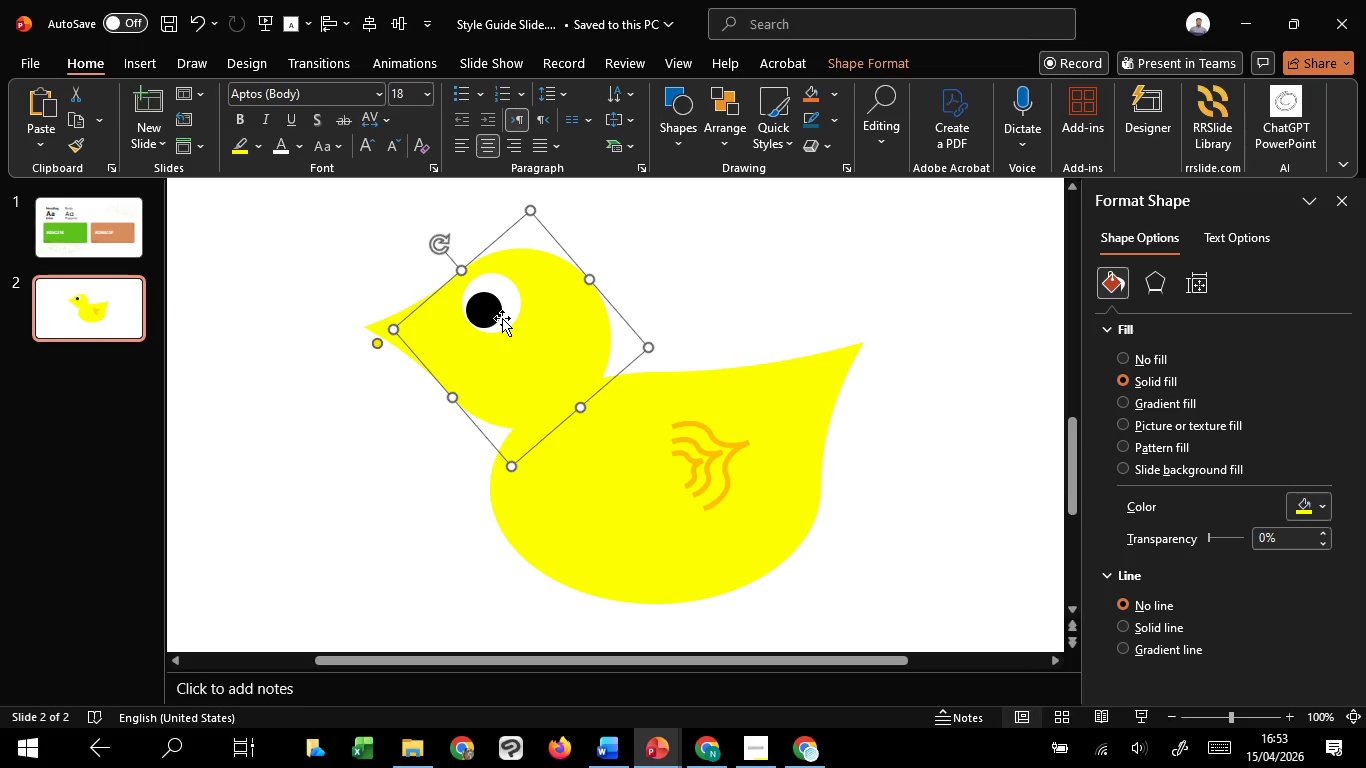 
wait(7.34)
 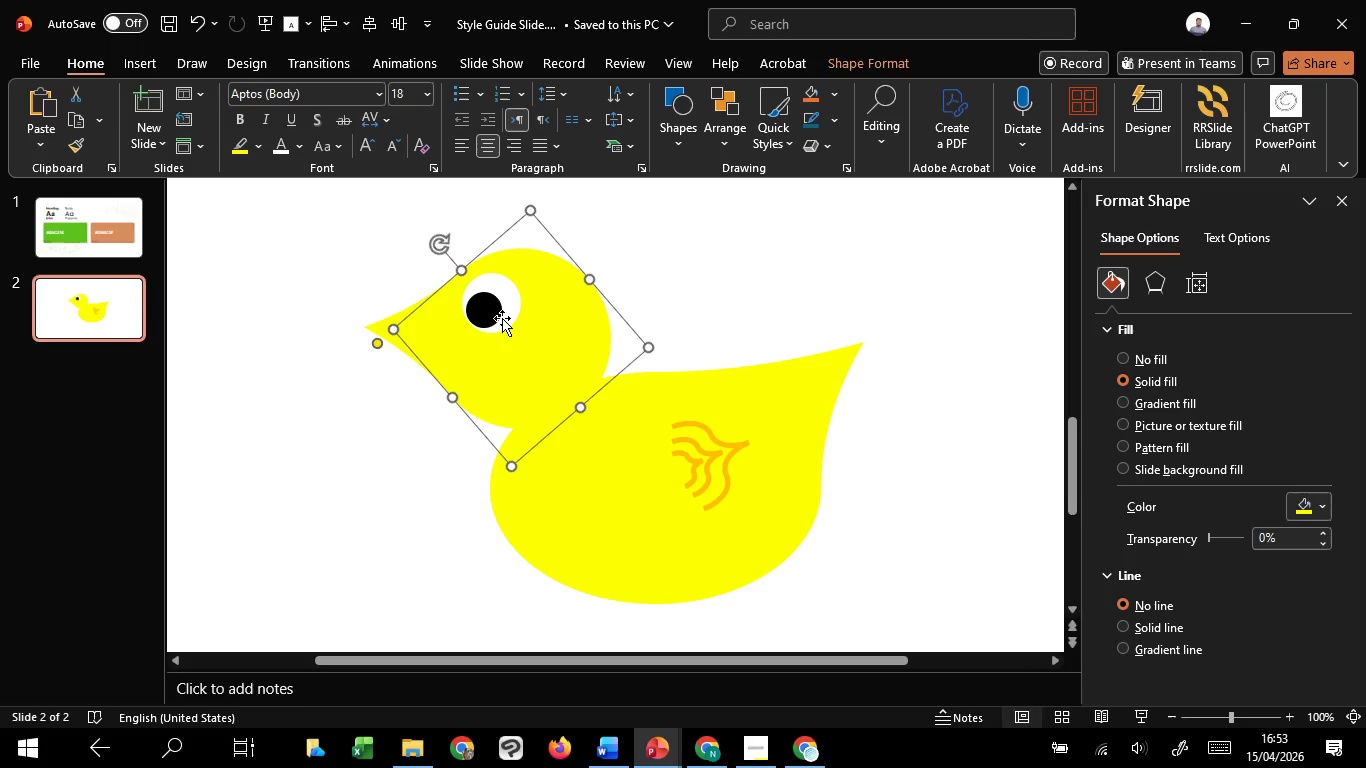 
left_click([489, 315])
 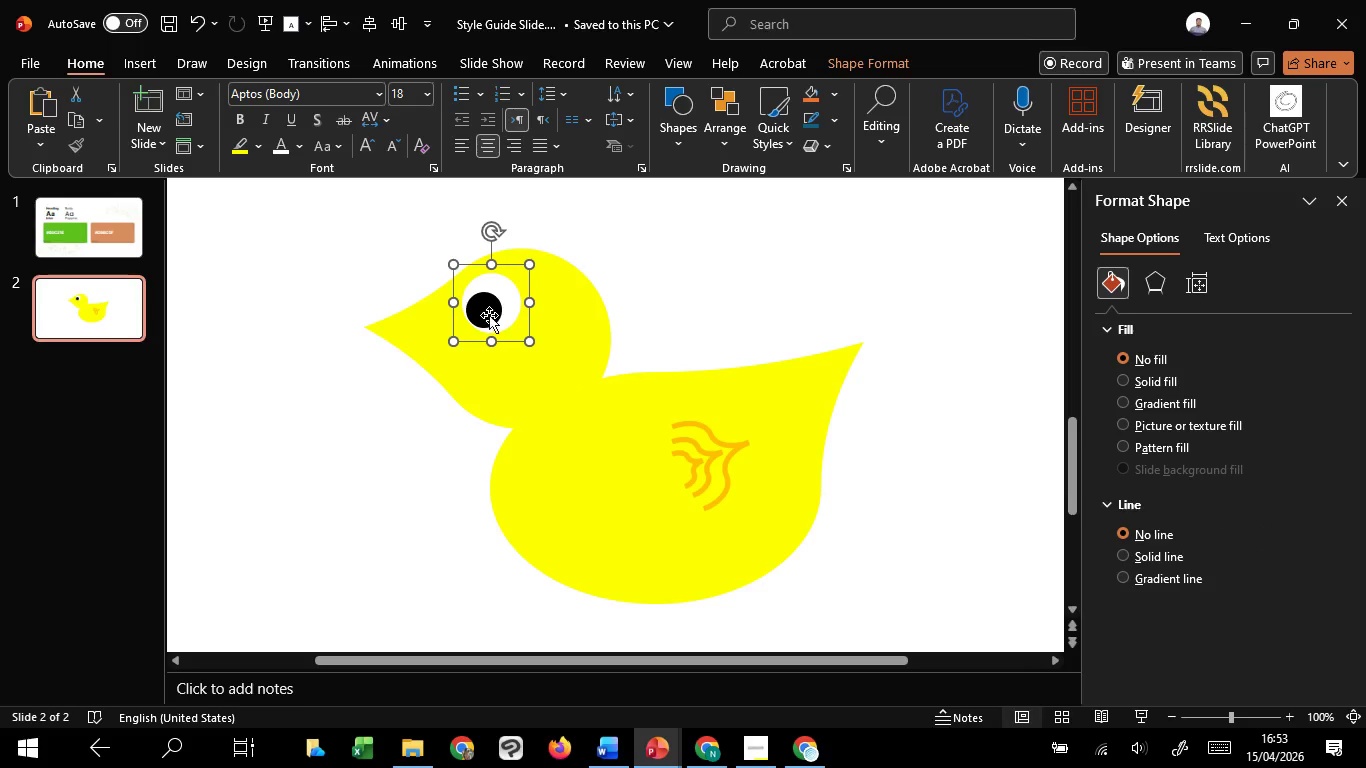 
hold_key(key=ShiftLeft, duration=1.52)
 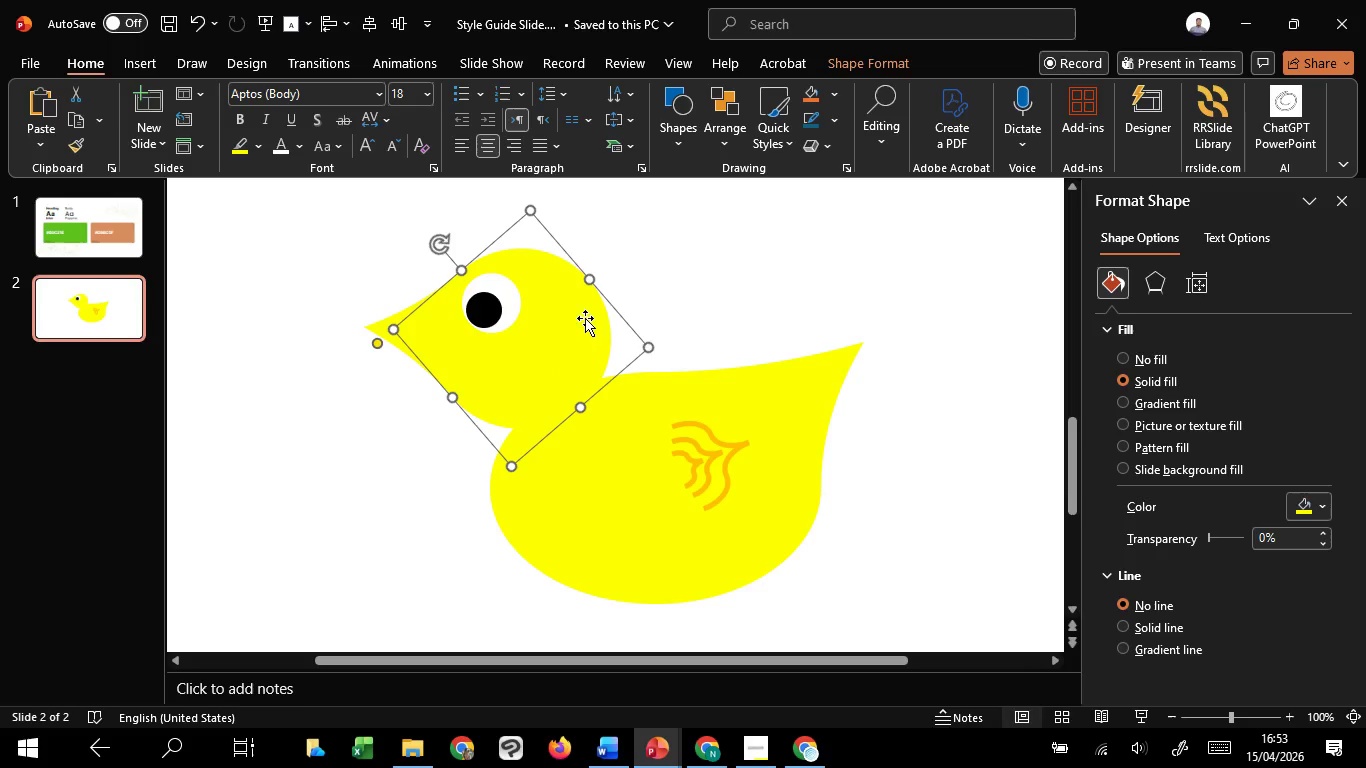 
hold_key(key=ShiftLeft, duration=0.45)
left_click([585, 318])
 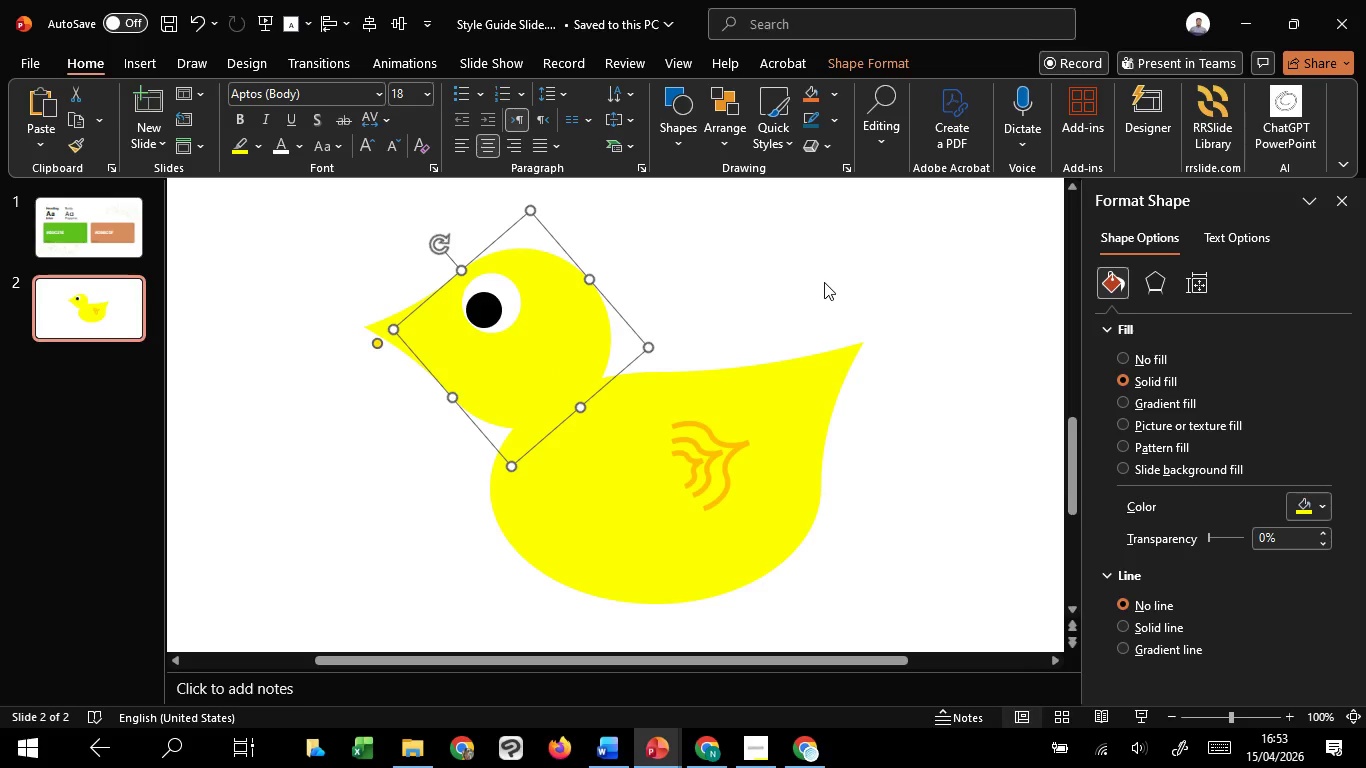 
left_click([824, 282])
 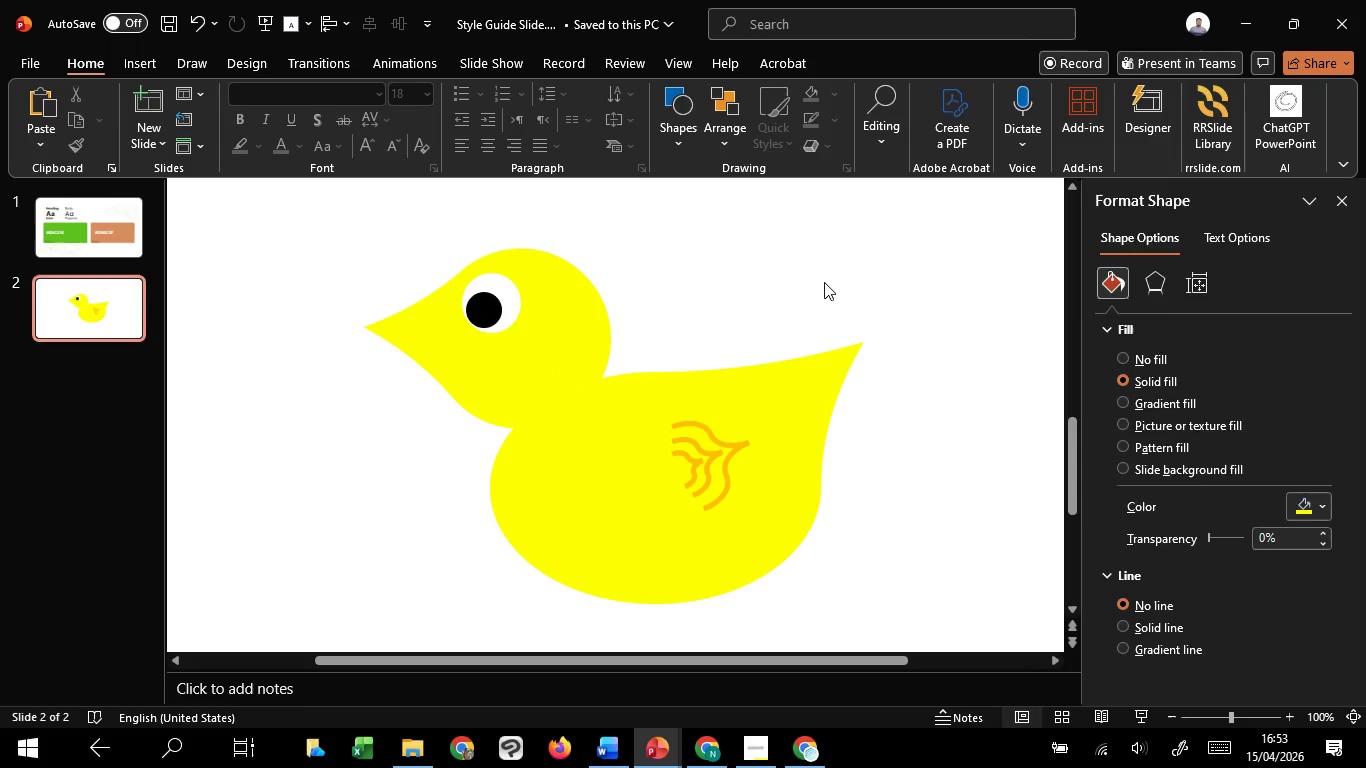 
hold_key(key=ControlLeft, duration=1.33)
scroll: coordinate [824, 282], scroll_direction: down, amount: 1.0
 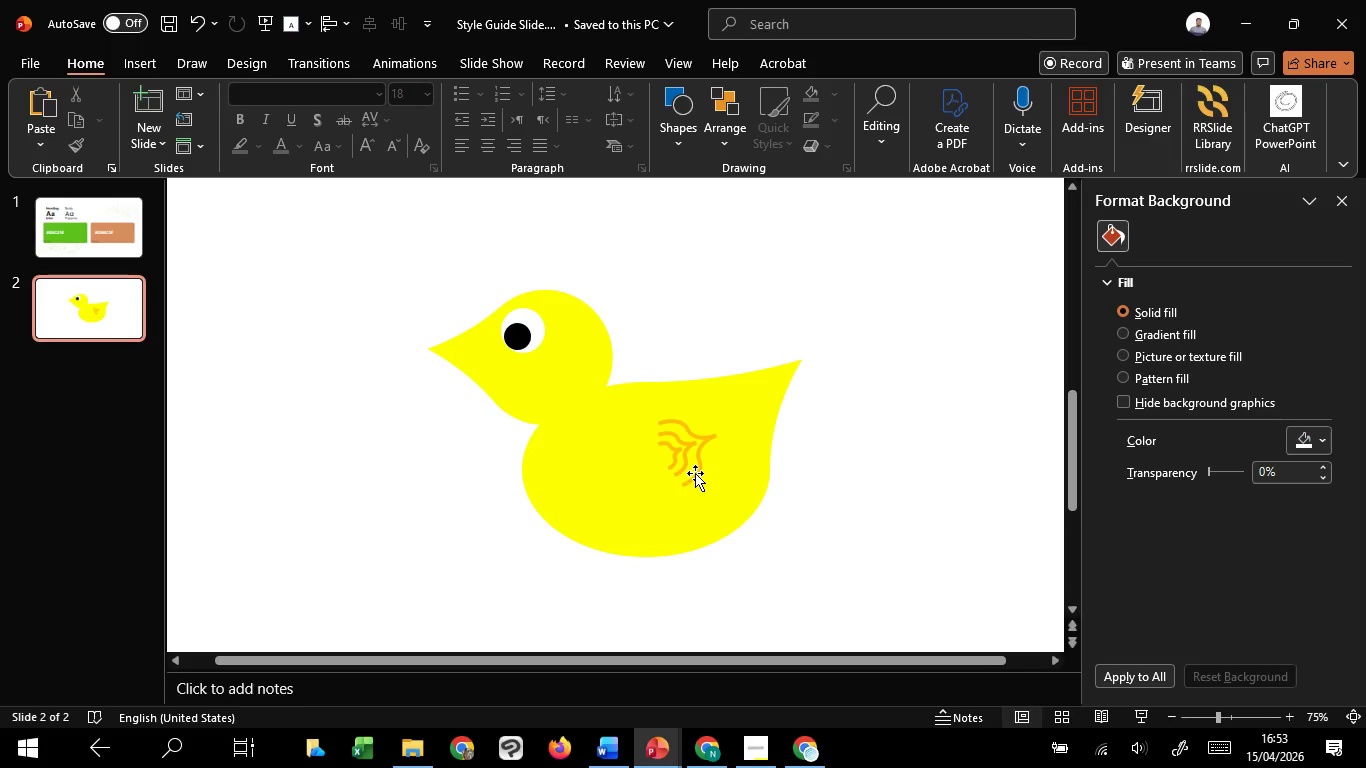 
hold_key(key=ControlLeft, duration=1.12)
scroll: coordinate [697, 471], scroll_direction: up, amount: 4.0
 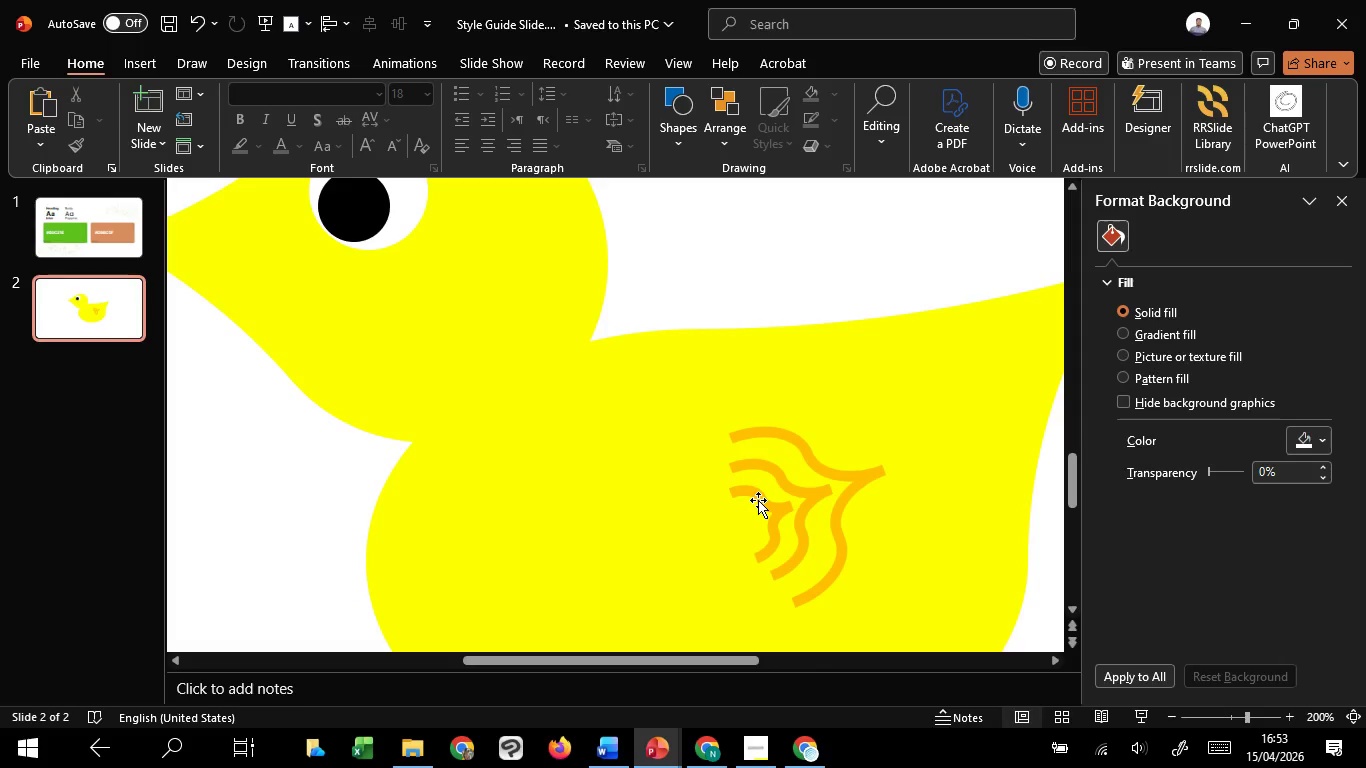 
left_click([758, 500])
 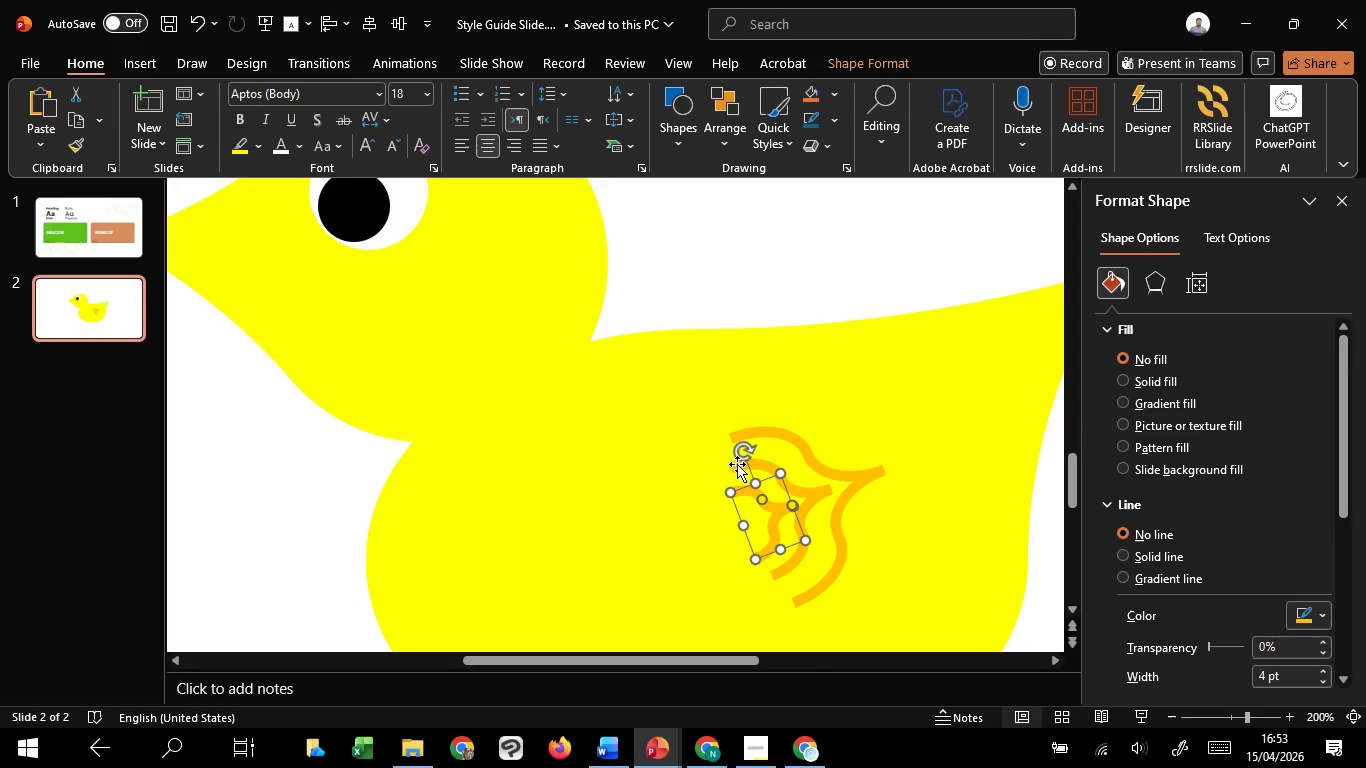 
left_click([734, 464])
 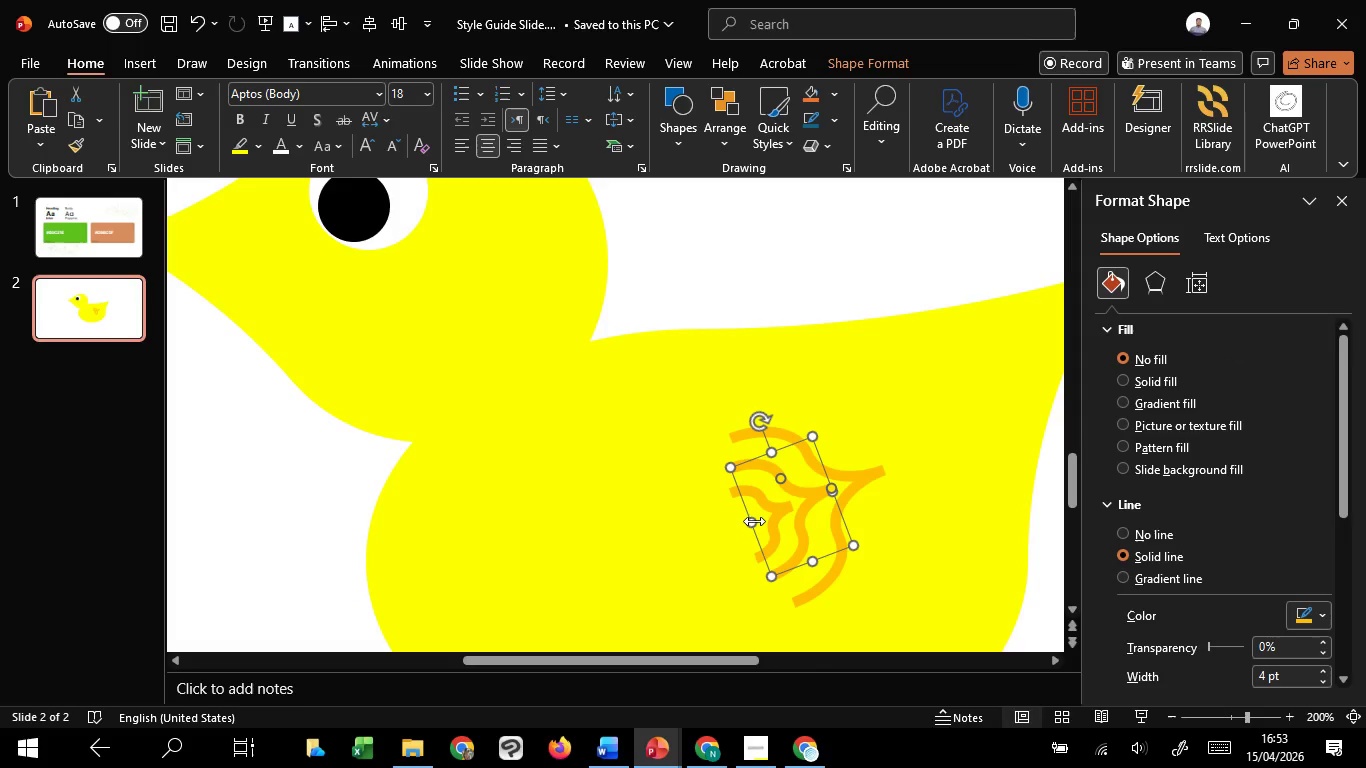 
hold_key(key=ControlLeft, duration=1.51)
 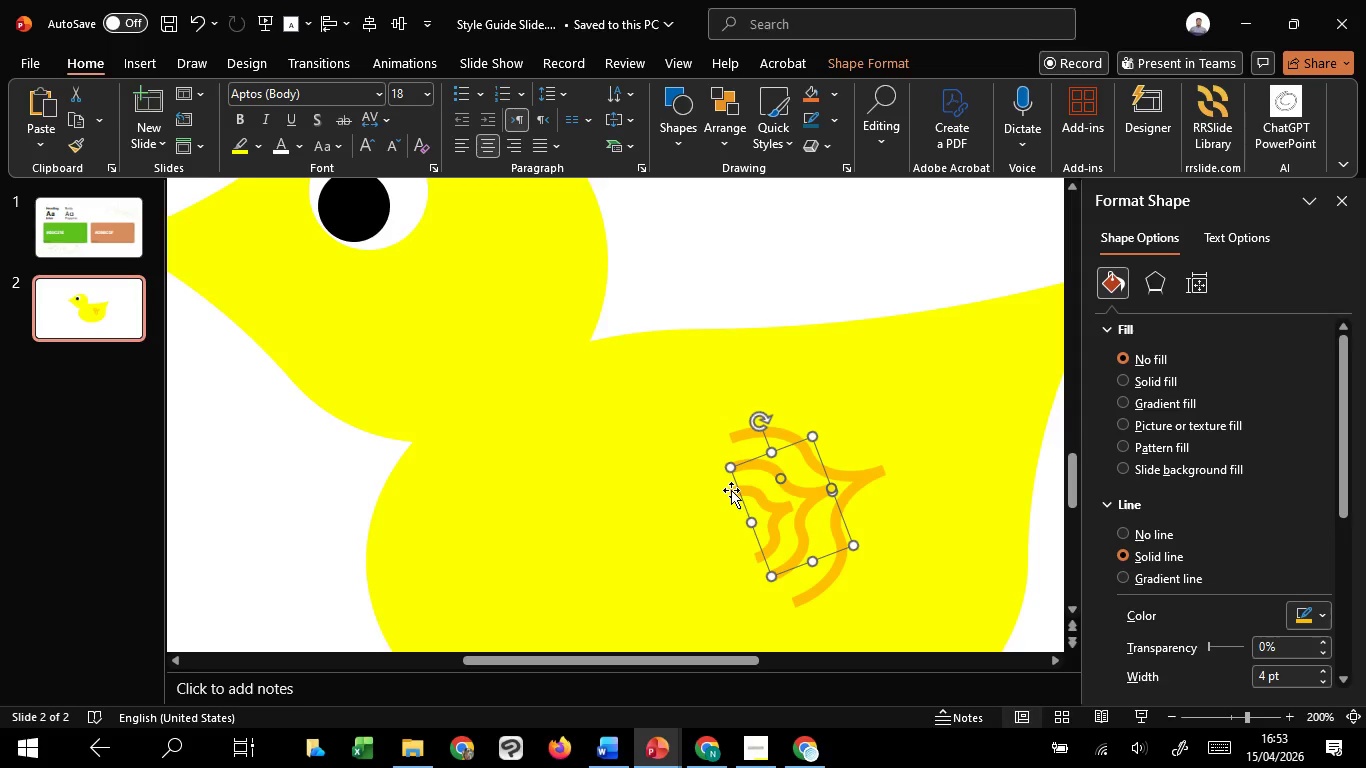 
hold_key(key=ShiftLeft, duration=0.56)
left_click([731, 490])
 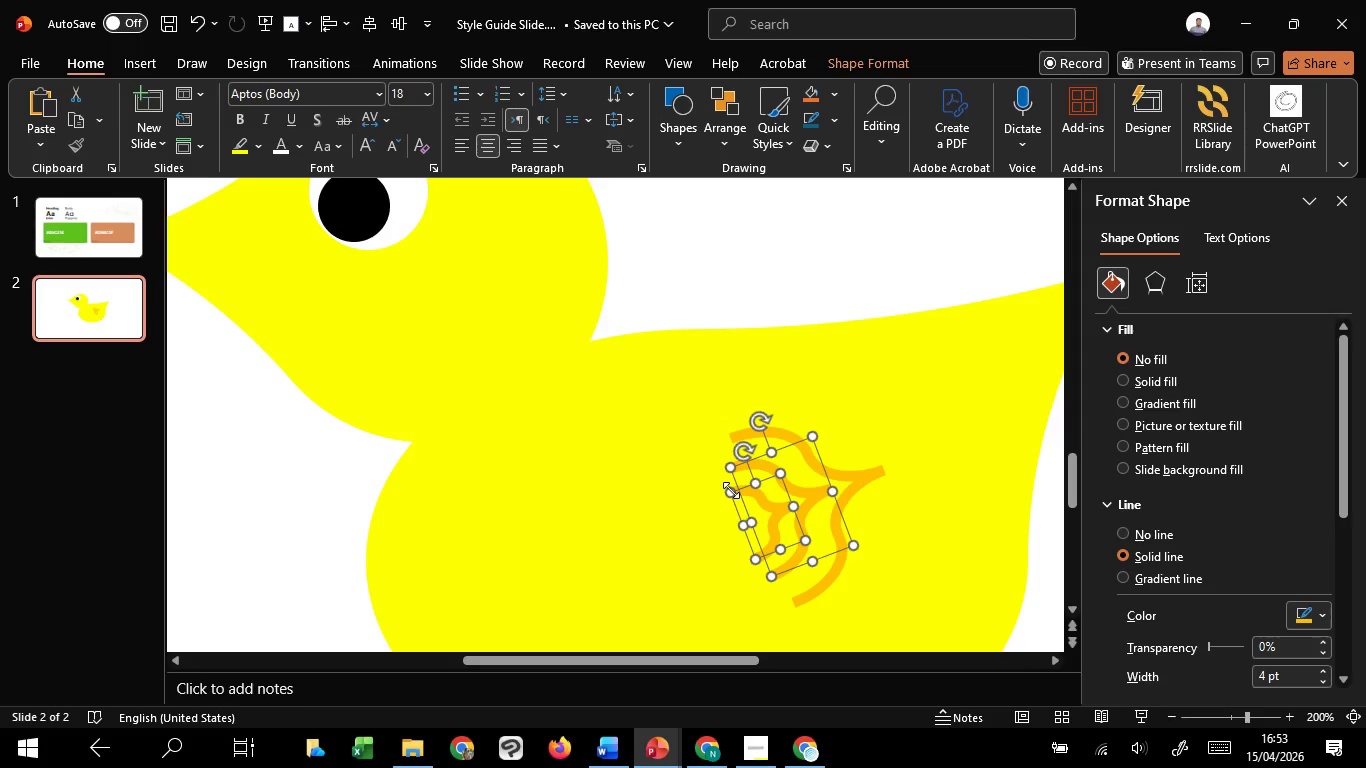 
hold_key(key=ControlLeft, duration=0.78)
scroll: coordinate [731, 490], scroll_direction: down, amount: 2.0
 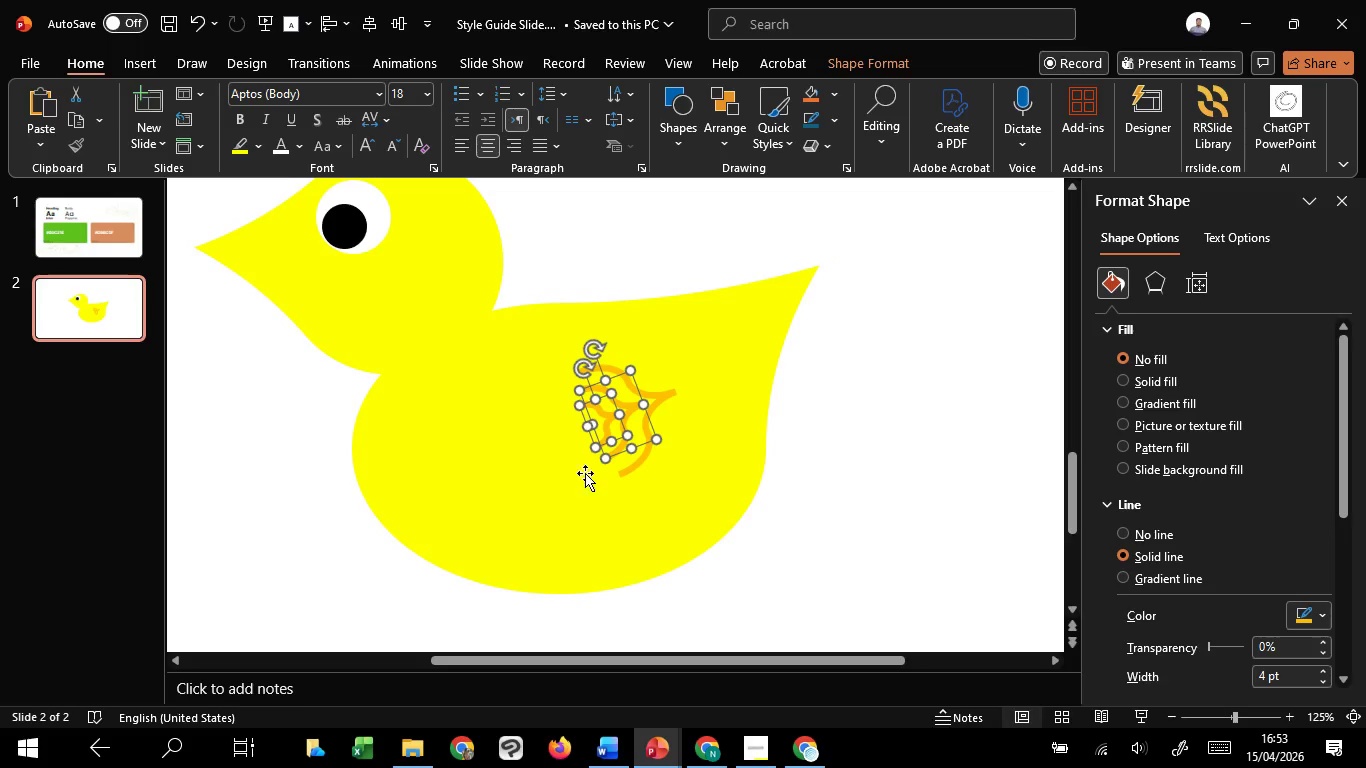 
hold_key(key=ShiftLeft, duration=1.52)
left_click([623, 472])
 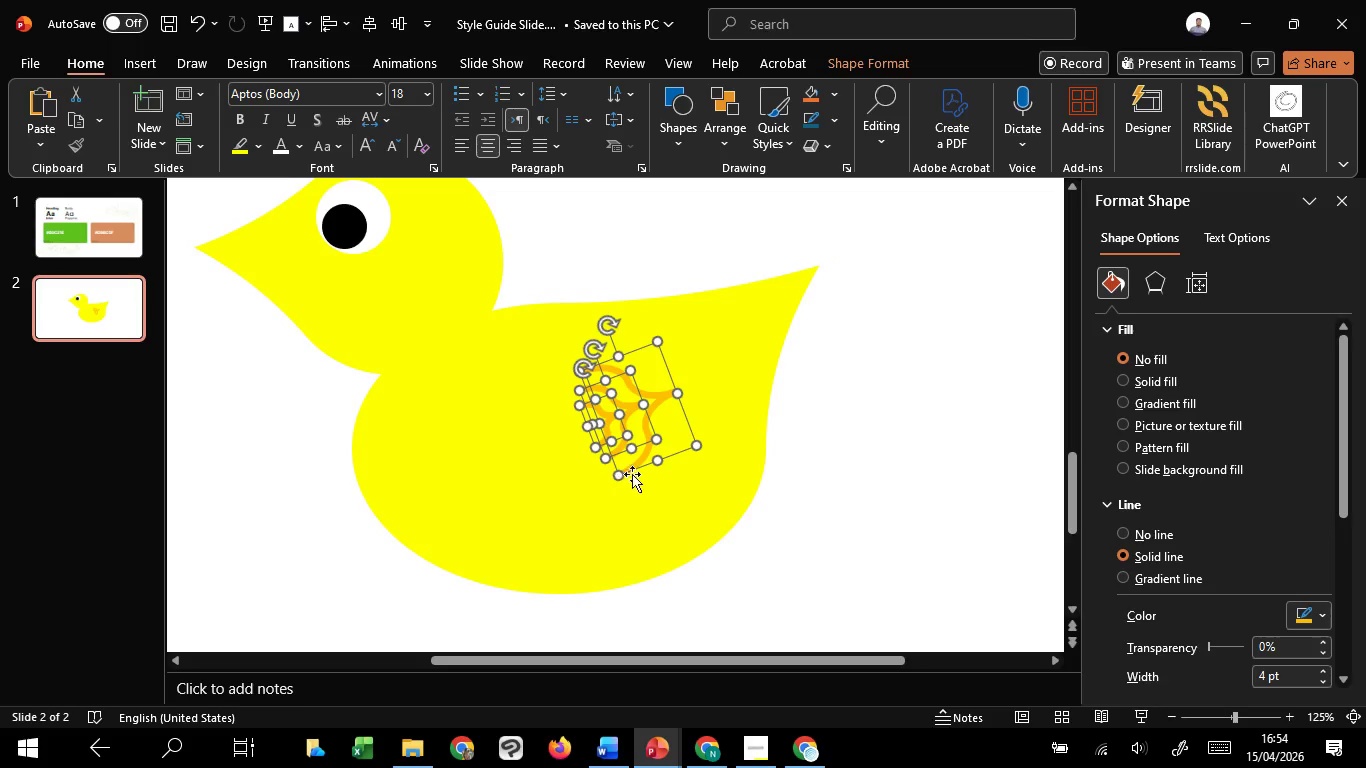 
key(Shift+ShiftLeft)
 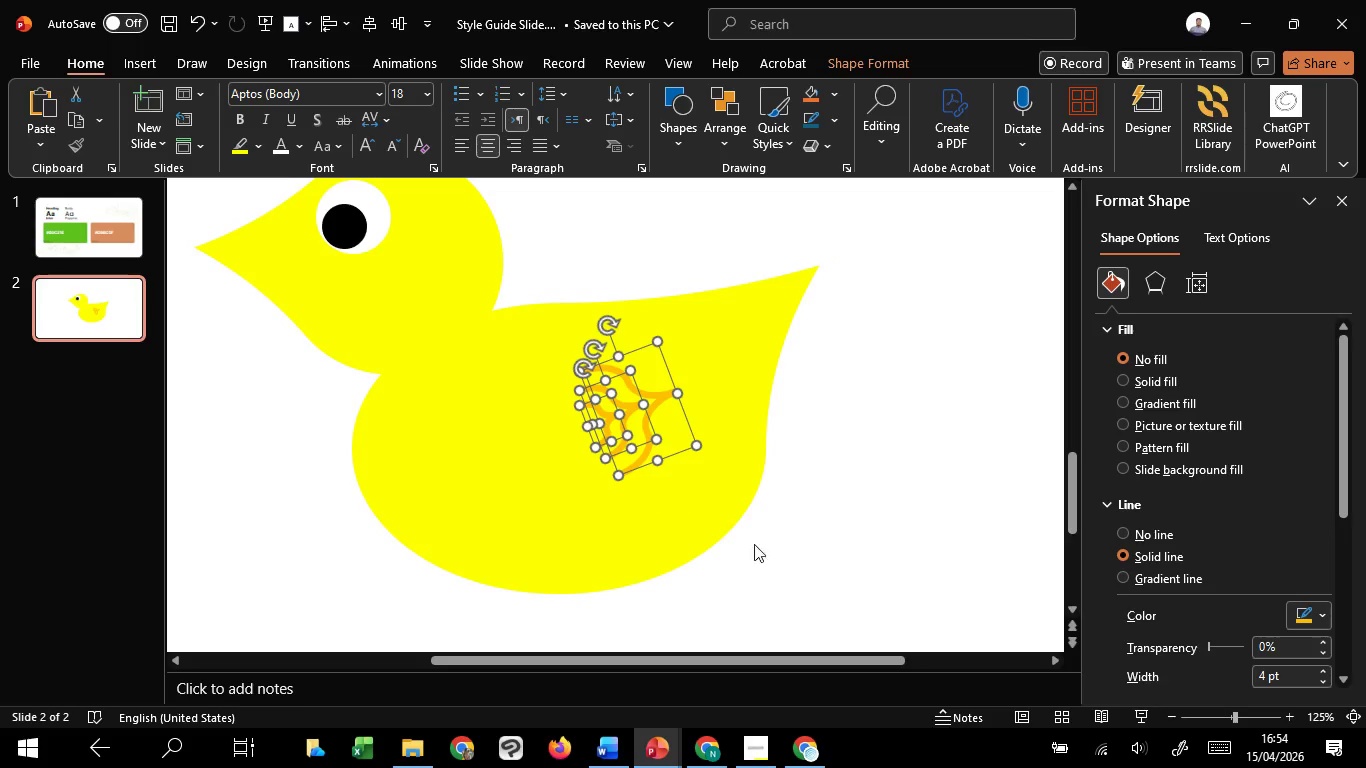 
key(Shift+ShiftLeft)
 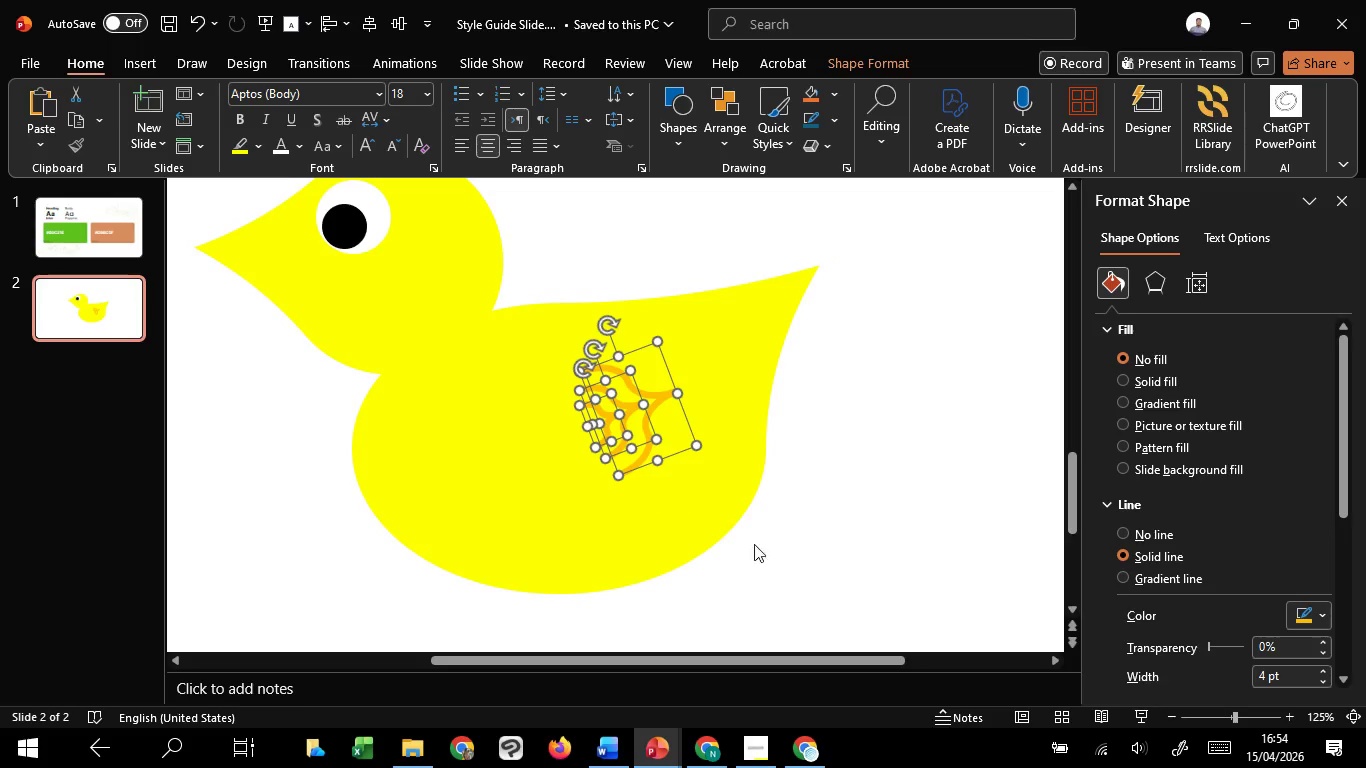 
key(Shift+ShiftLeft)
 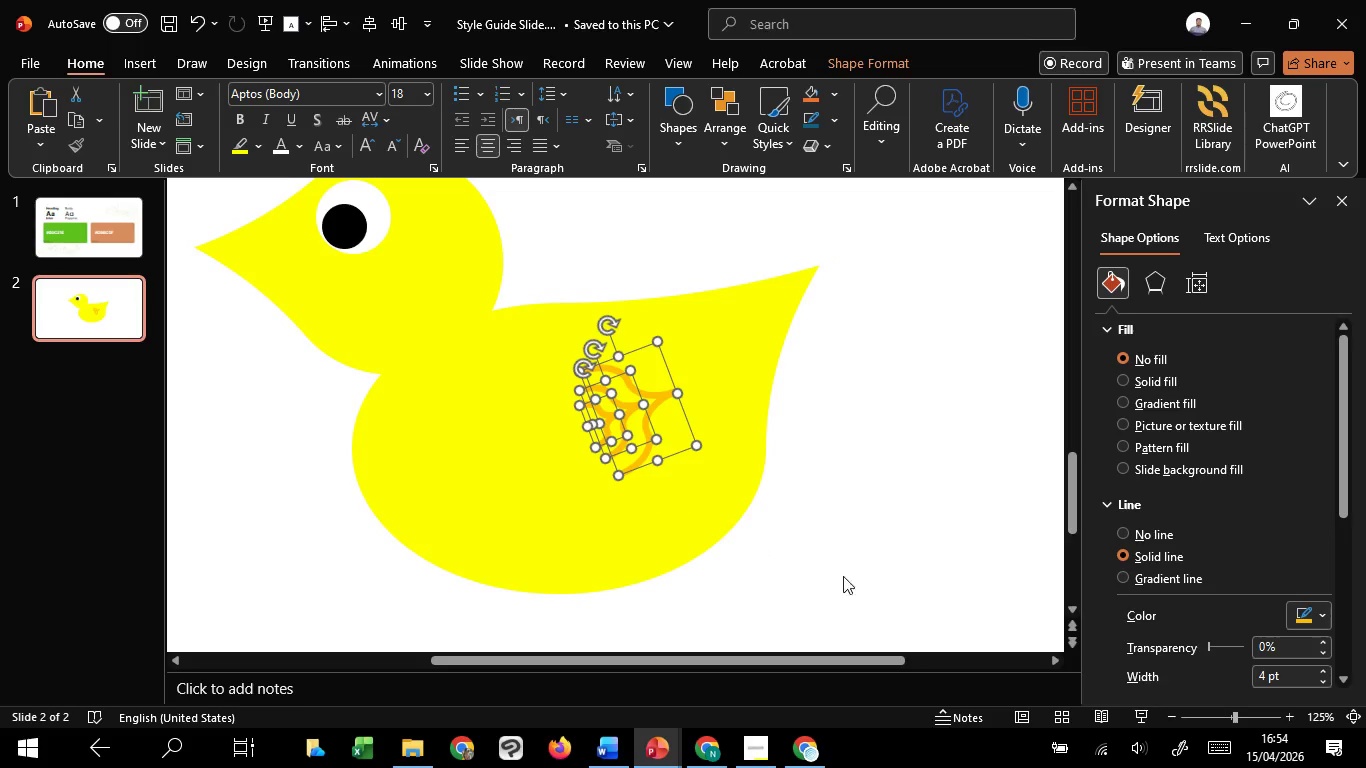 
key(Shift+ShiftLeft)
 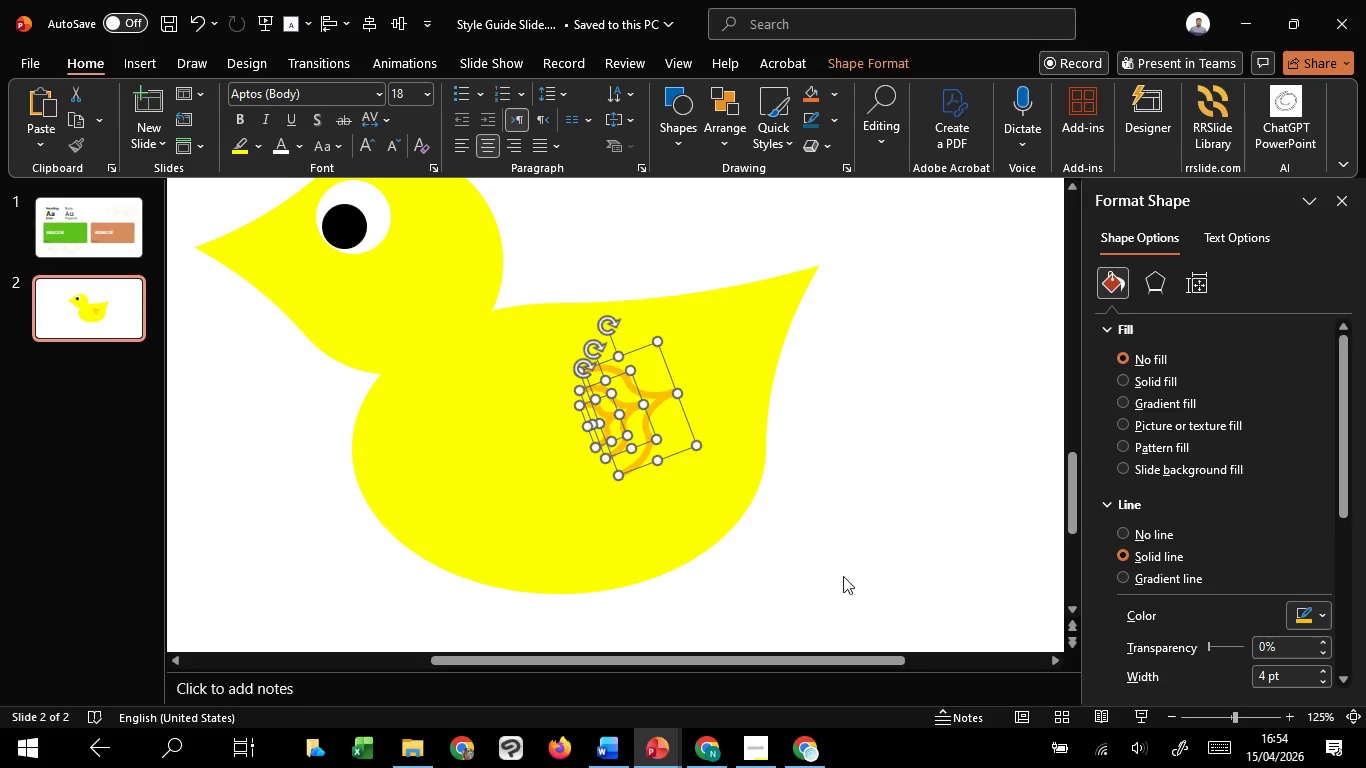 
key(Shift+ShiftLeft)
 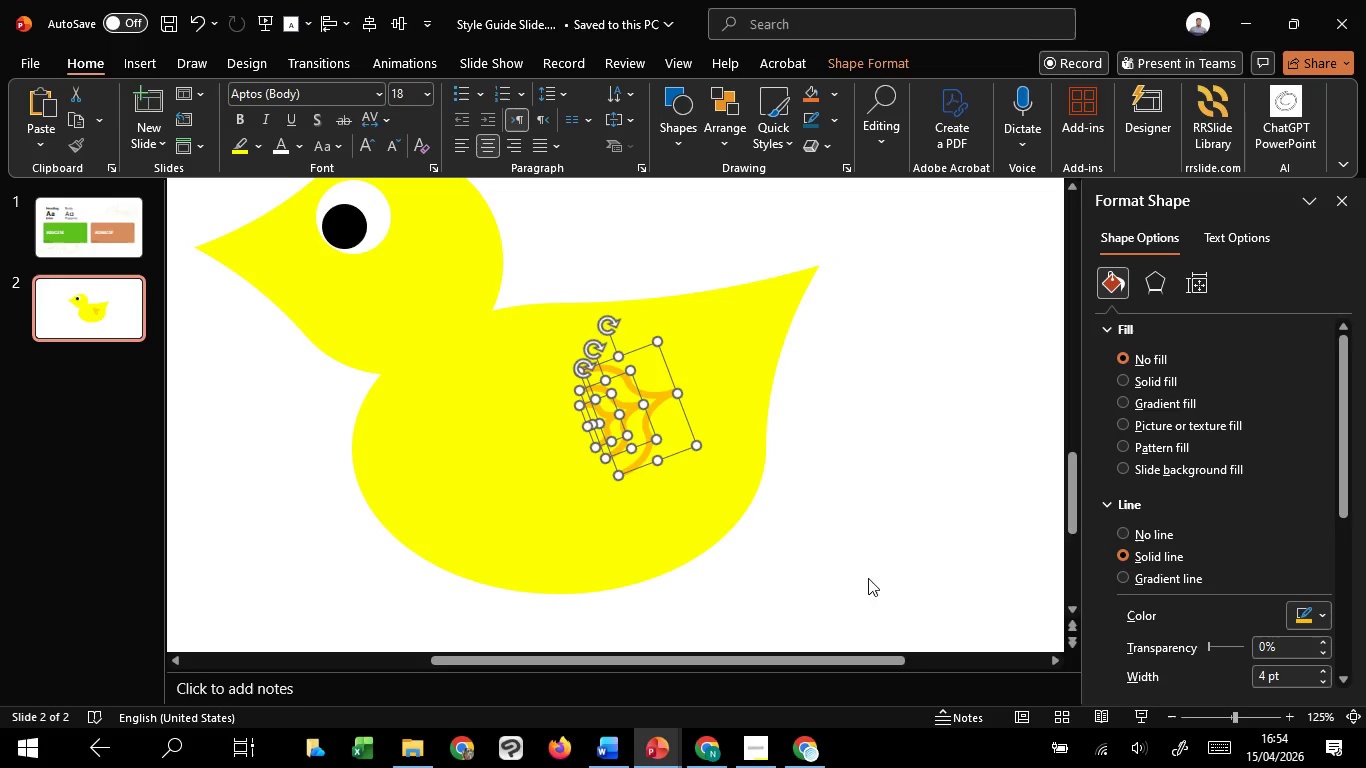 
key(Shift+ShiftLeft)
 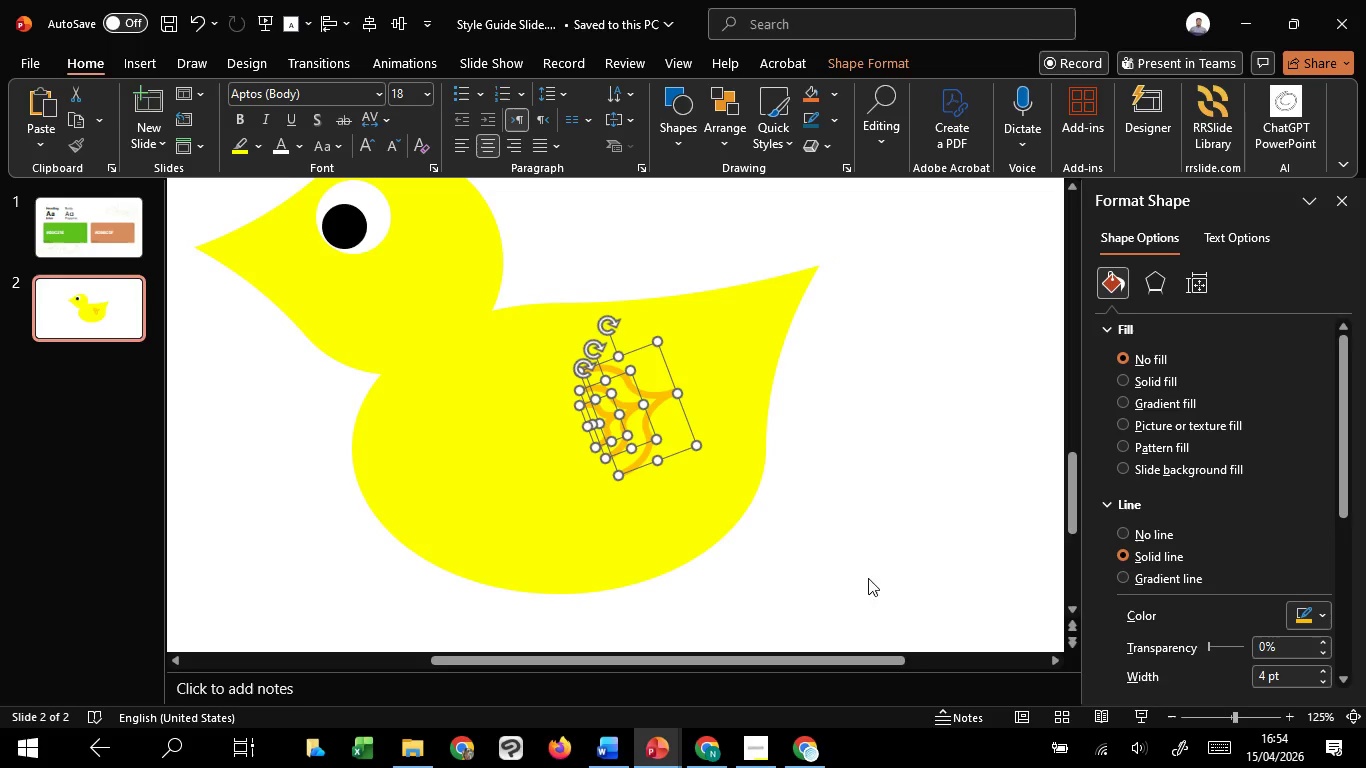 
key(Shift+ShiftLeft)
 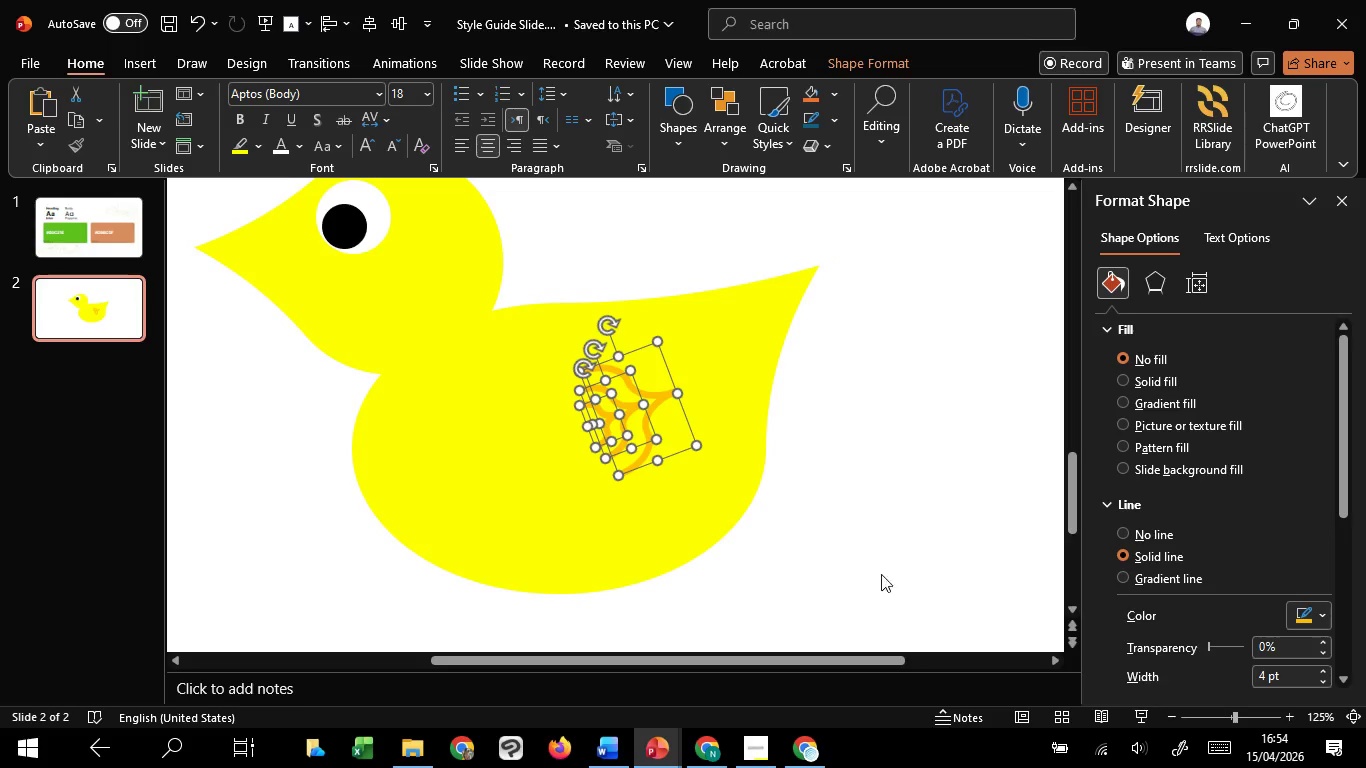 
key(Shift+ShiftLeft)
 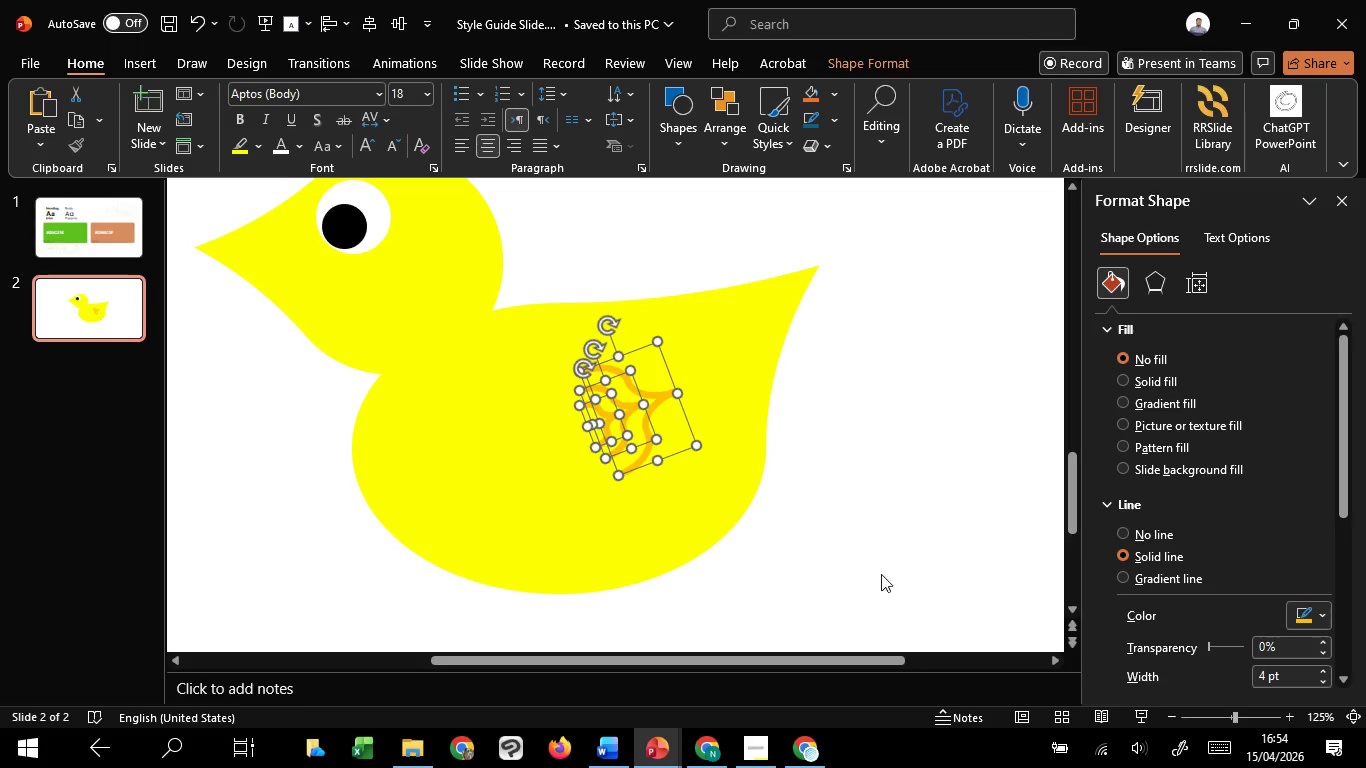 
key(Shift+ShiftLeft)
 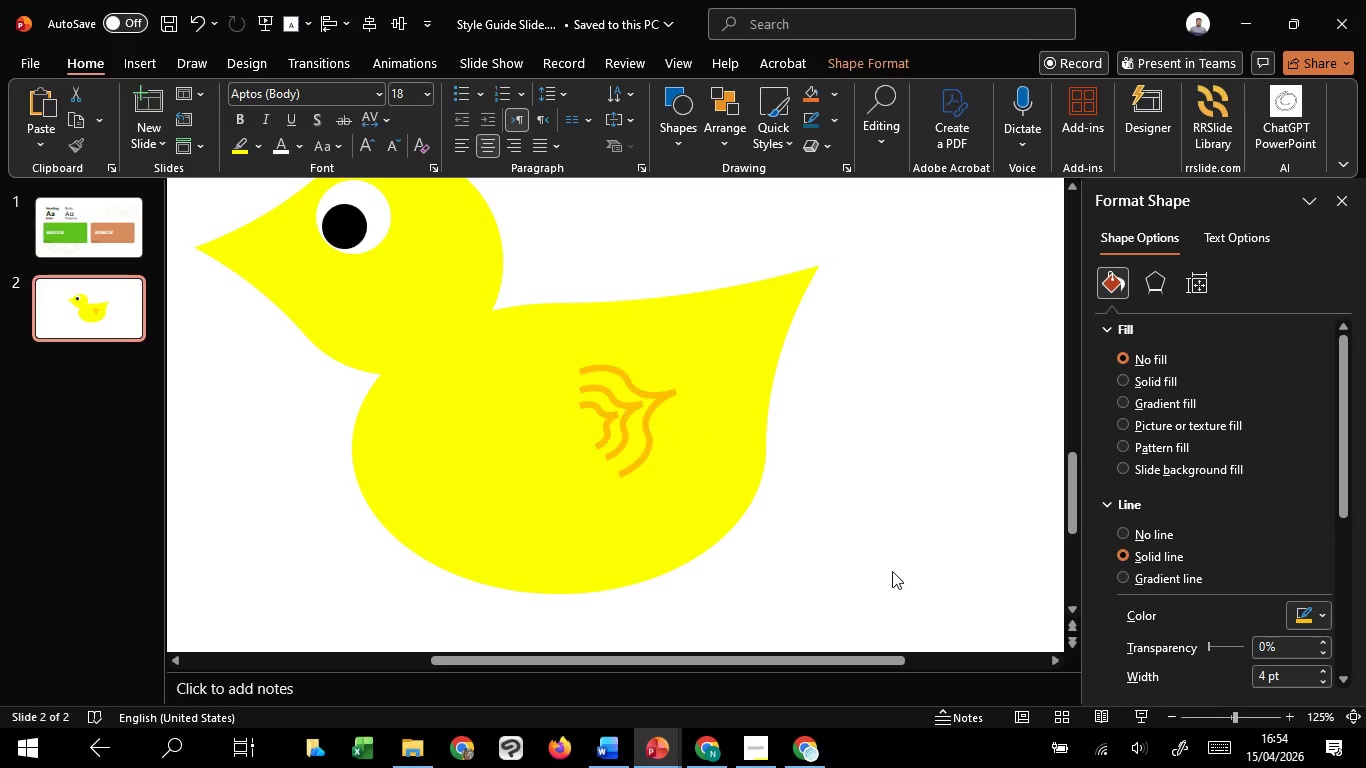 
left_click([892, 571])
 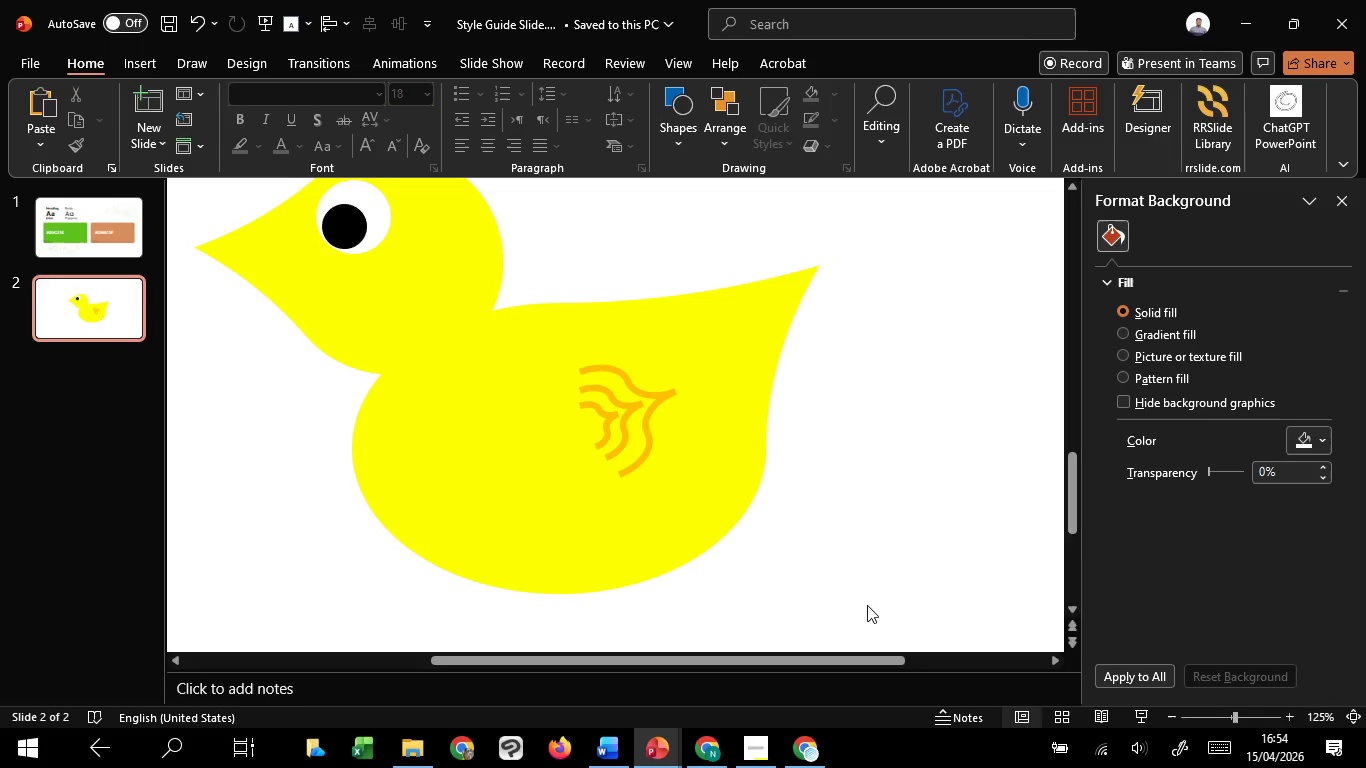 
hold_key(key=ControlLeft, duration=1.19)
scroll: coordinate [907, 450], scroll_direction: down, amount: 2.0
 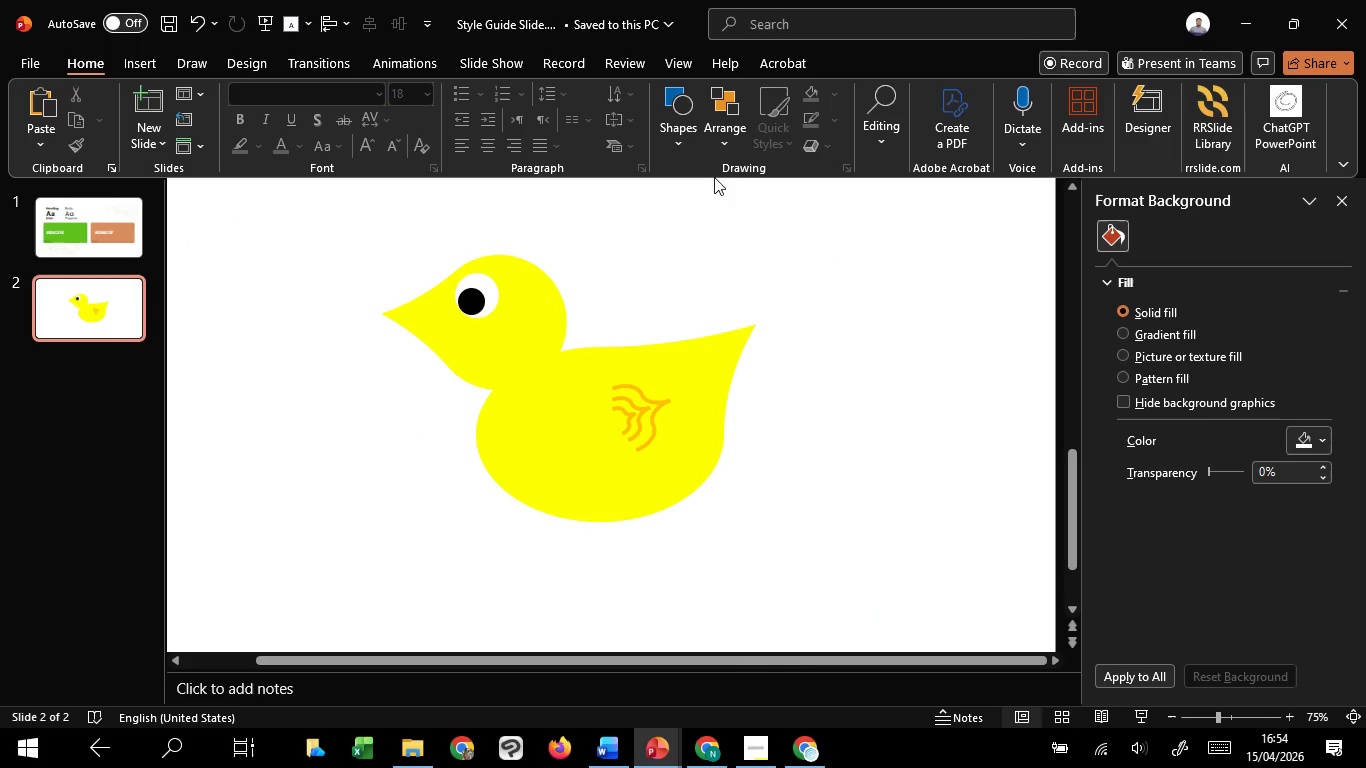 
left_click([682, 145])
 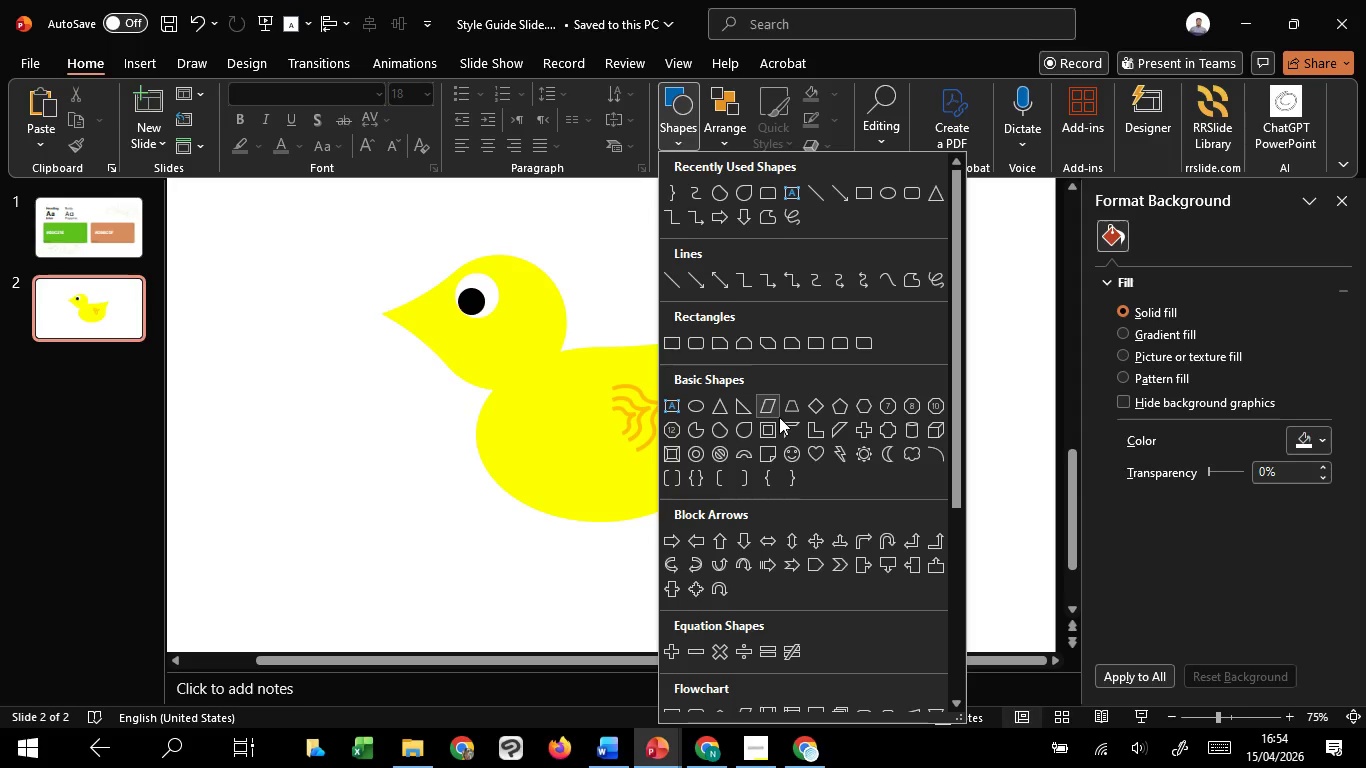 
wait(5.33)
 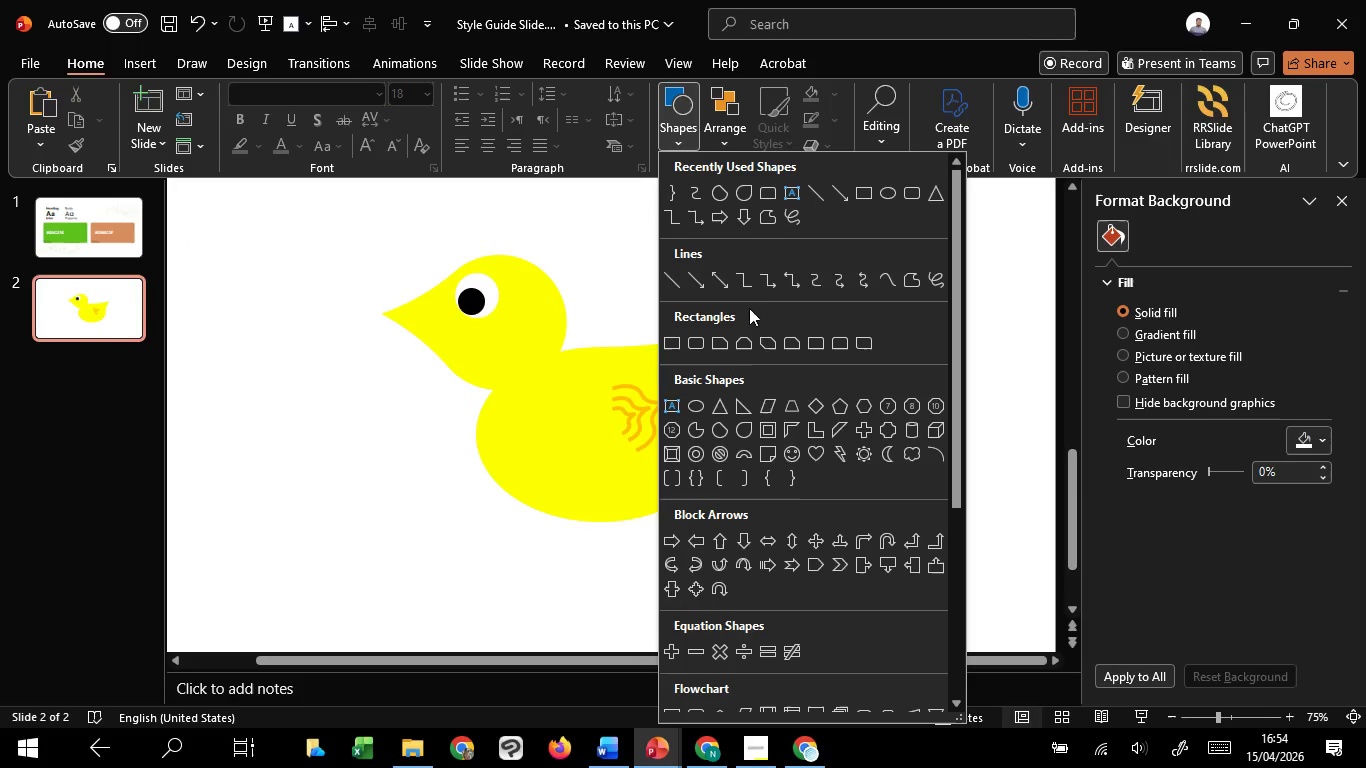 
mouse_move([861, 375])
 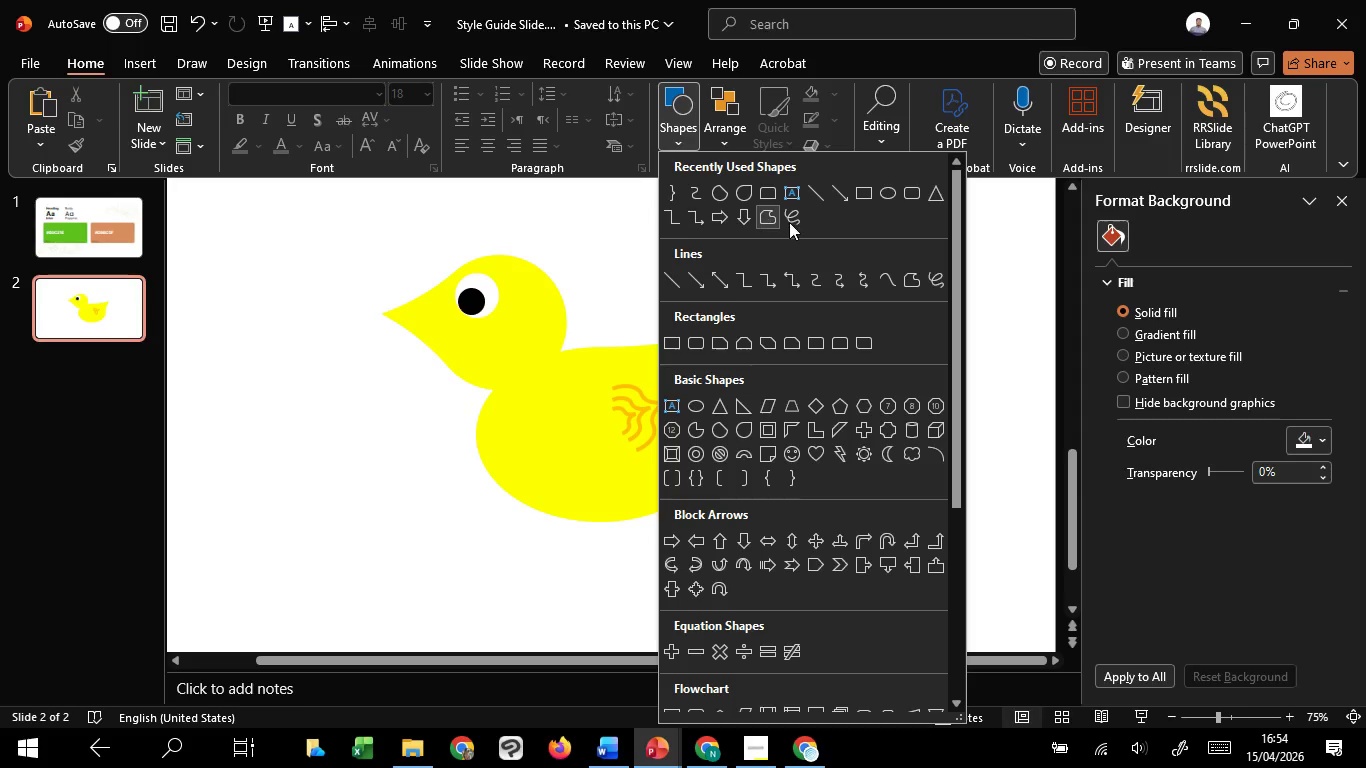 
scroll: coordinate [895, 563], scroll_direction: down, amount: 5.0
 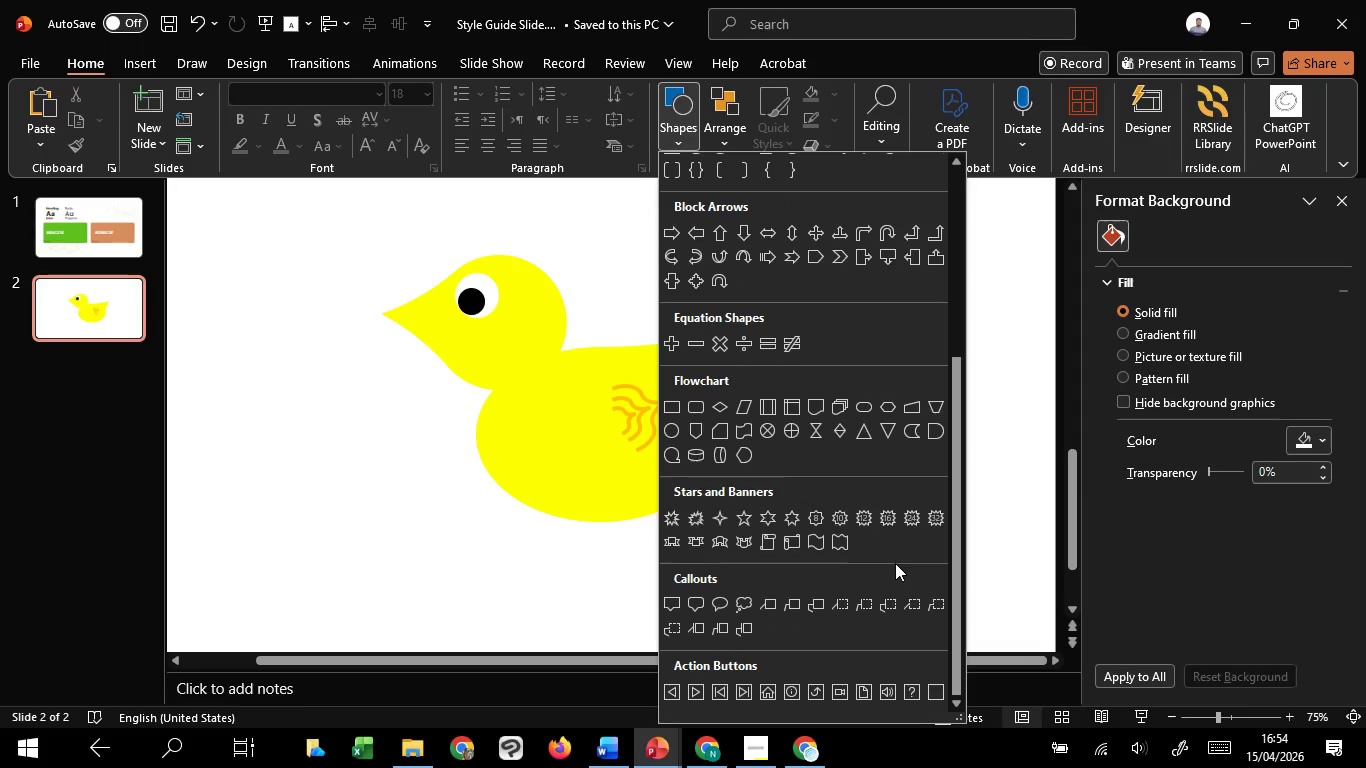 
scroll: coordinate [895, 563], scroll_direction: up, amount: 1.0
 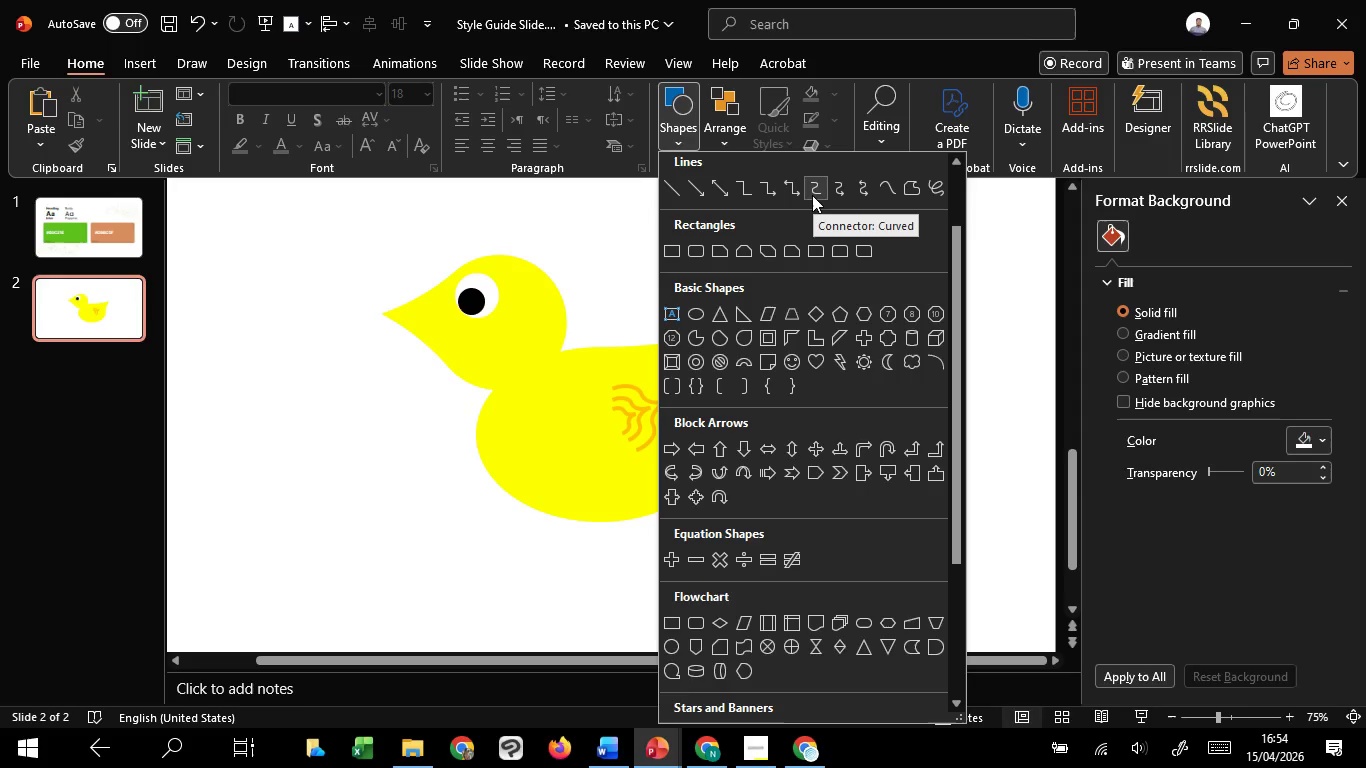 
wait(12.12)
 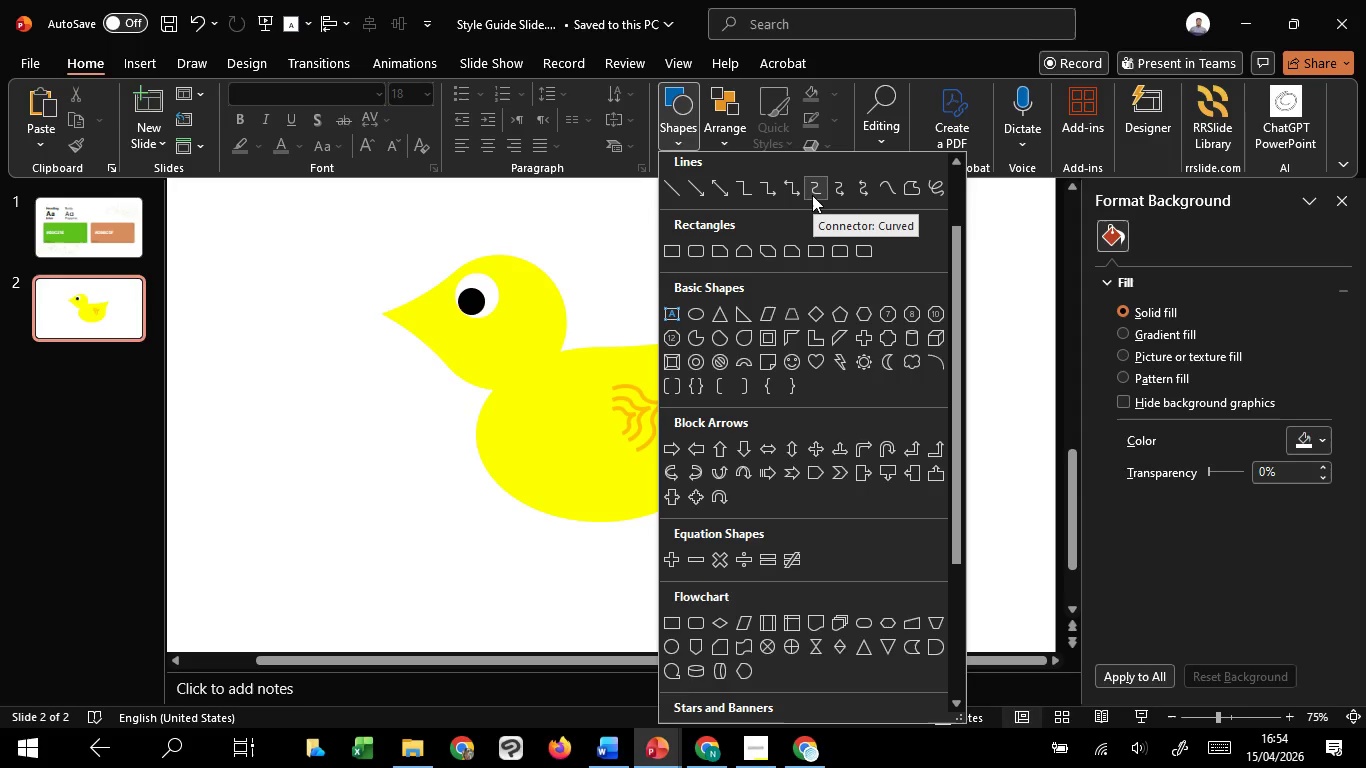 
left_click([811, 185])
 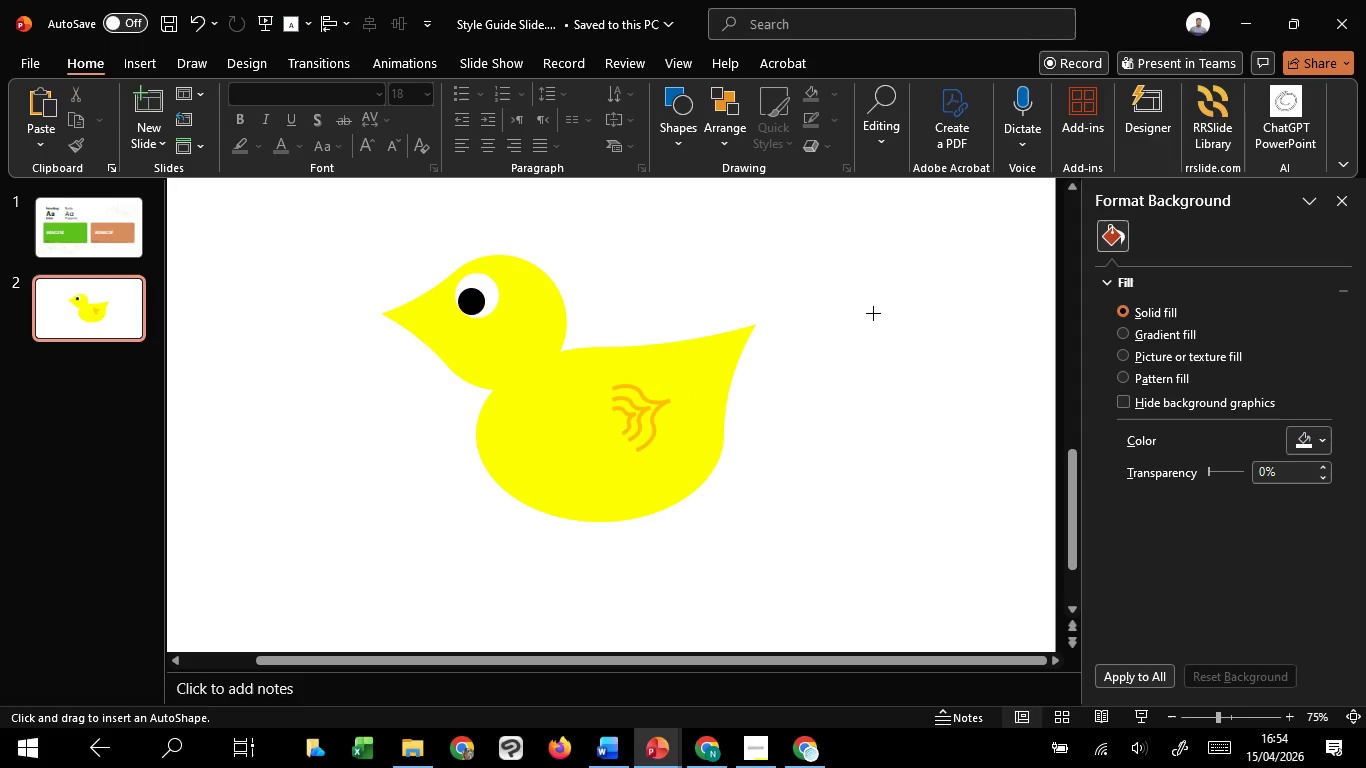 
left_click([873, 313])
 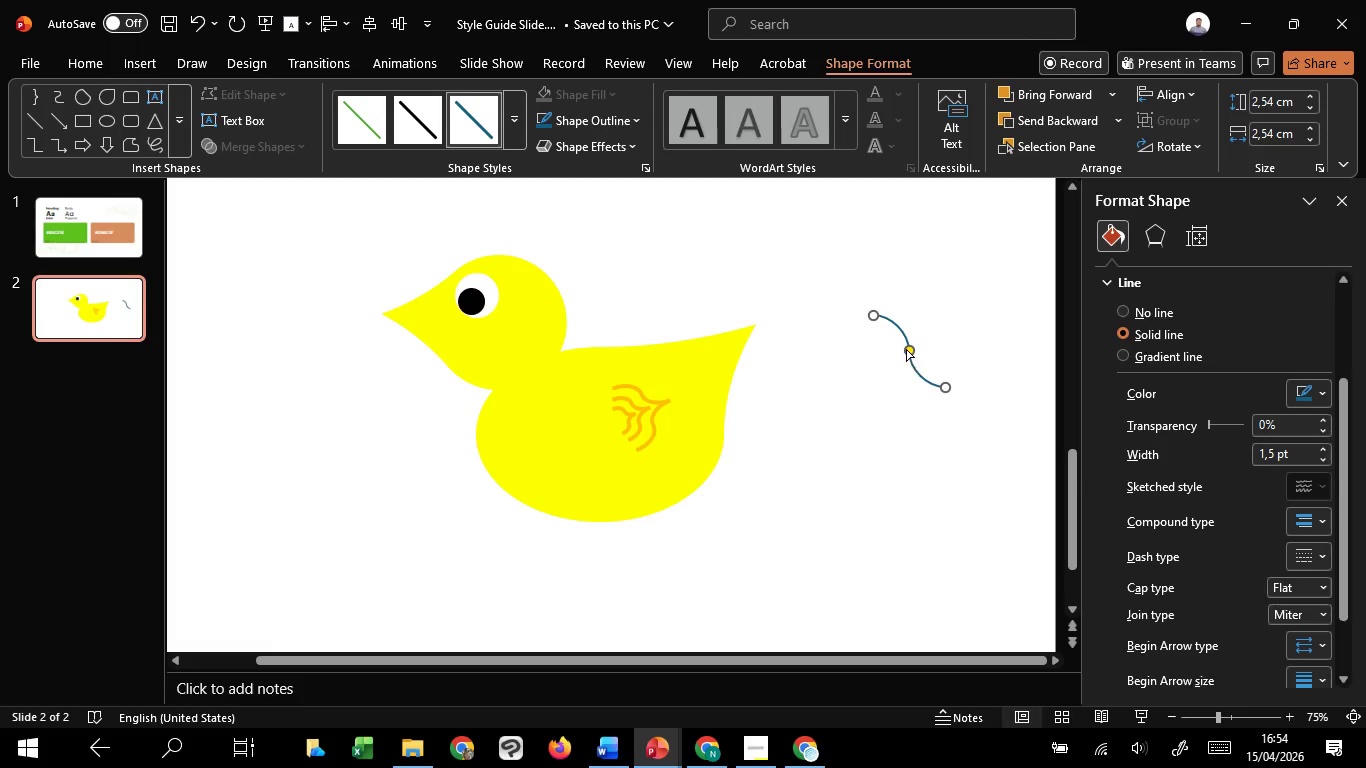 
left_click_drag(start_coordinate=[906, 348], to_coordinate=[1015, 432])
 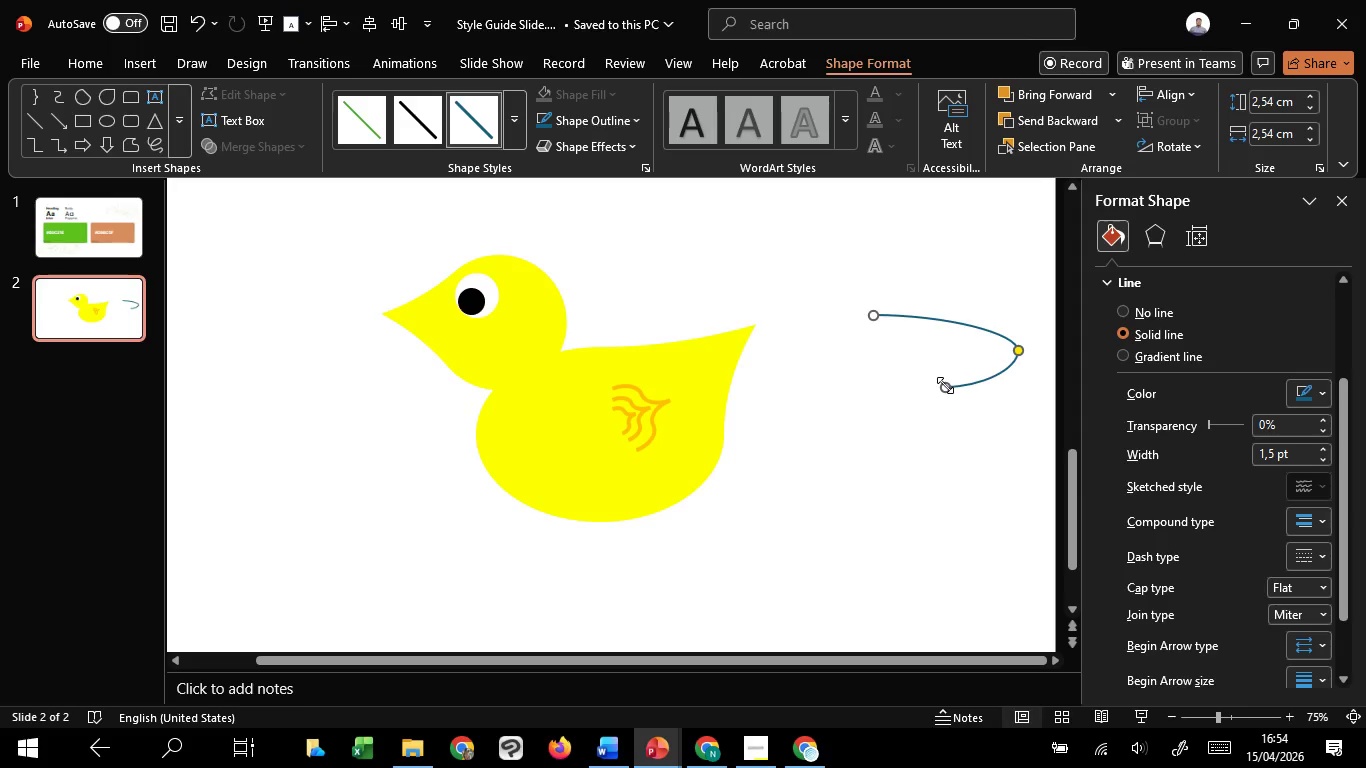 
left_click_drag(start_coordinate=[945, 385], to_coordinate=[859, 276])
 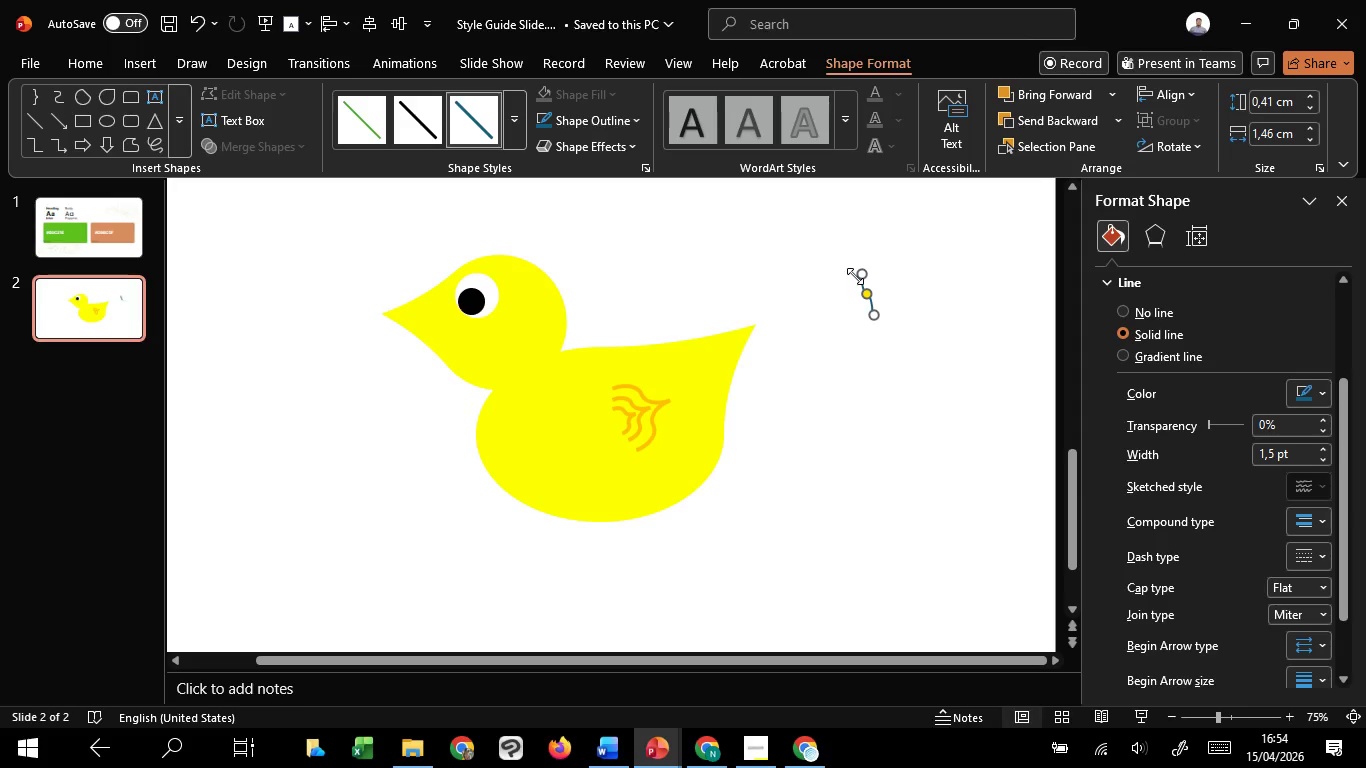 
key(Delete)
 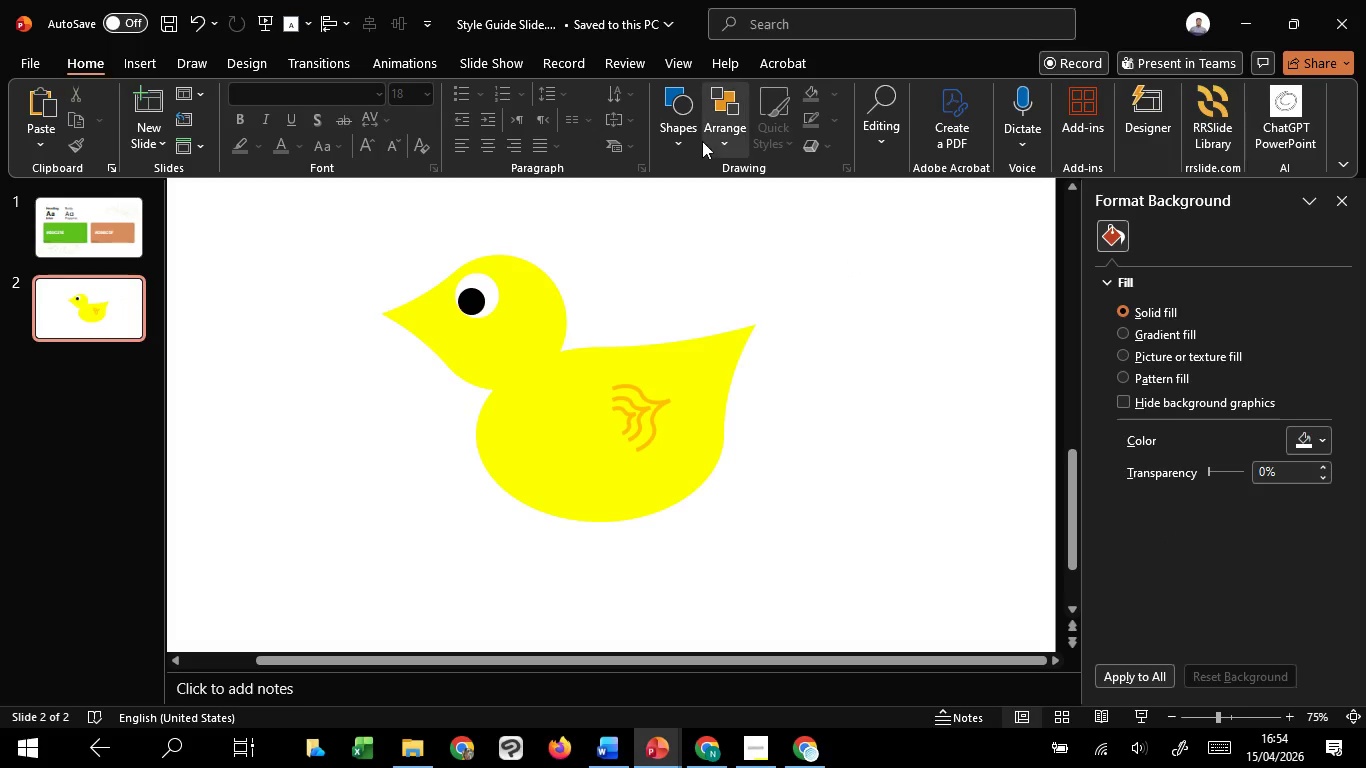 
left_click([676, 131])
 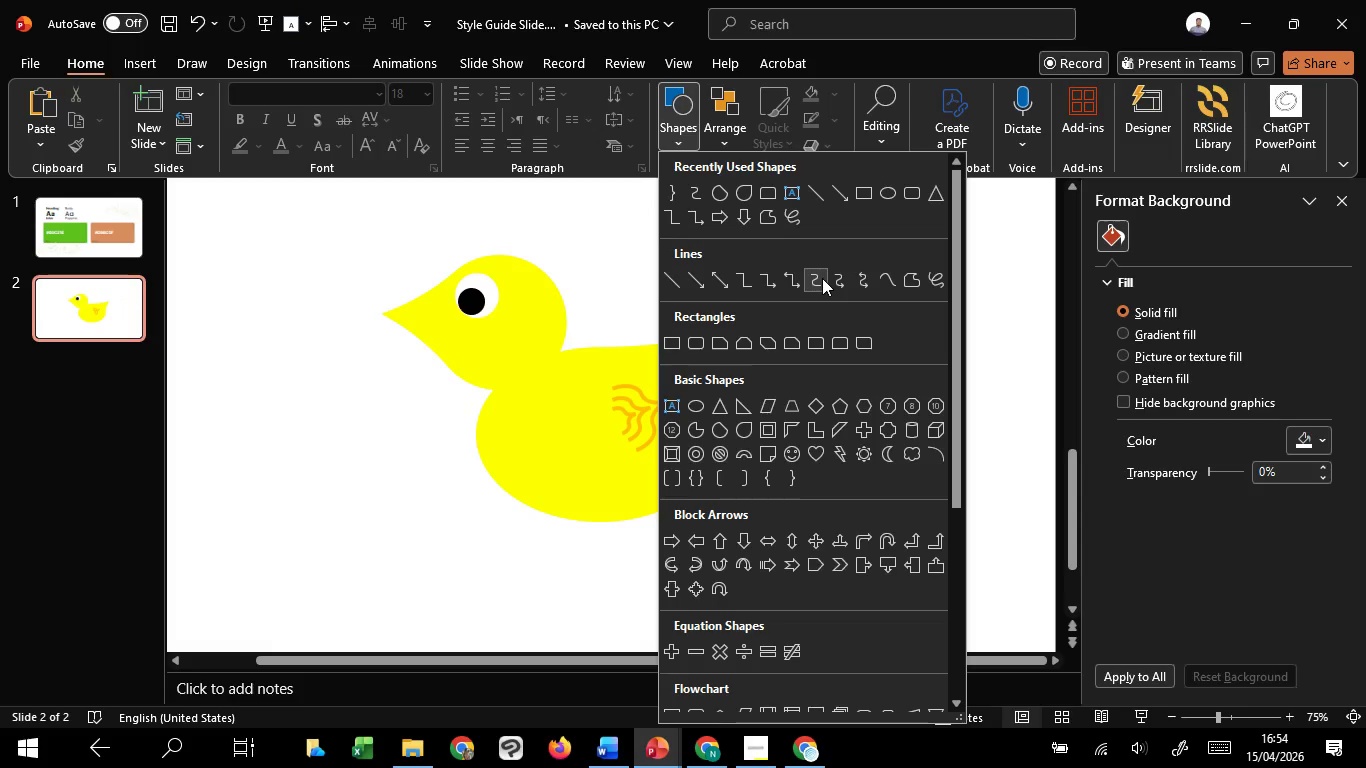 
left_click([822, 278])
 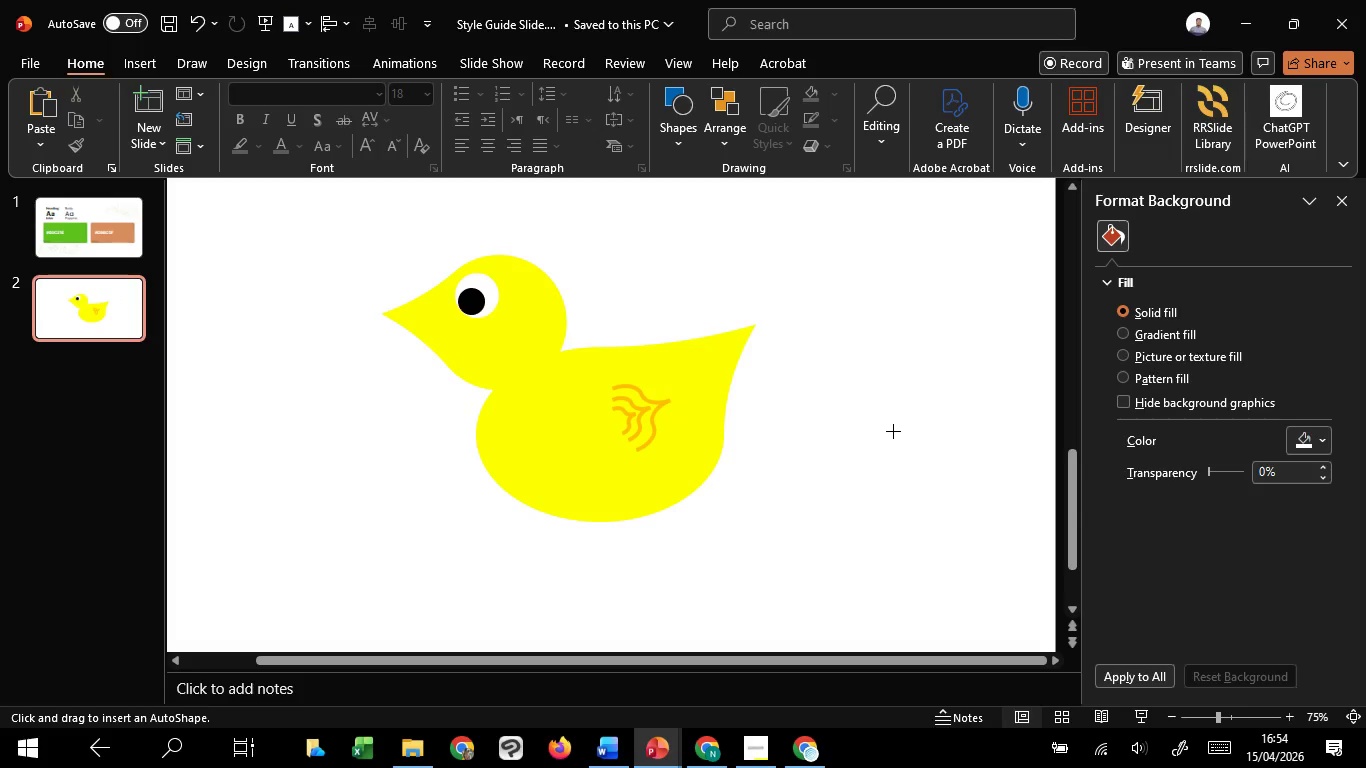 
left_click([880, 424])
 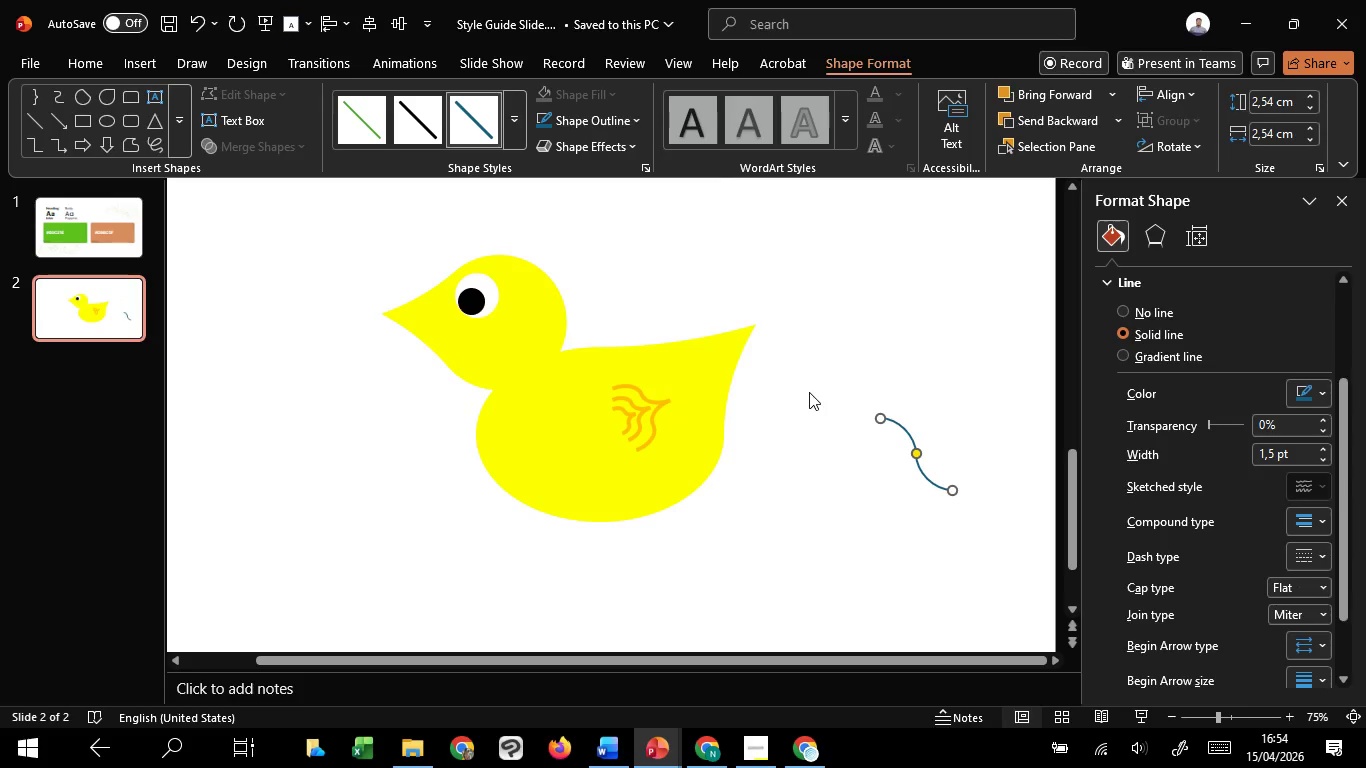 
key(Delete)
 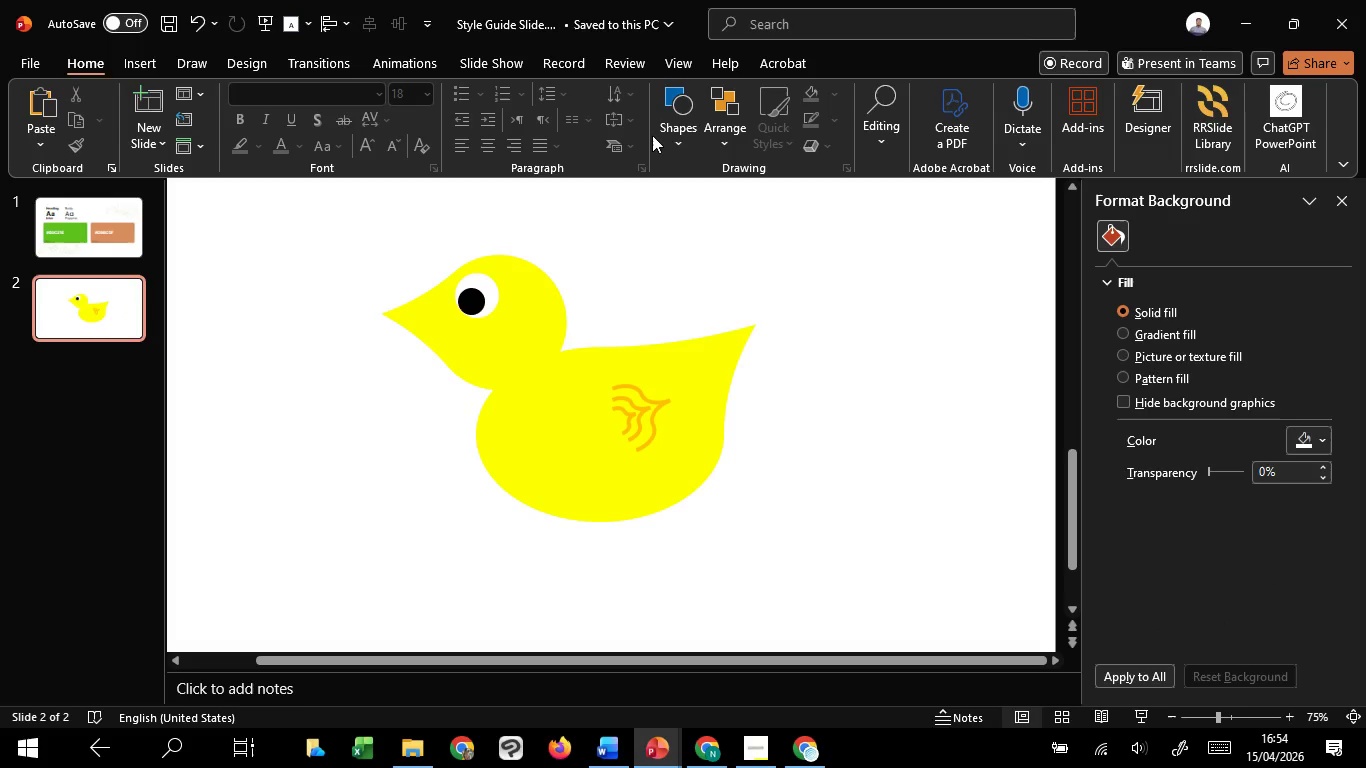 
left_click([664, 133])
 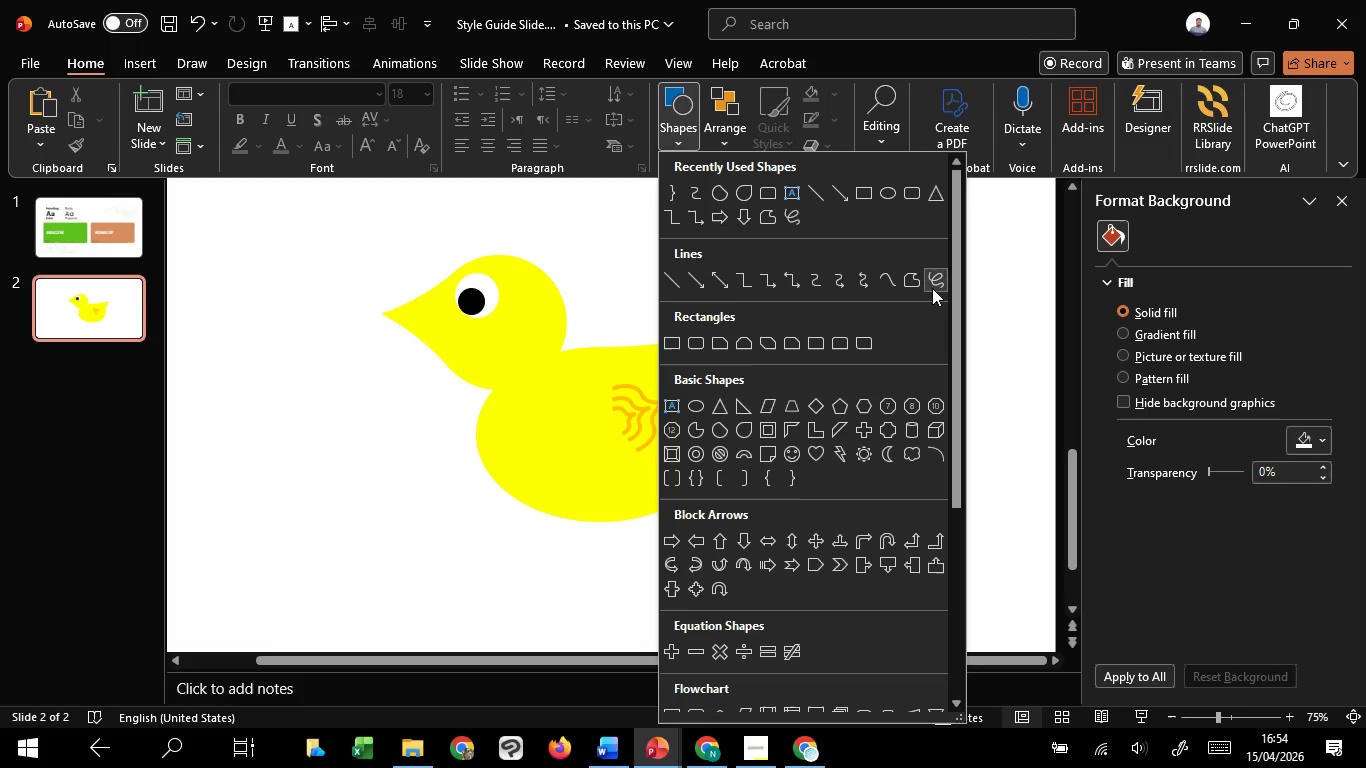 
left_click([932, 288])
 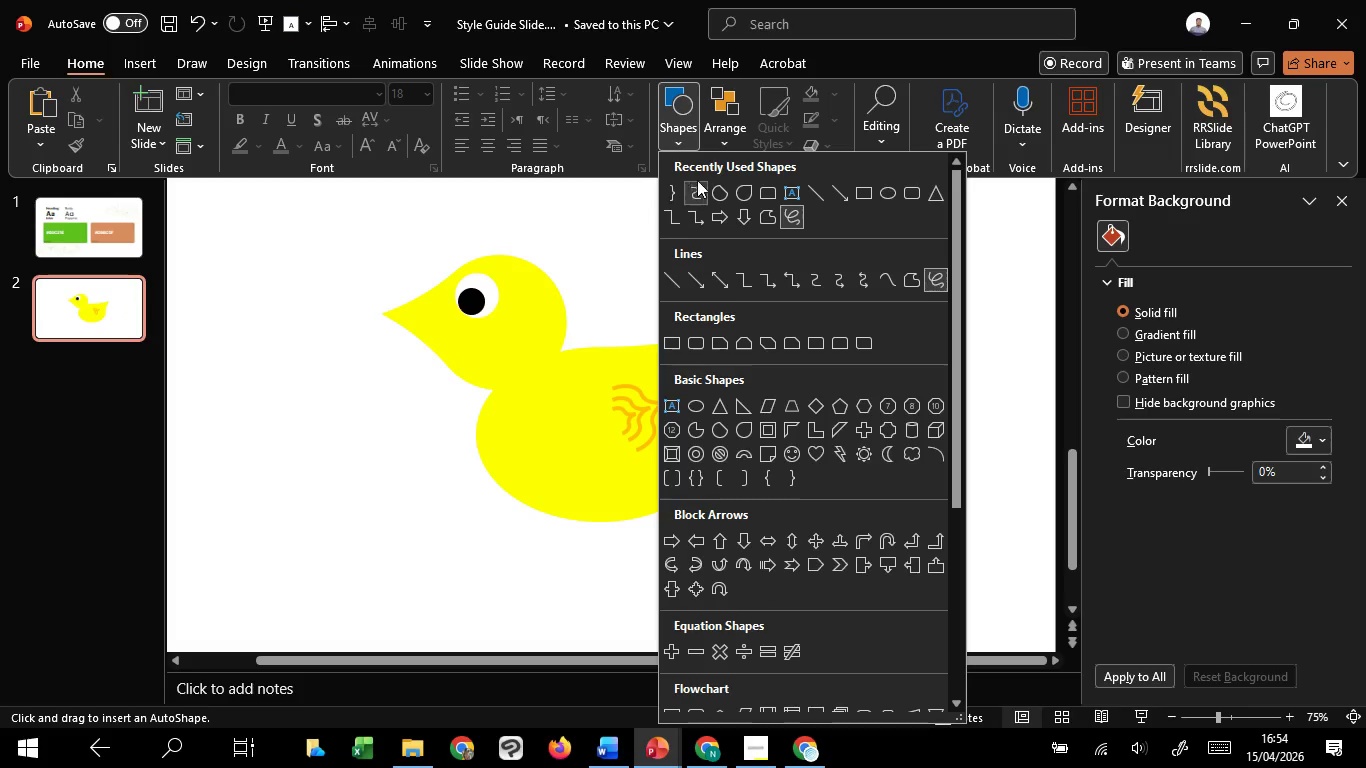 
wait(5.55)
 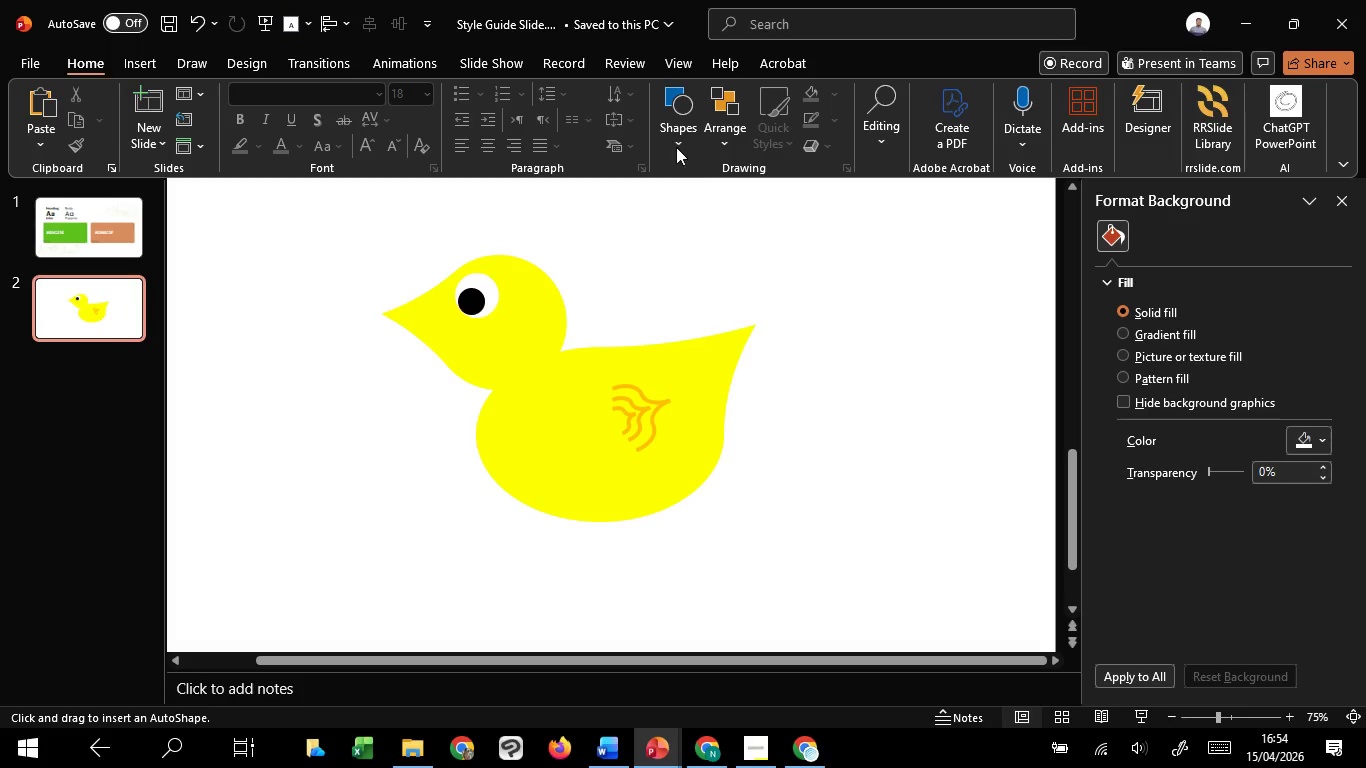 
left_click([876, 278])
 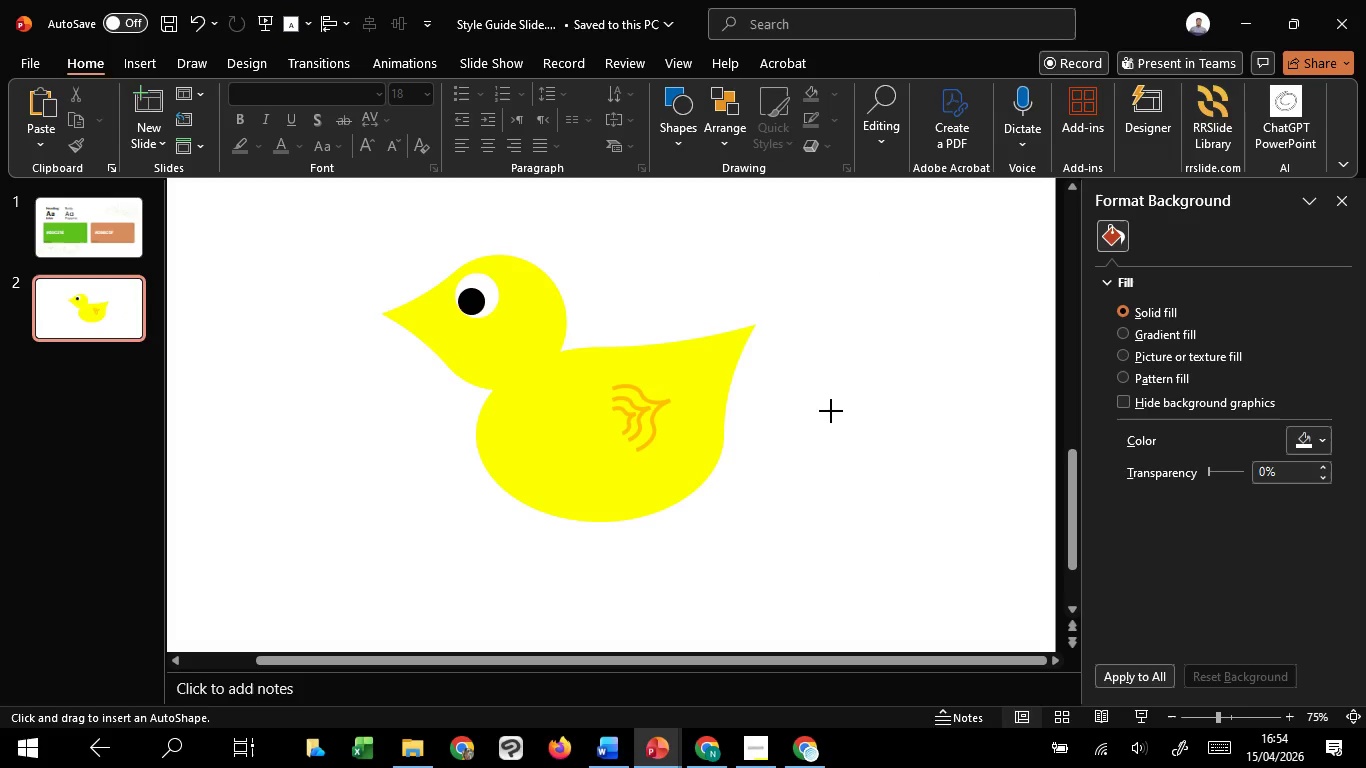 
left_click([831, 411])
 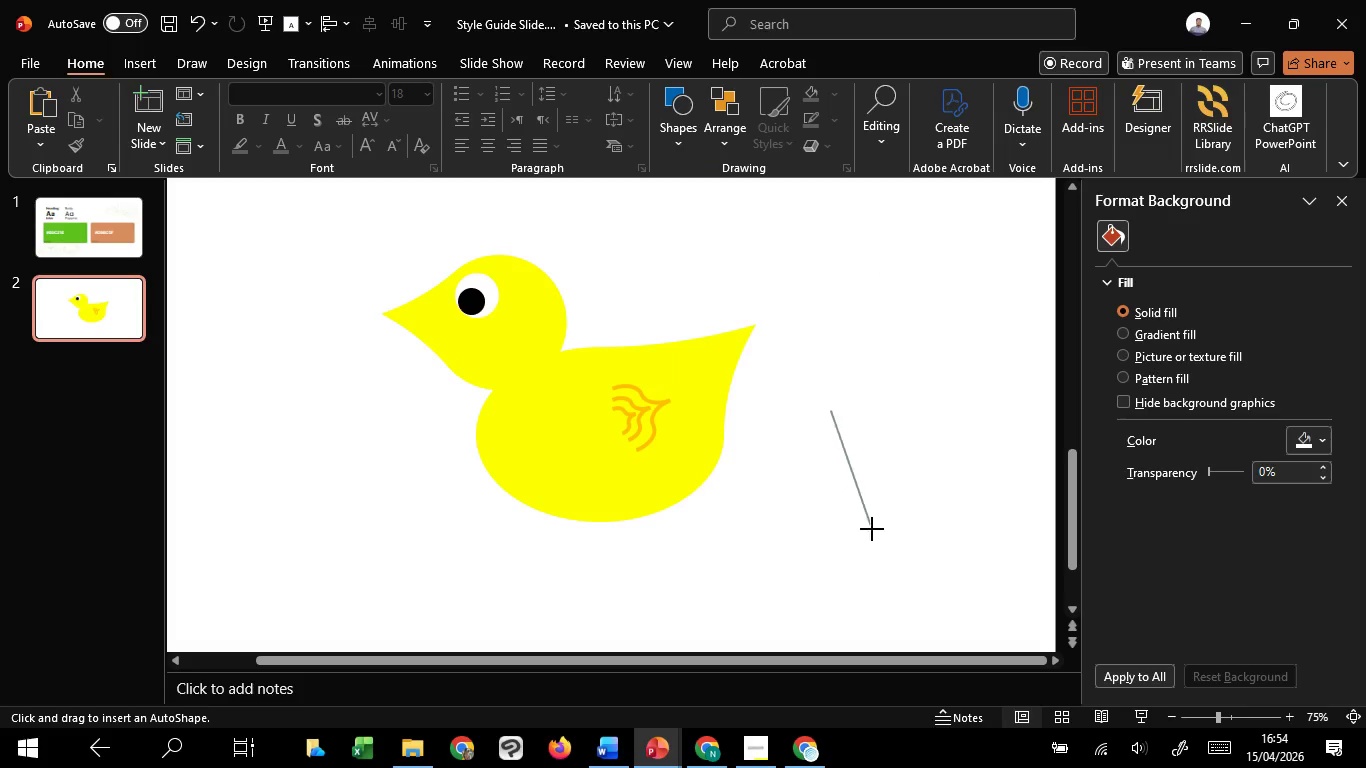 
left_click([872, 529])
 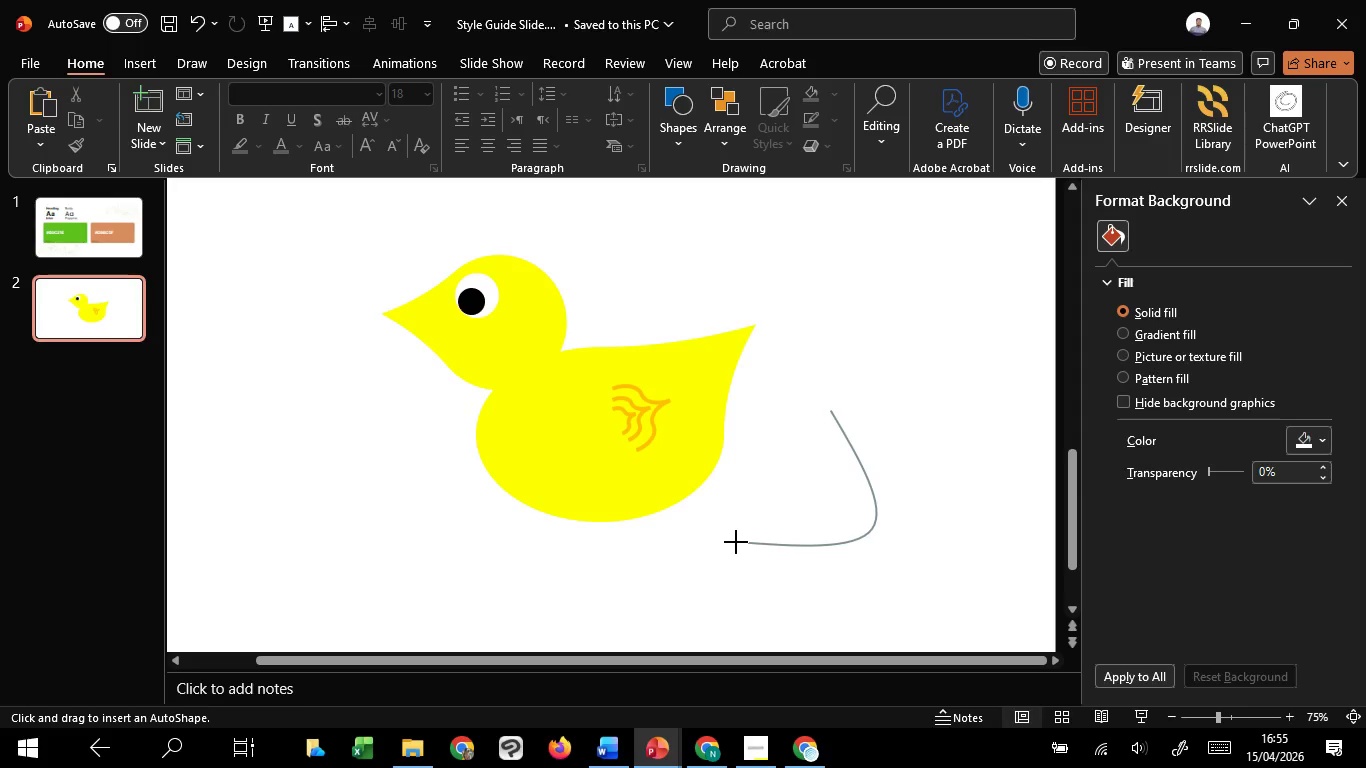 
left_click([736, 542])
 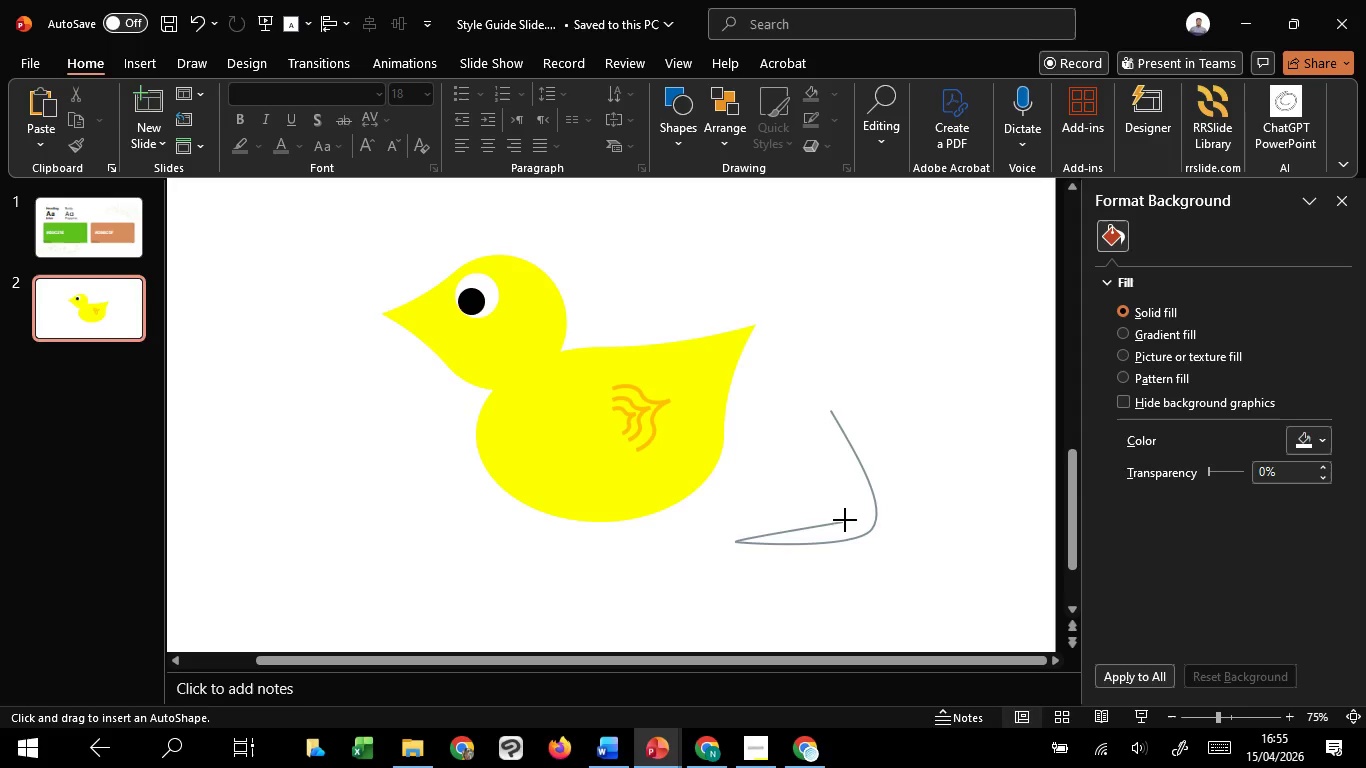 
wait(7.56)
 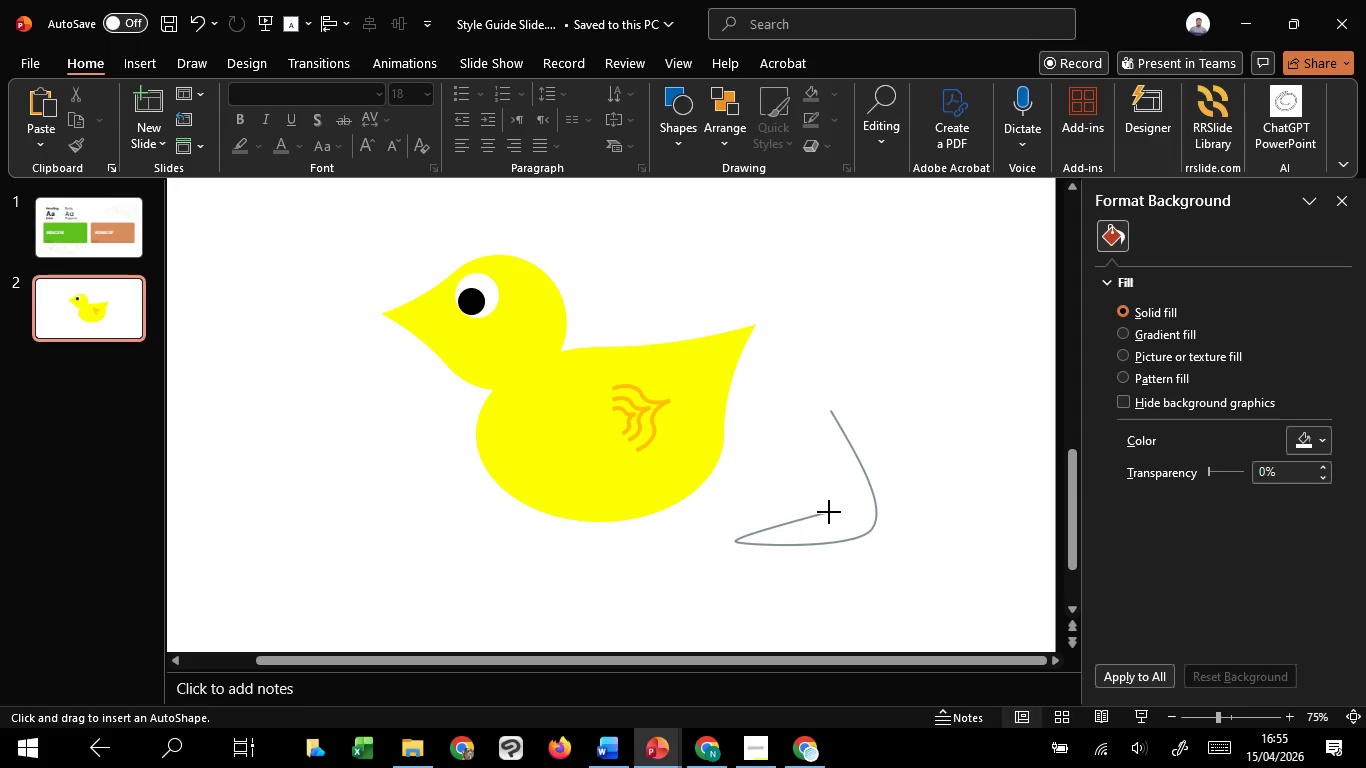 
left_click([833, 514])
 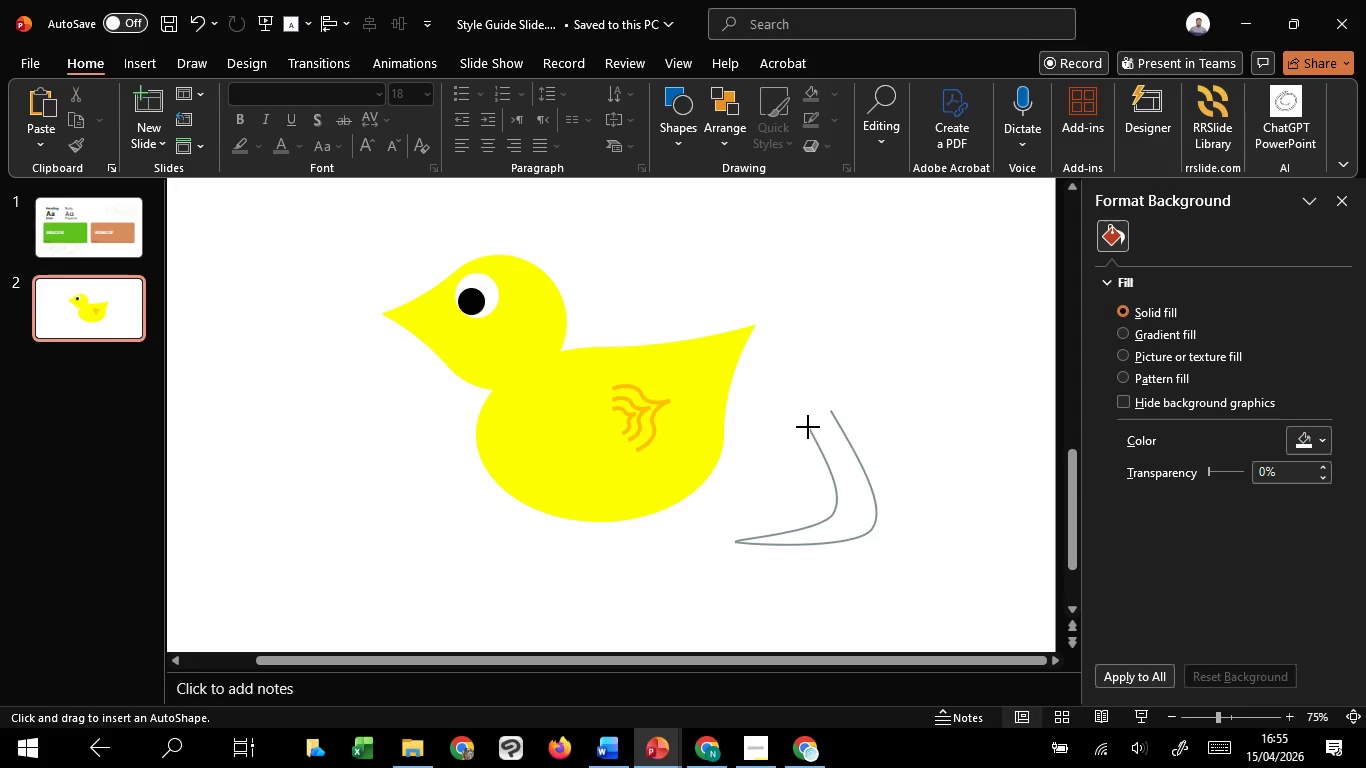 
left_click([808, 427])
 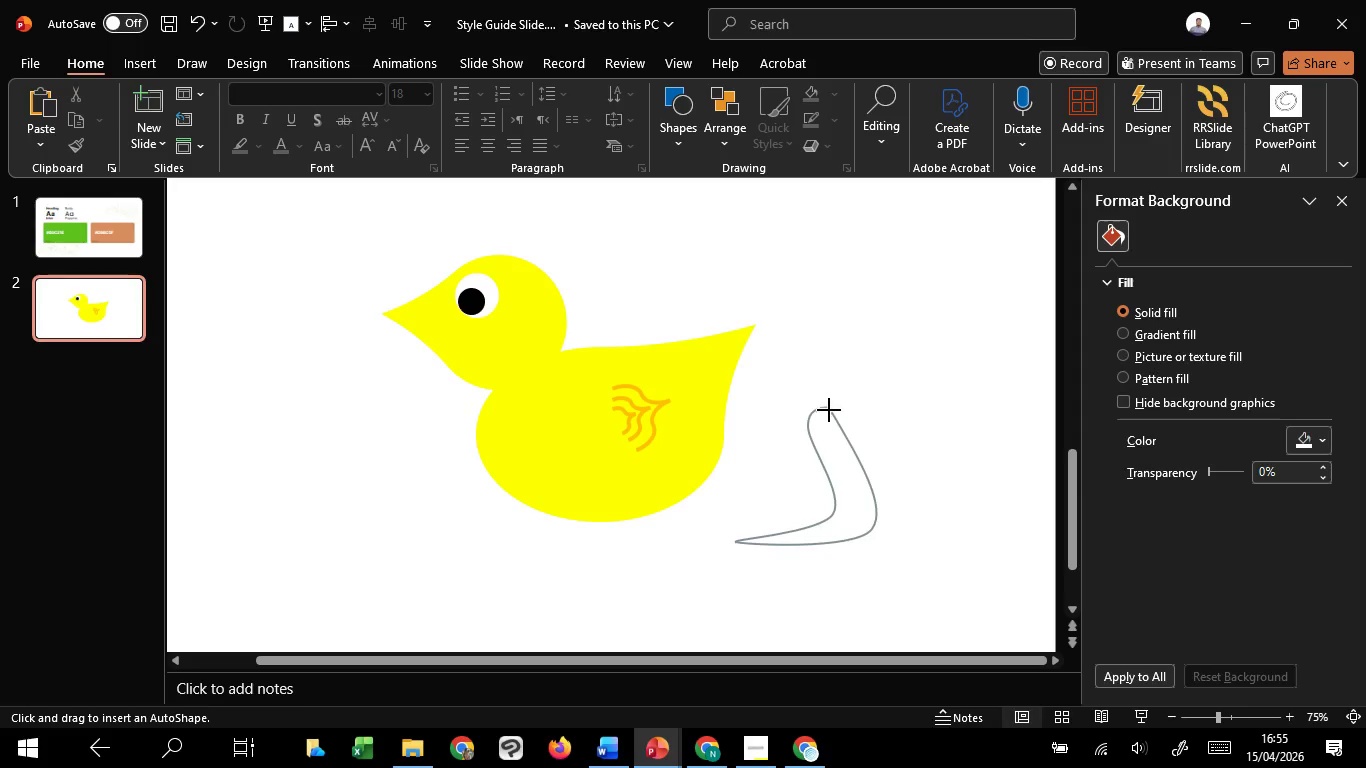 
left_click([829, 411])
 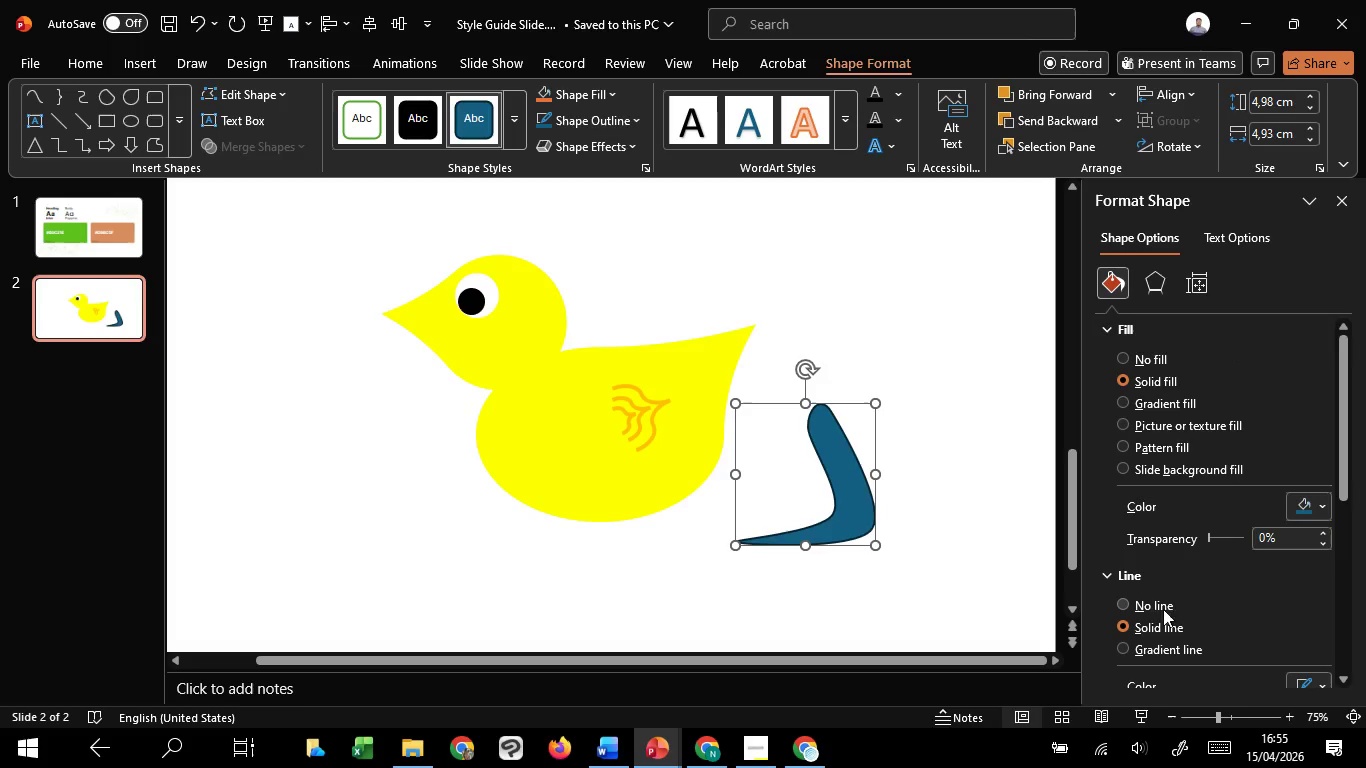 
left_click([1139, 605])
 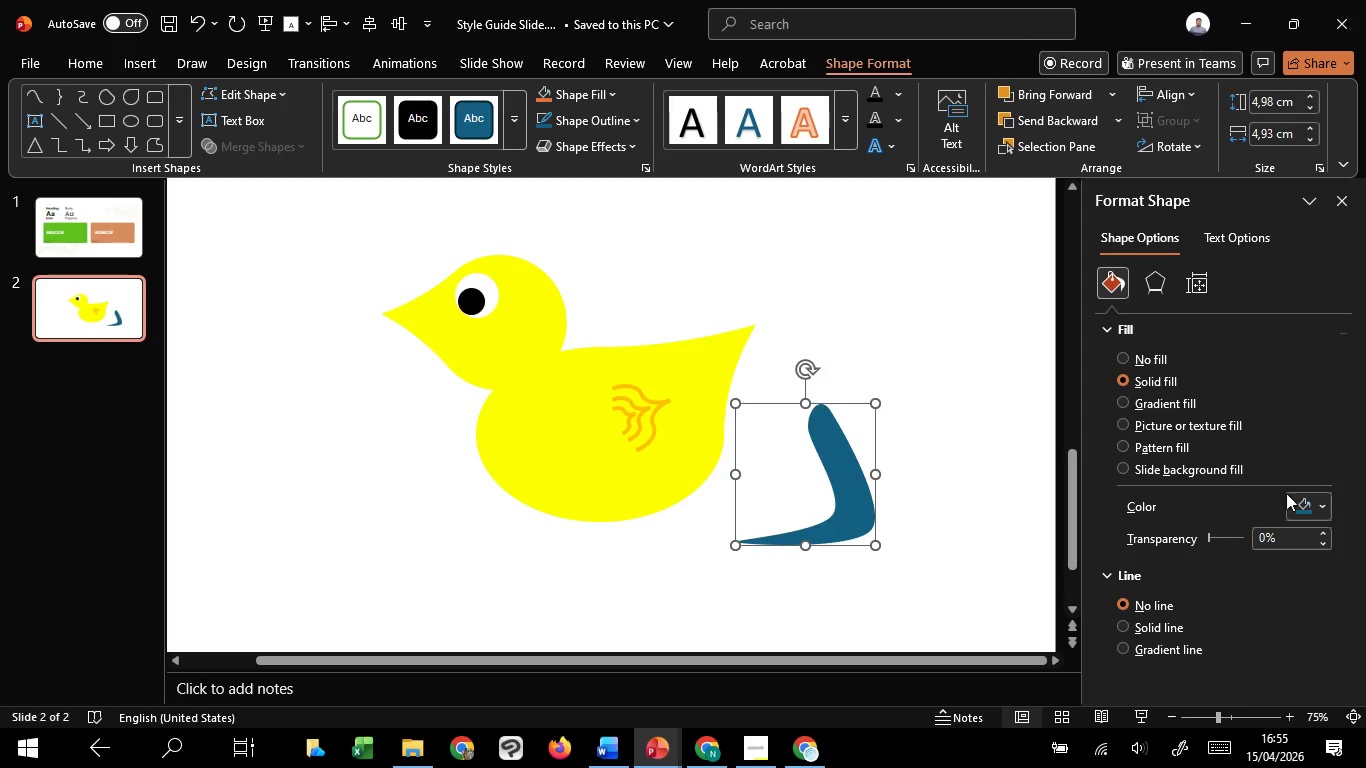 
left_click([1312, 505])
 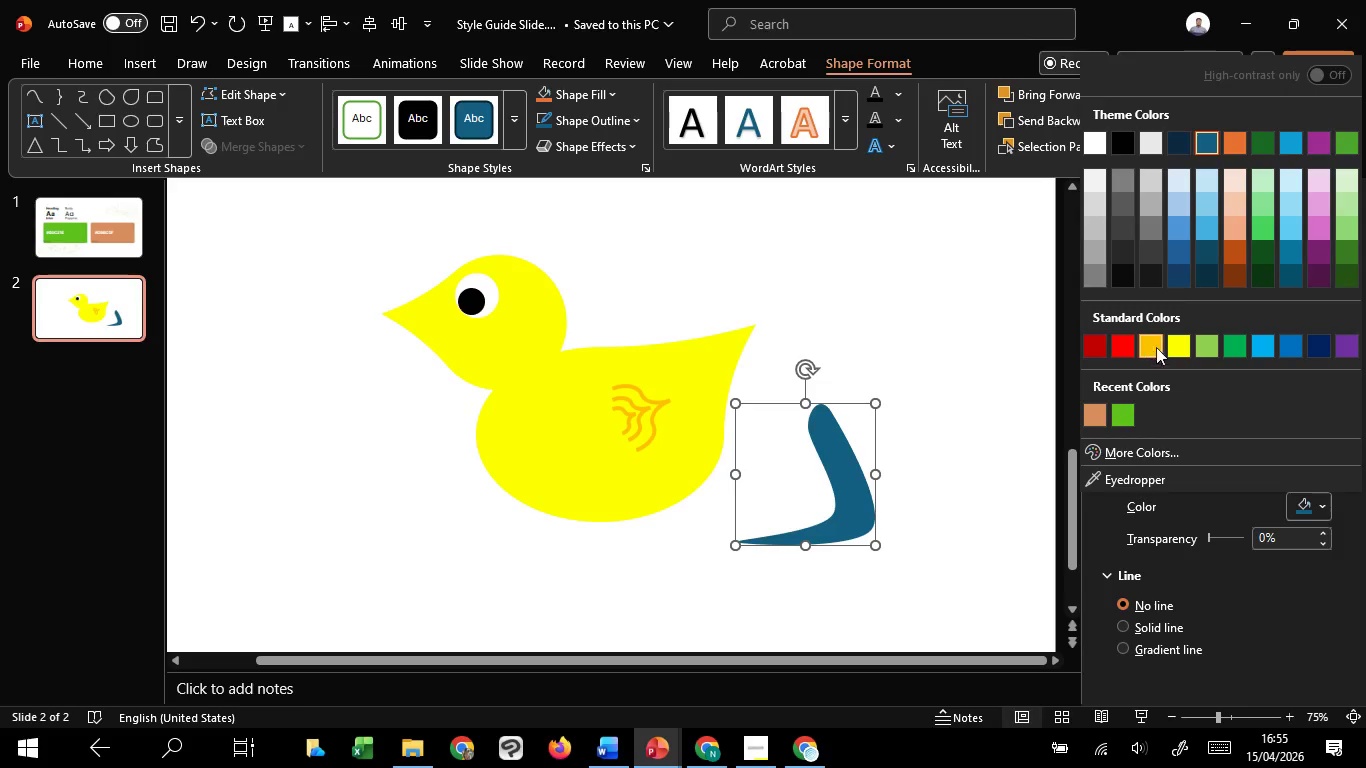 
left_click([1169, 351])
 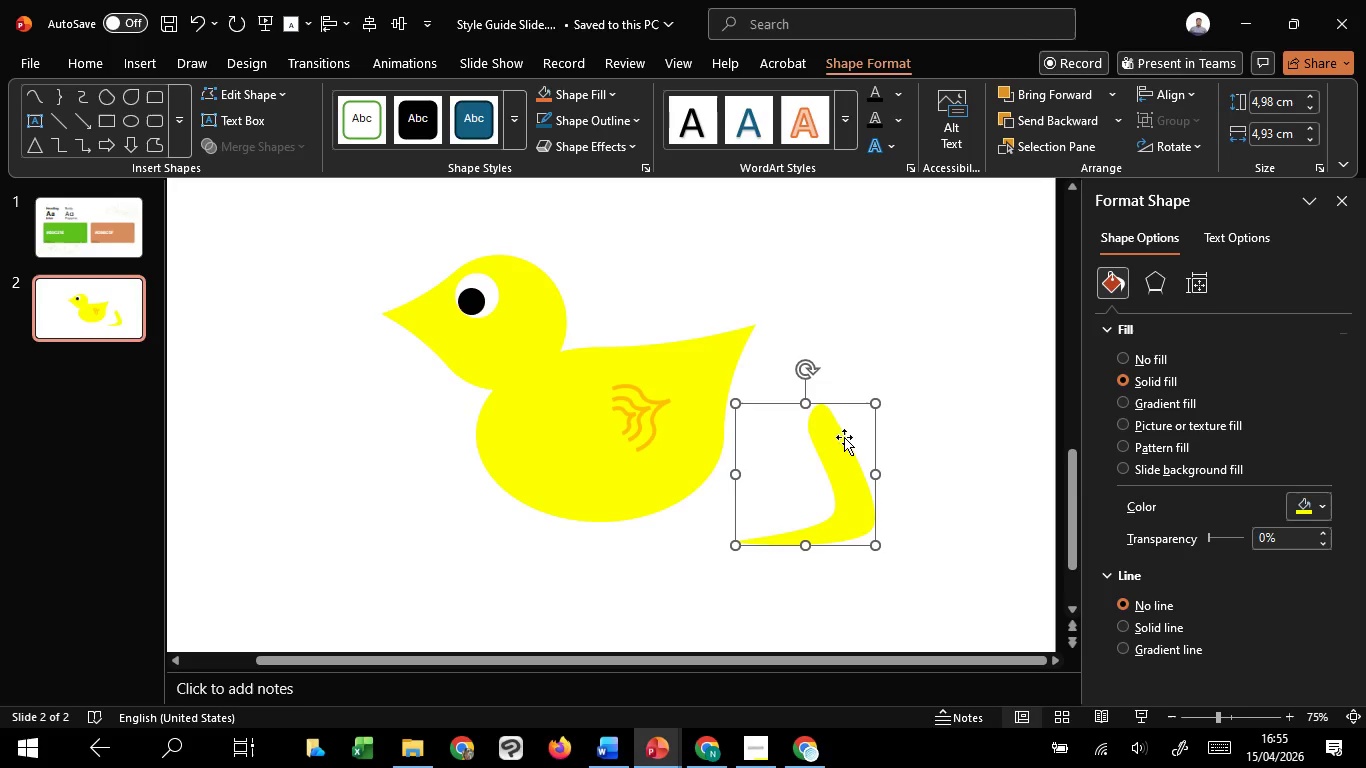 
hold_key(key=ControlLeft, duration=1.89)
hold_key(key=ShiftLeft, duration=1.5)
left_click_drag(start_coordinate=[871, 404], to_coordinate=[834, 461])
 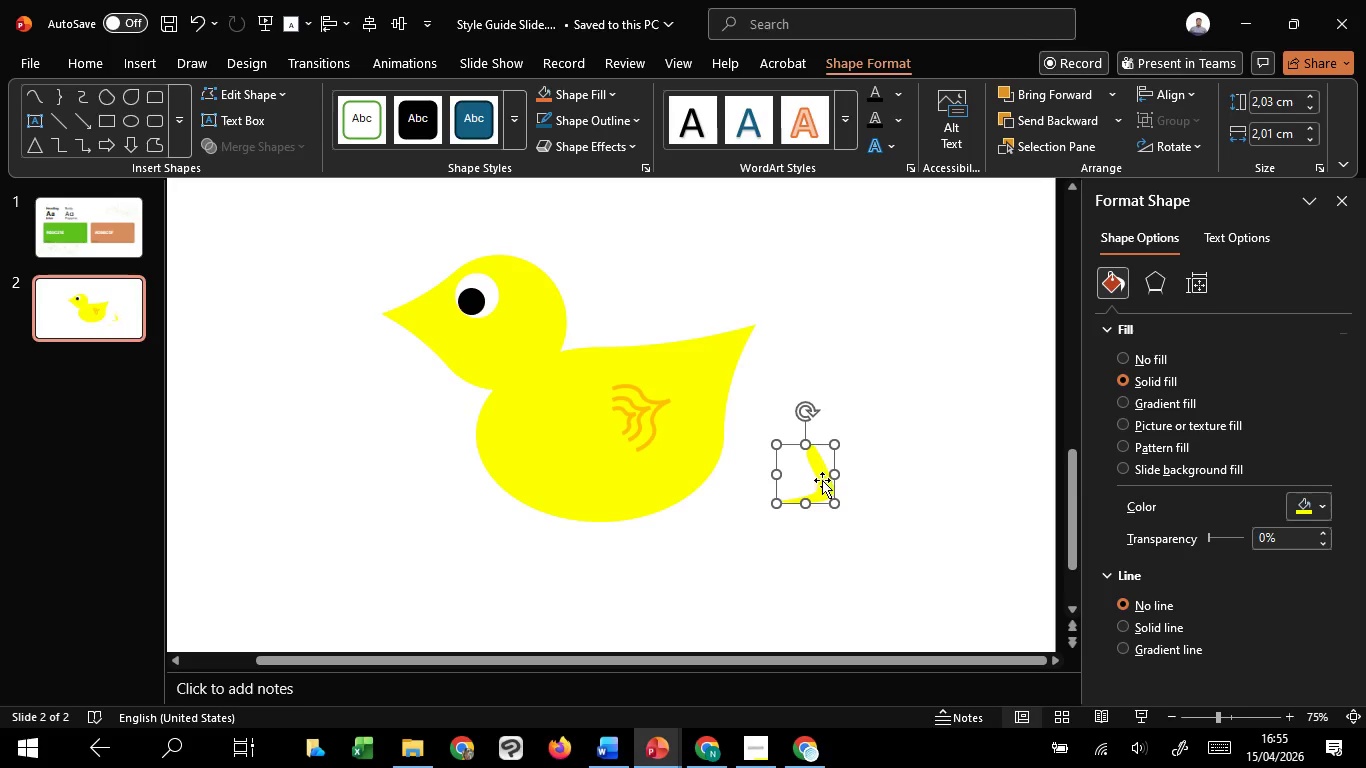 
left_click_drag(start_coordinate=[822, 480], to_coordinate=[582, 525])
 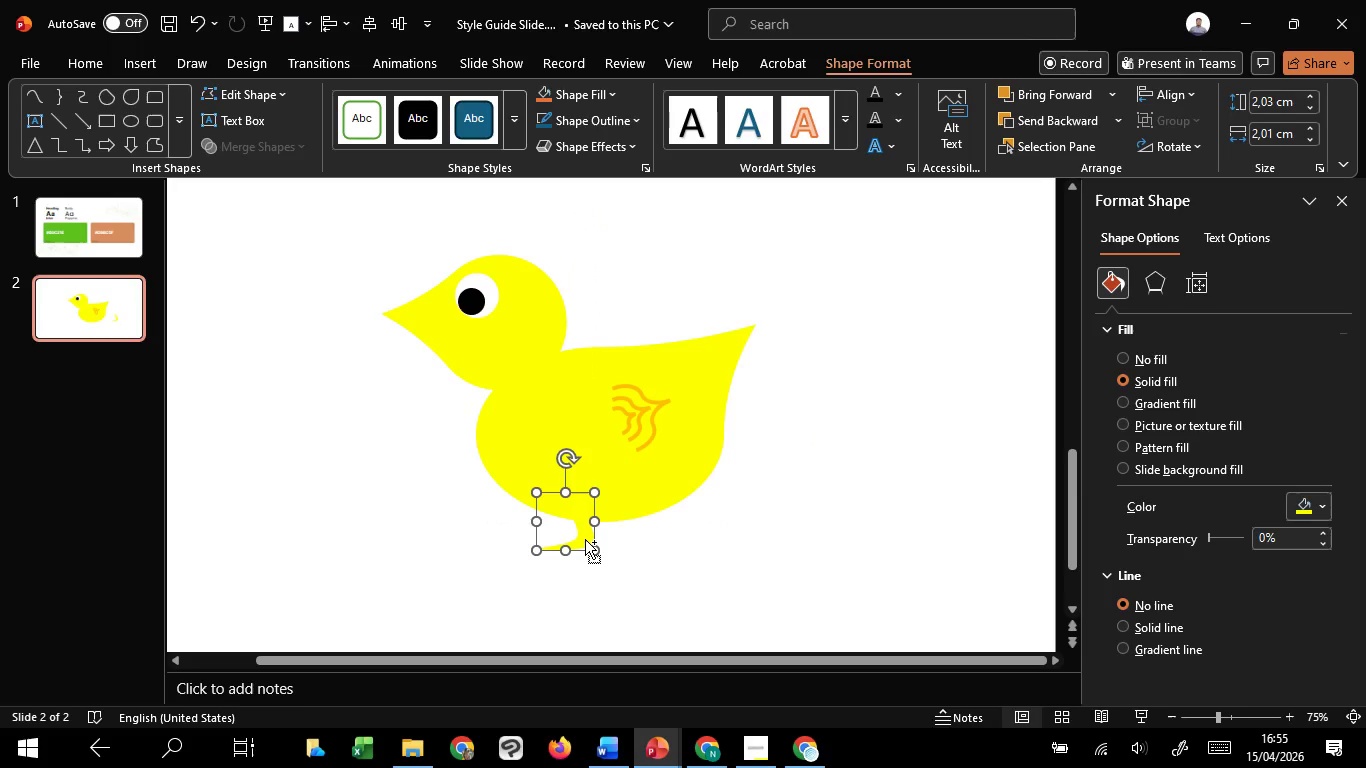 
hold_key(key=ControlLeft, duration=1.41)
 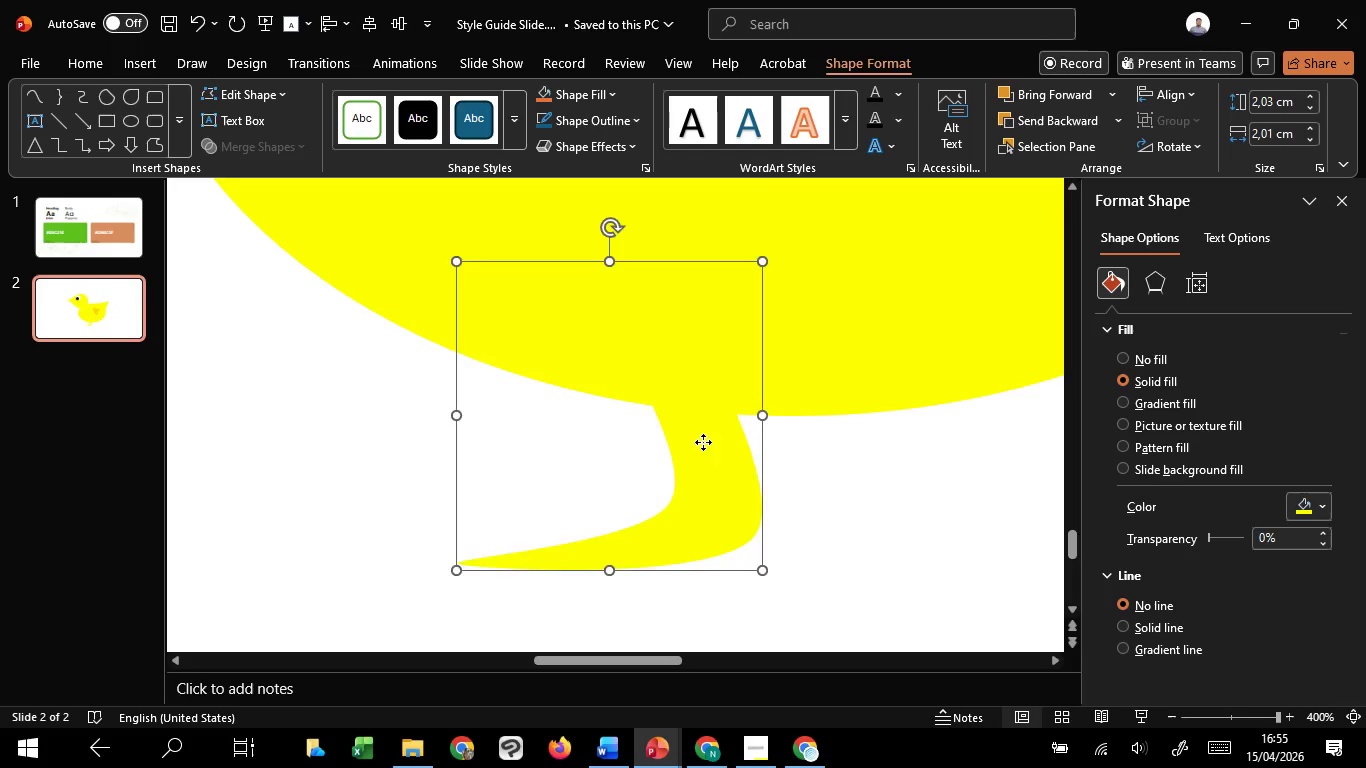 
hold_key(key=ShiftLeft, duration=0.48)
 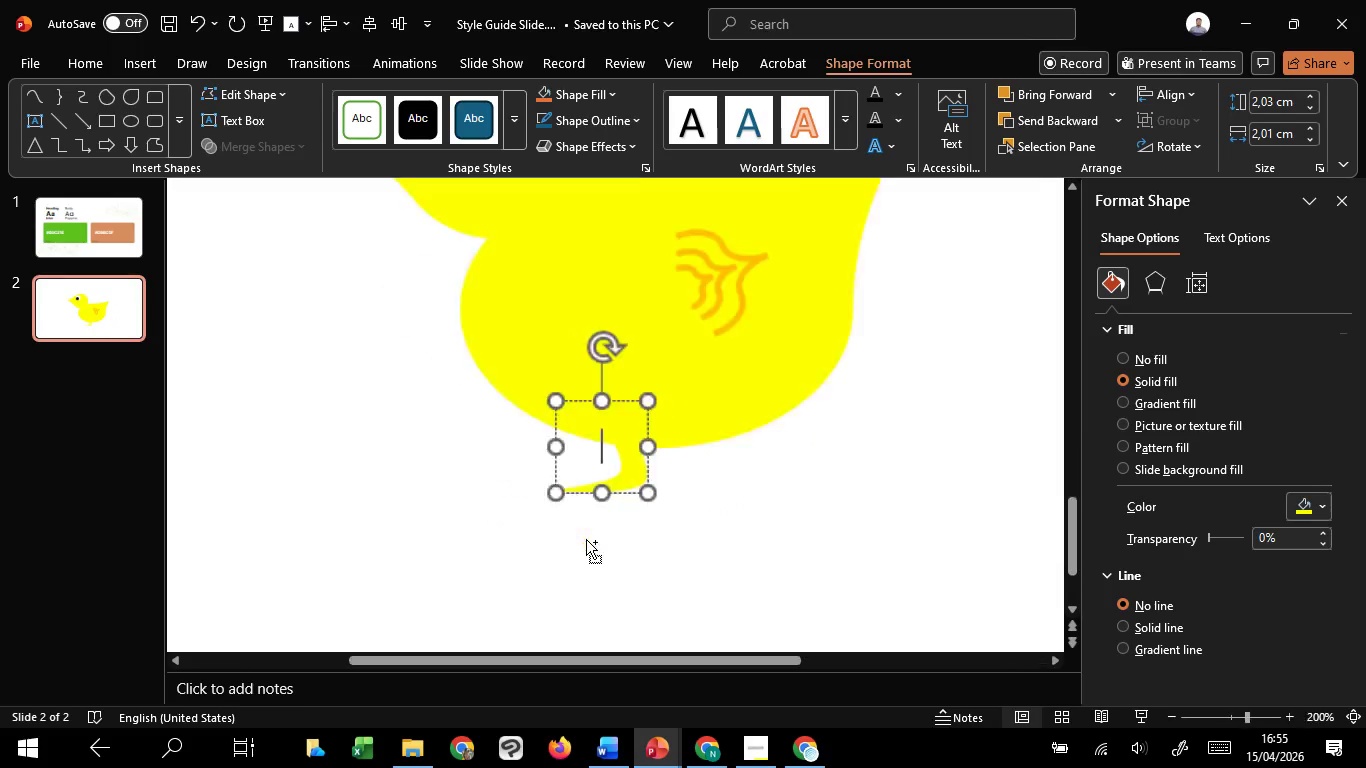 
scroll: coordinate [586, 539], scroll_direction: up, amount: 6.0
 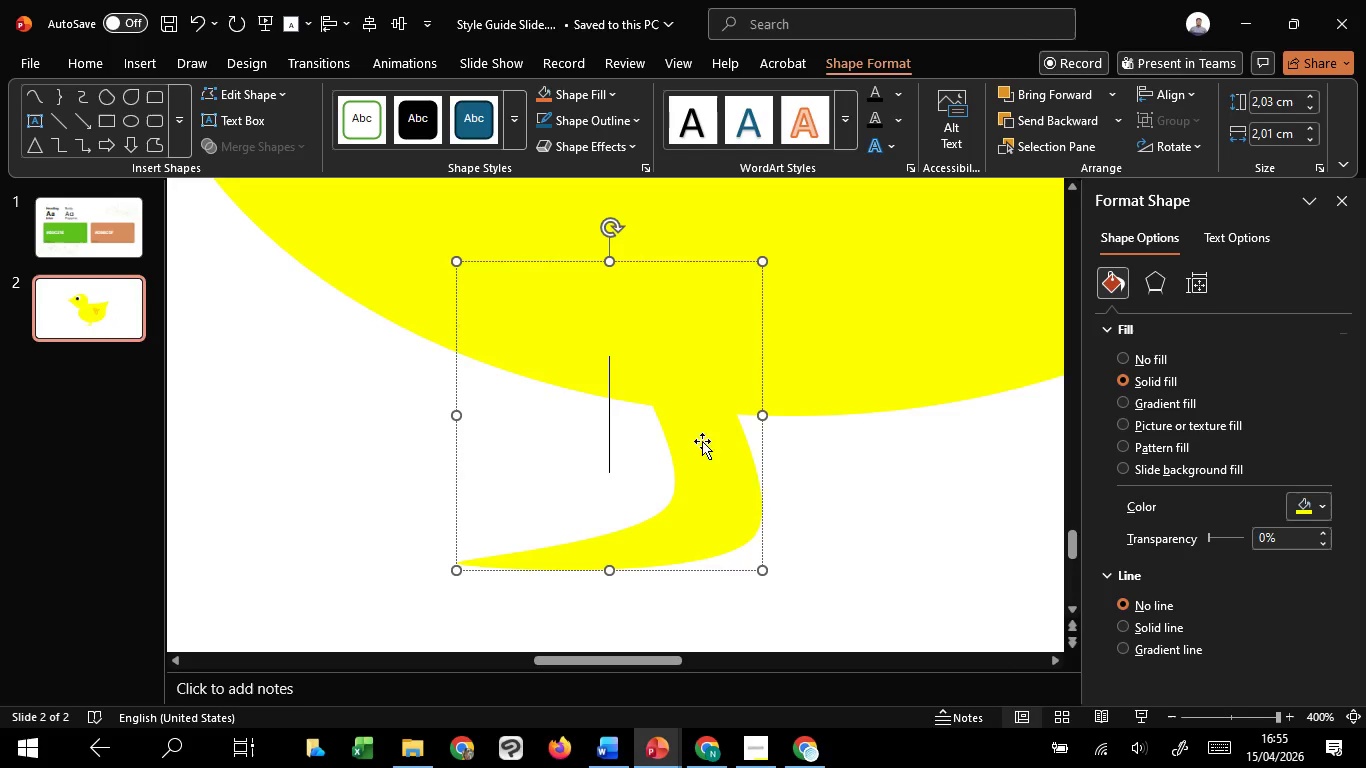 
left_click_drag(start_coordinate=[703, 439], to_coordinate=[704, 479])
 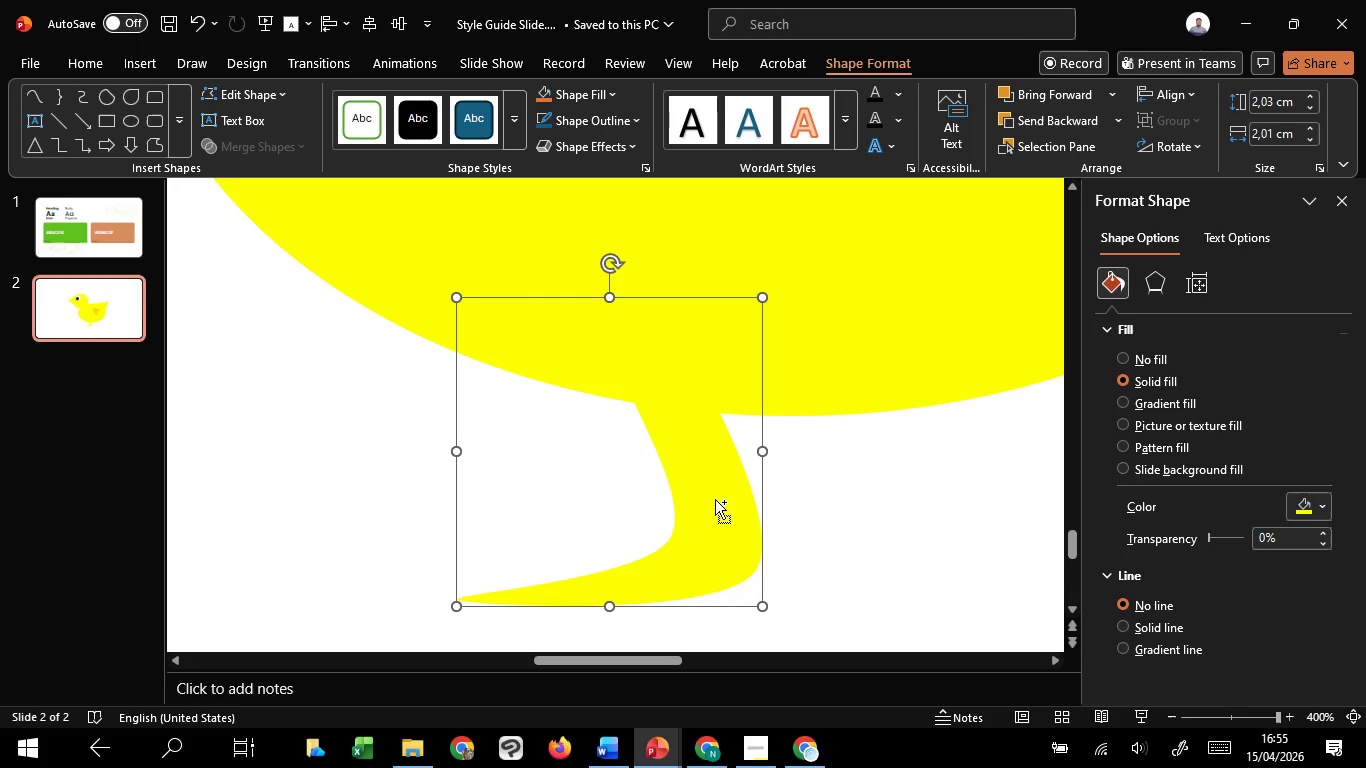 
hold_key(key=ShiftLeft, duration=0.5)
 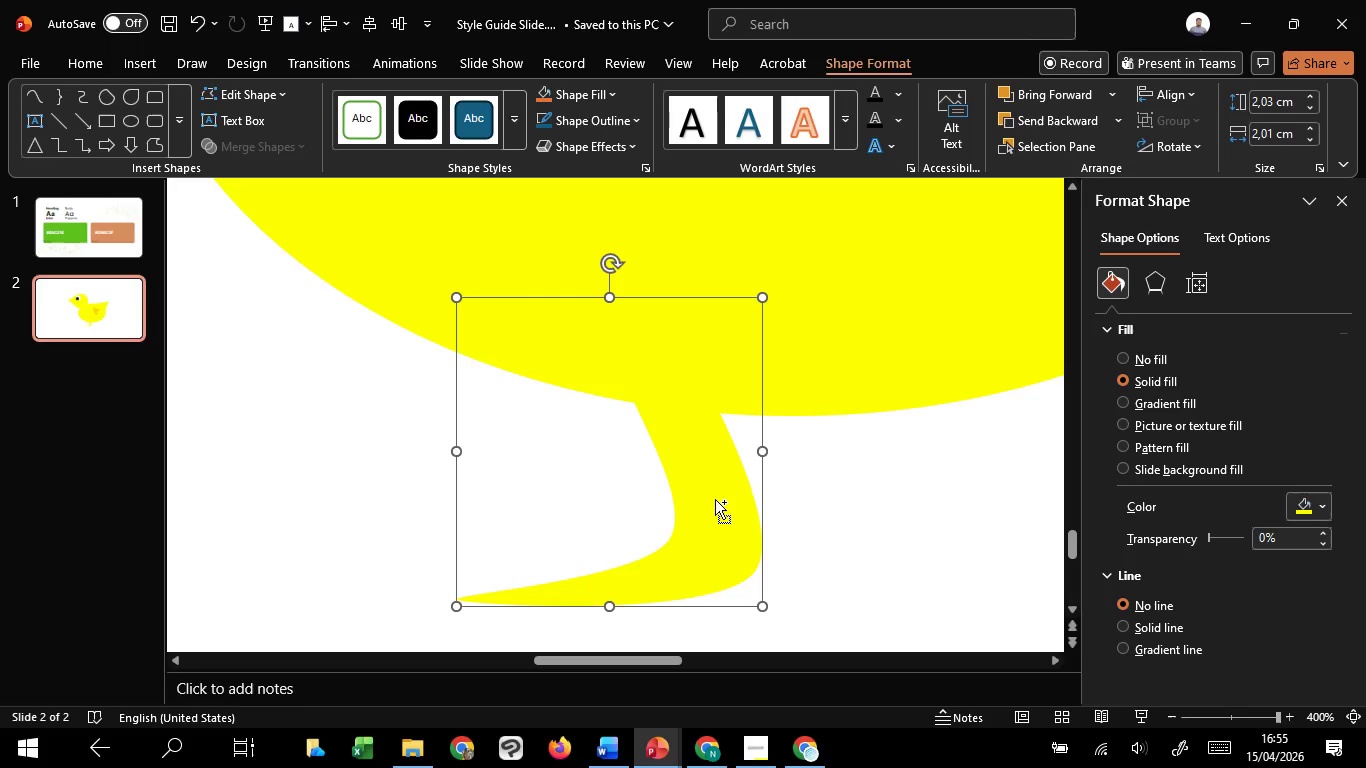 
left_click_drag(start_coordinate=[715, 499], to_coordinate=[794, 492])
 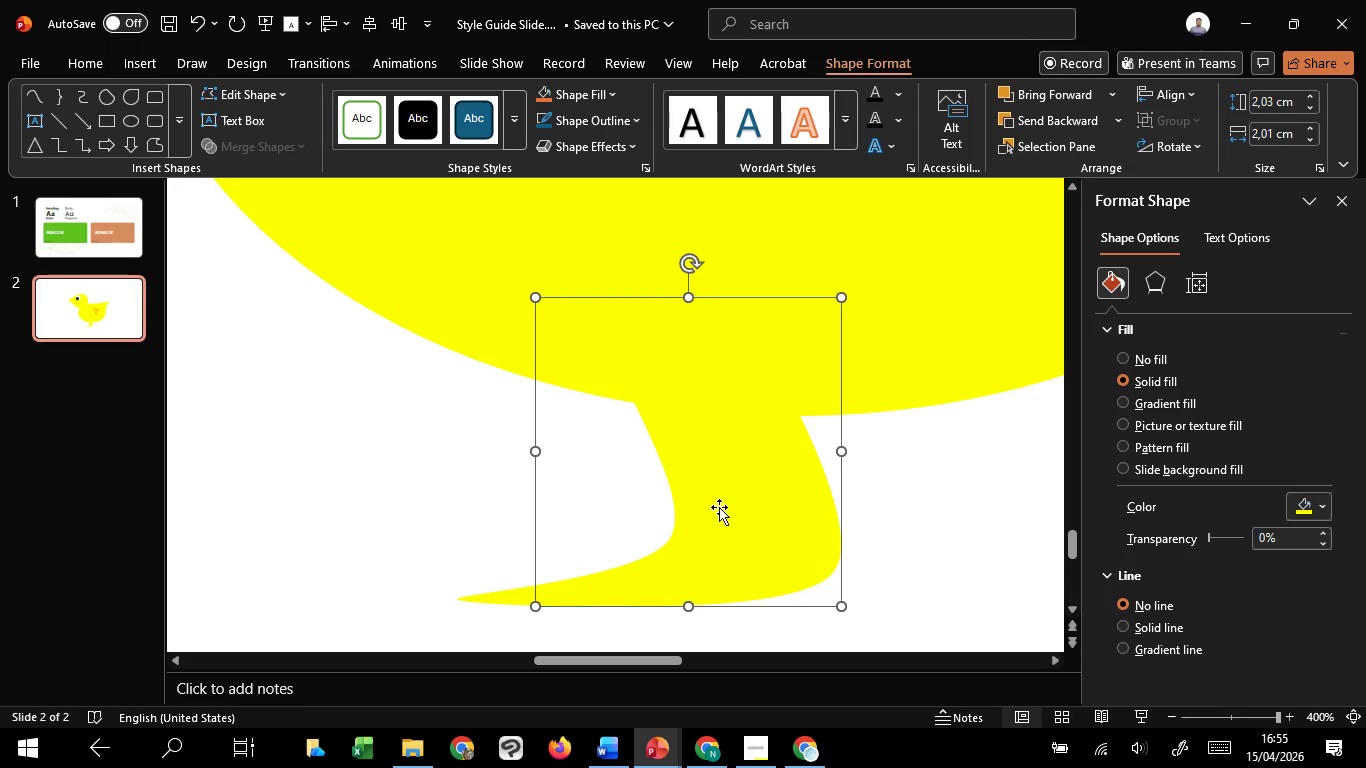 
key(Control+Shift+C)
 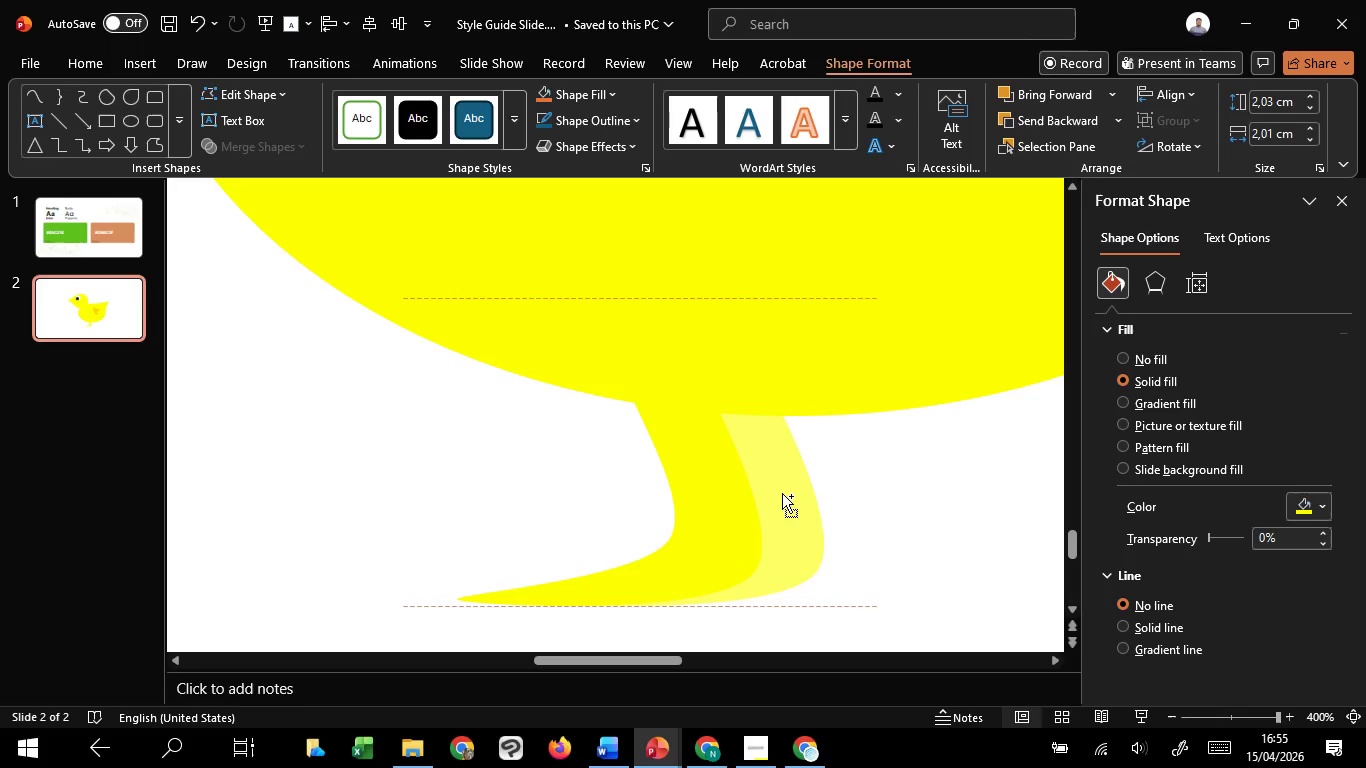 
key(Control+Shift+C)
 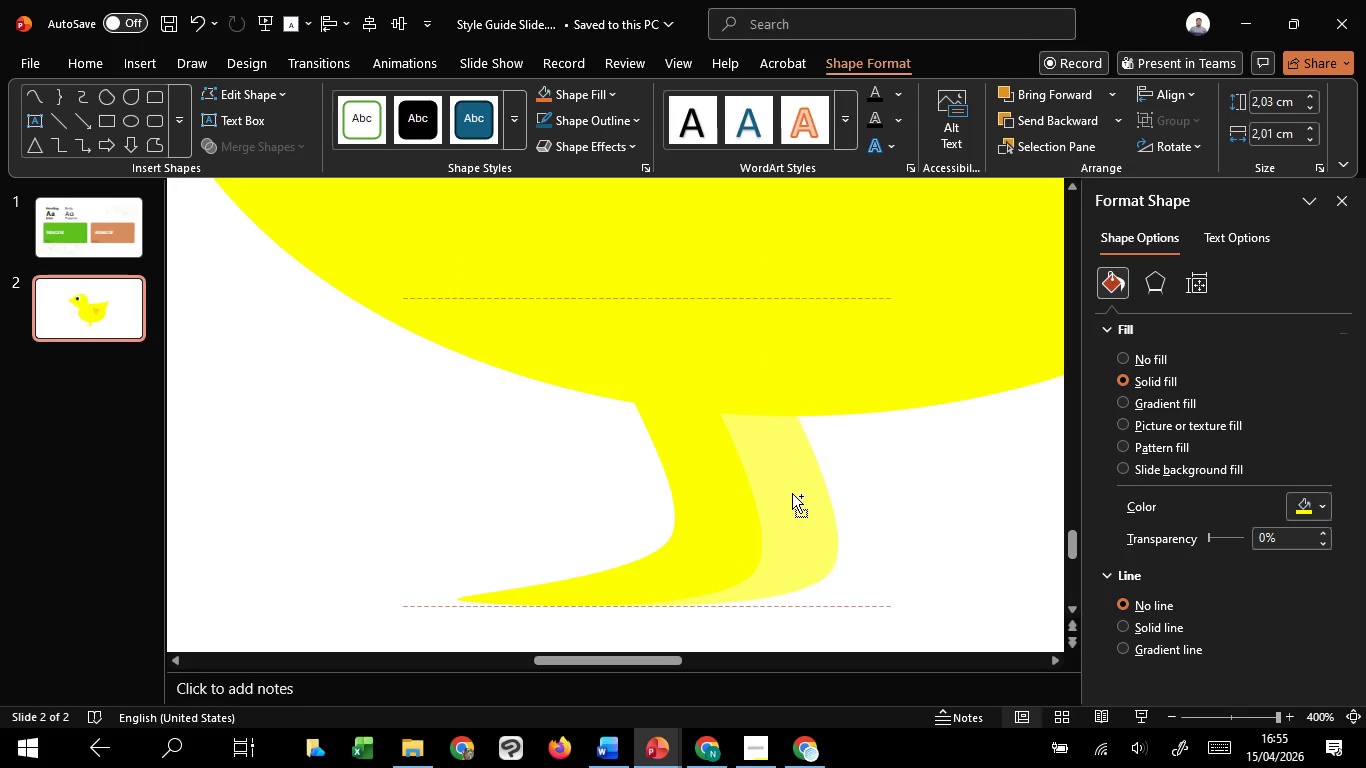 
key(Control+Shift+C)
 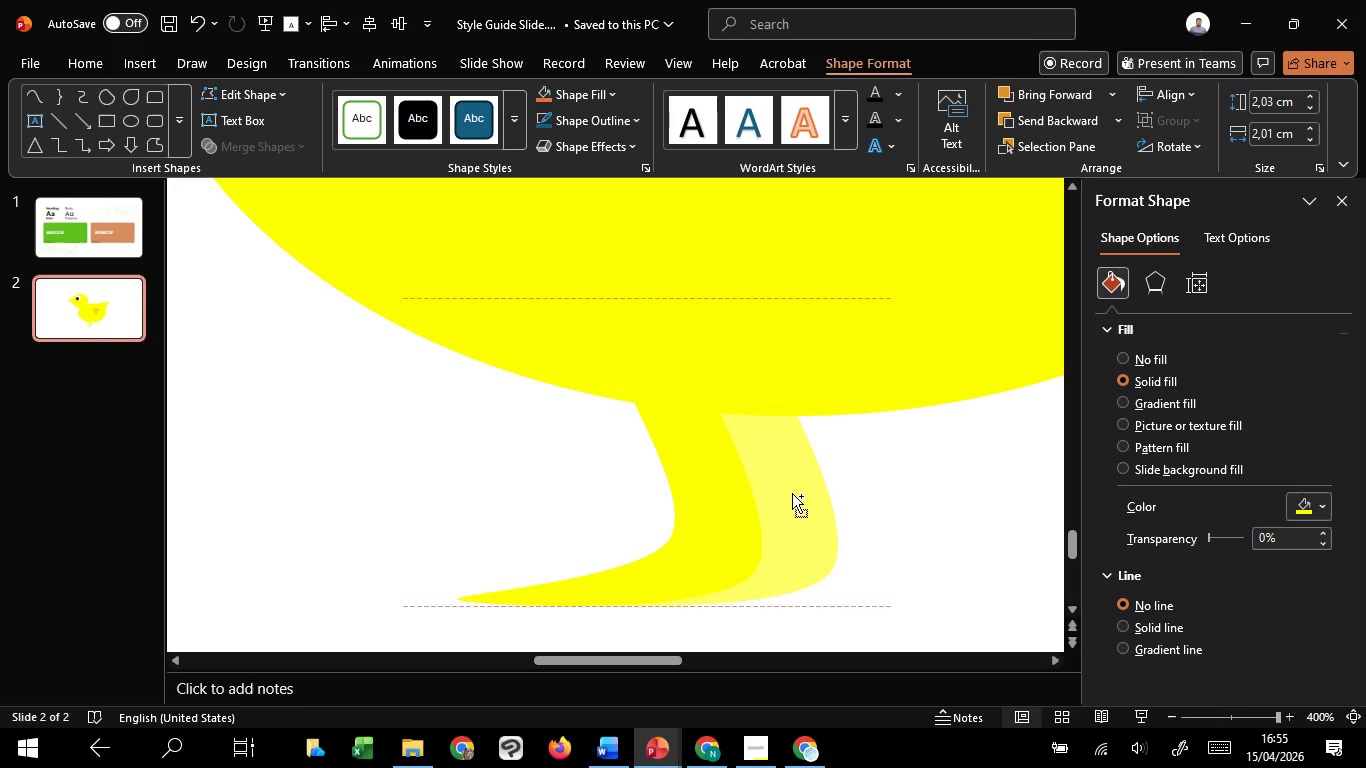 
key(Control+Shift+C)
 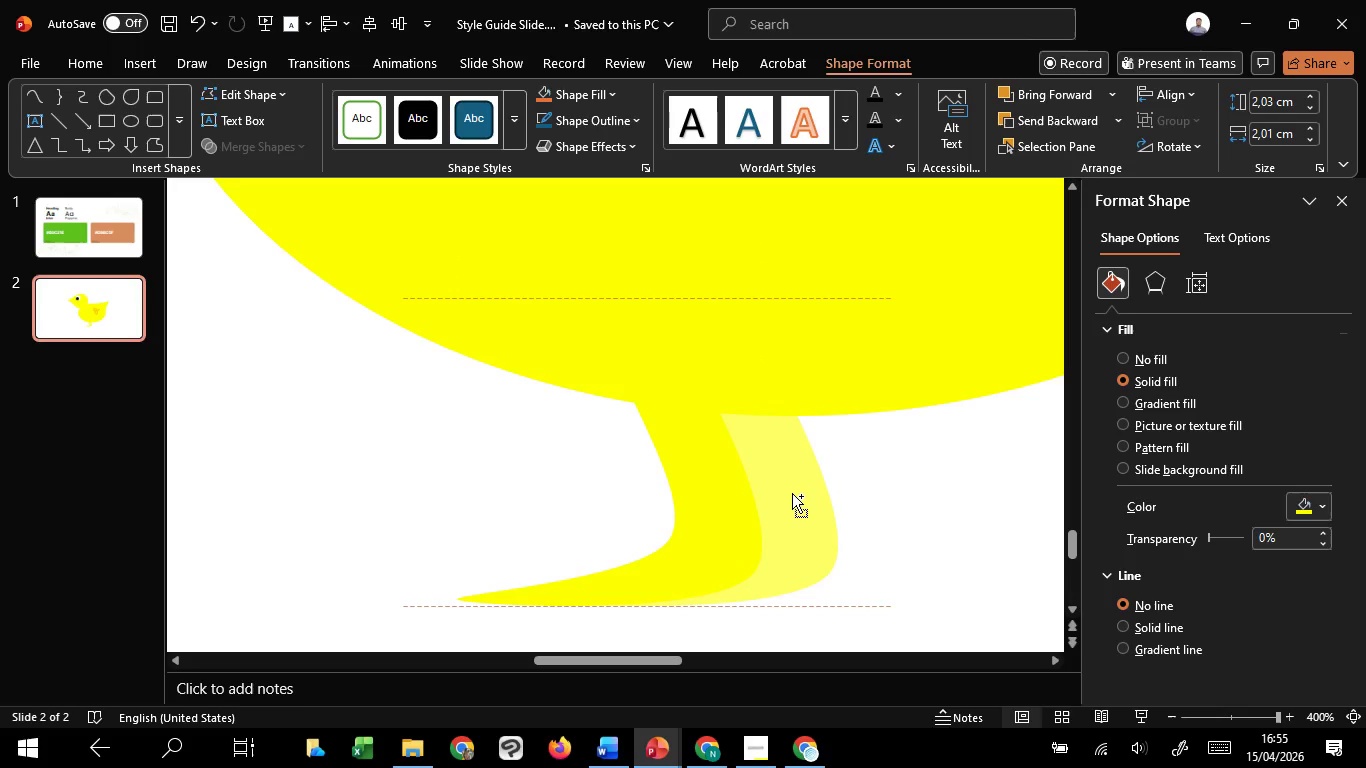 
key(Control+Shift+C)
 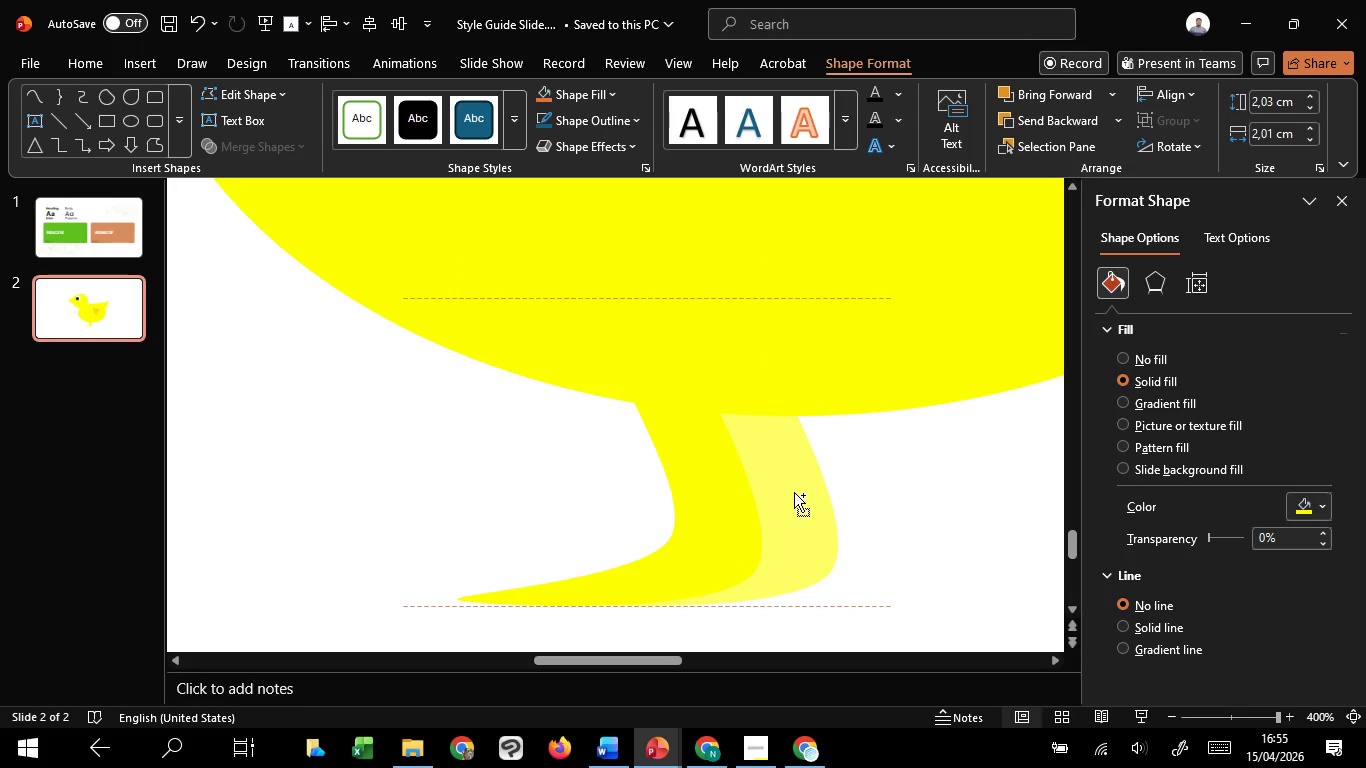 
key(Control+Shift+C)
 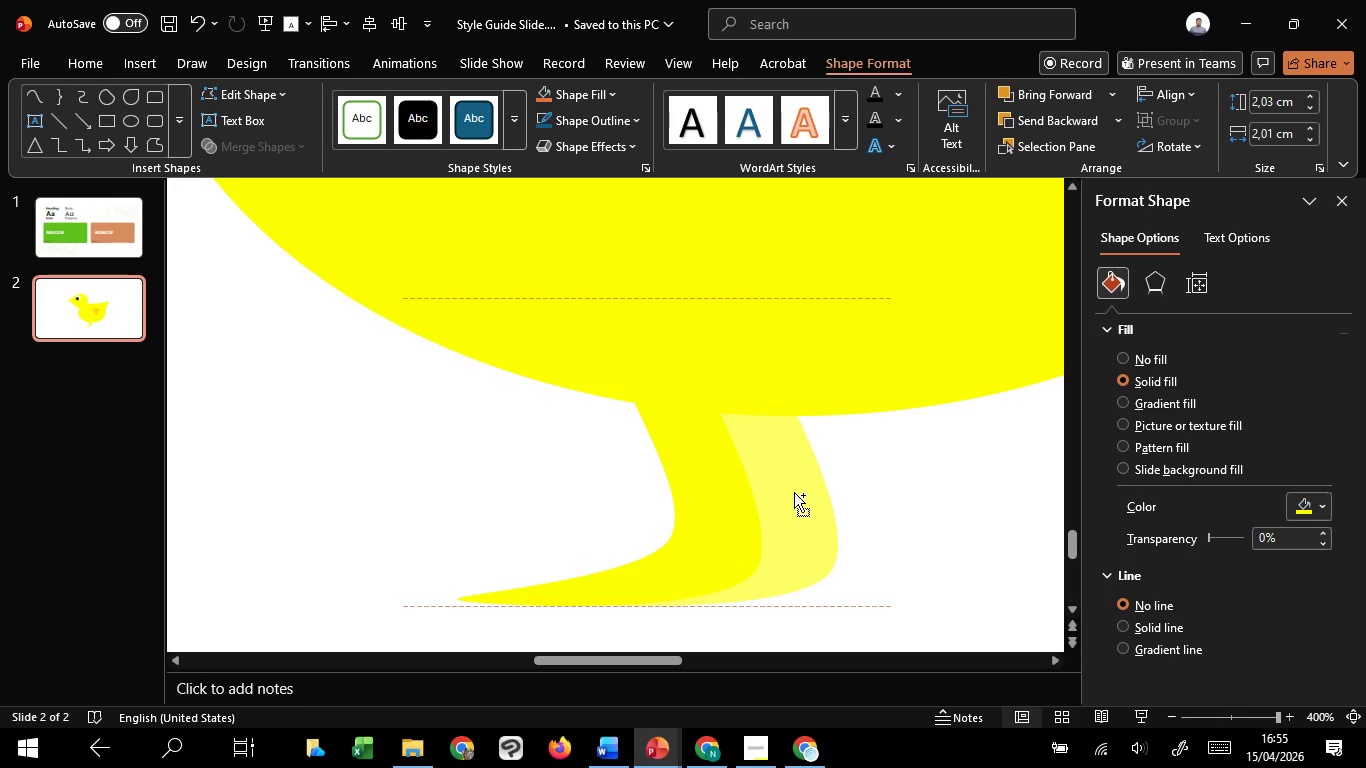 
key(Control+Shift+C)
 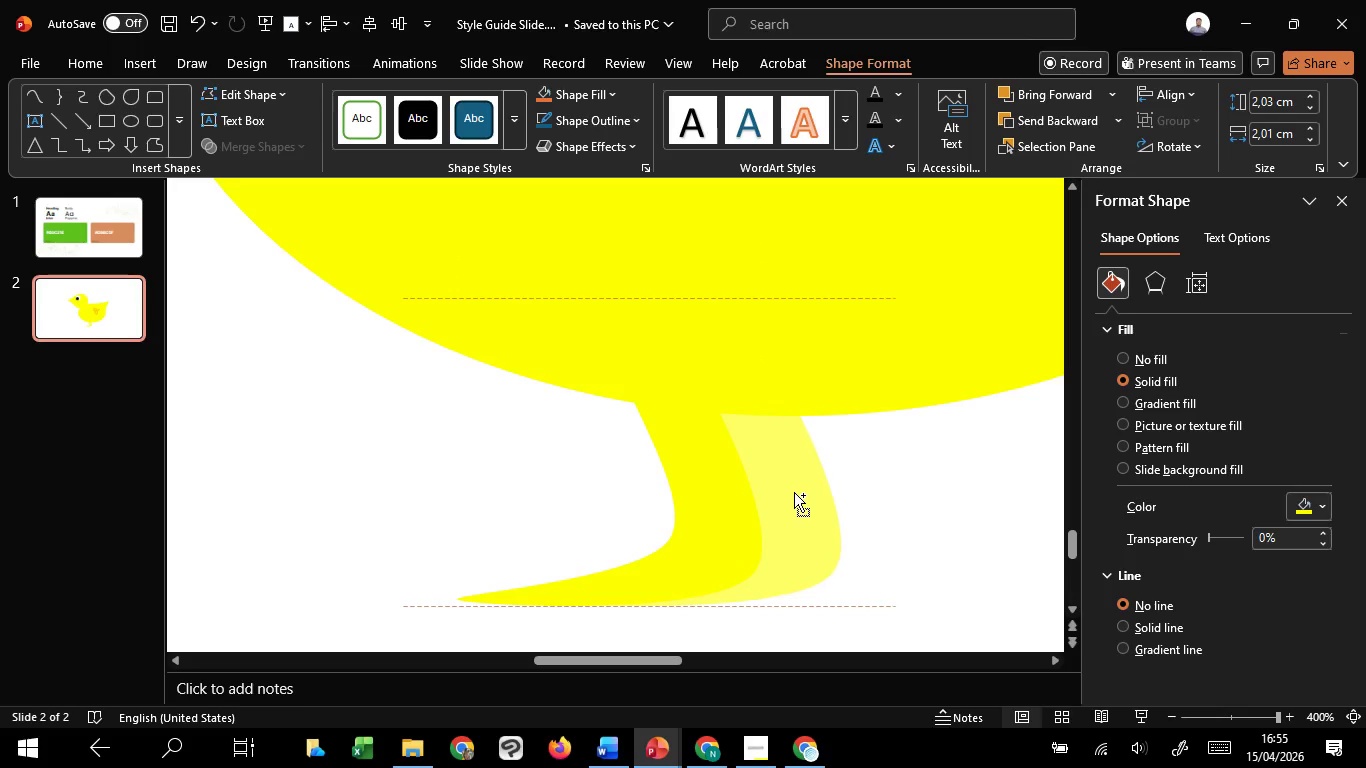 
key(Control+Shift+C)
 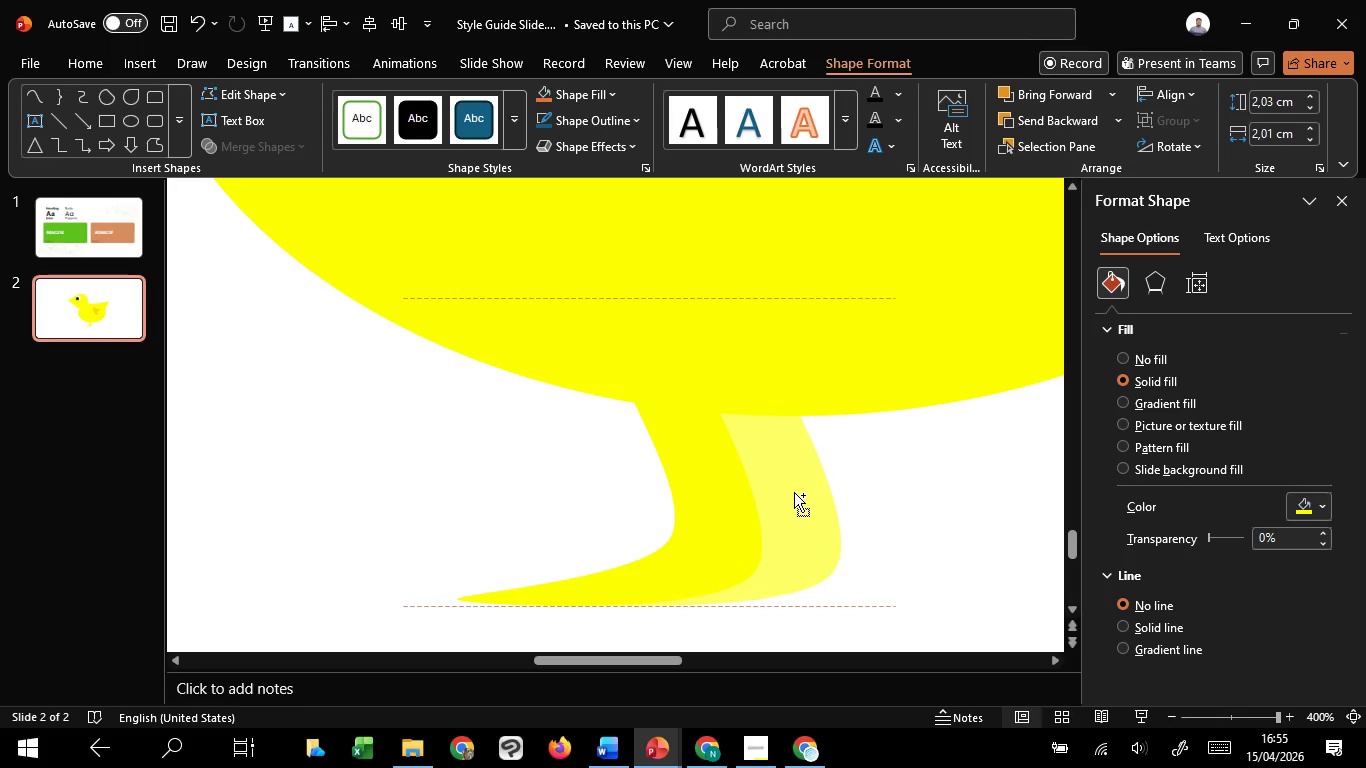 
key(Control+Shift+C)
 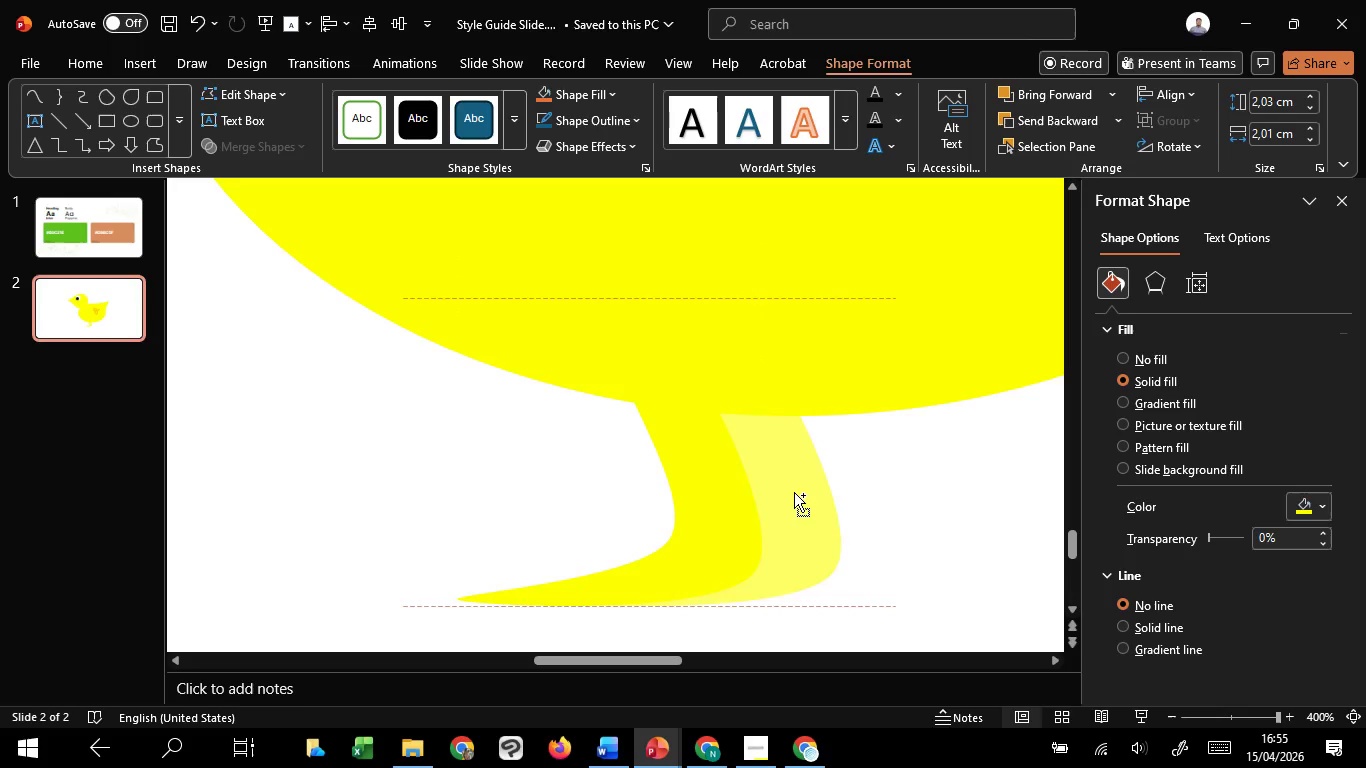 
key(Control+Shift+C)
 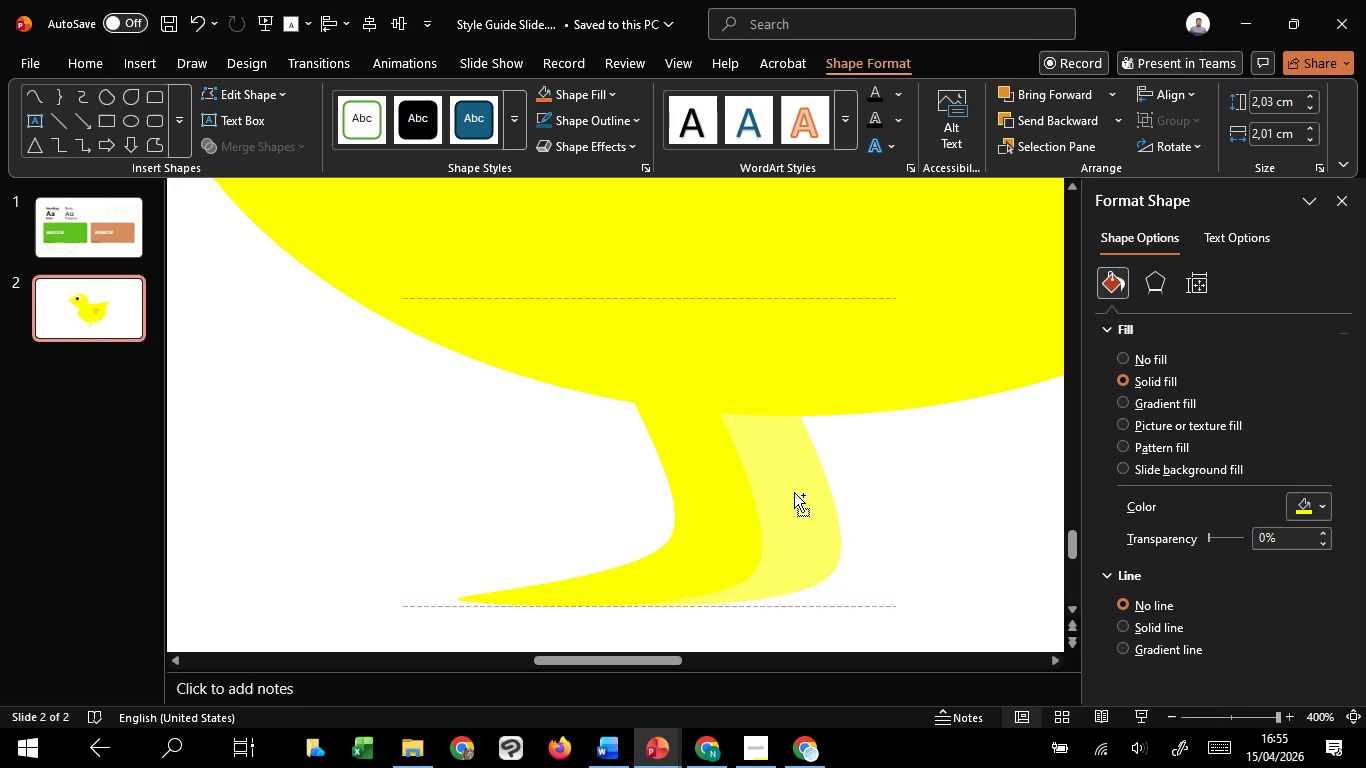 
key(Control+Shift+C)
 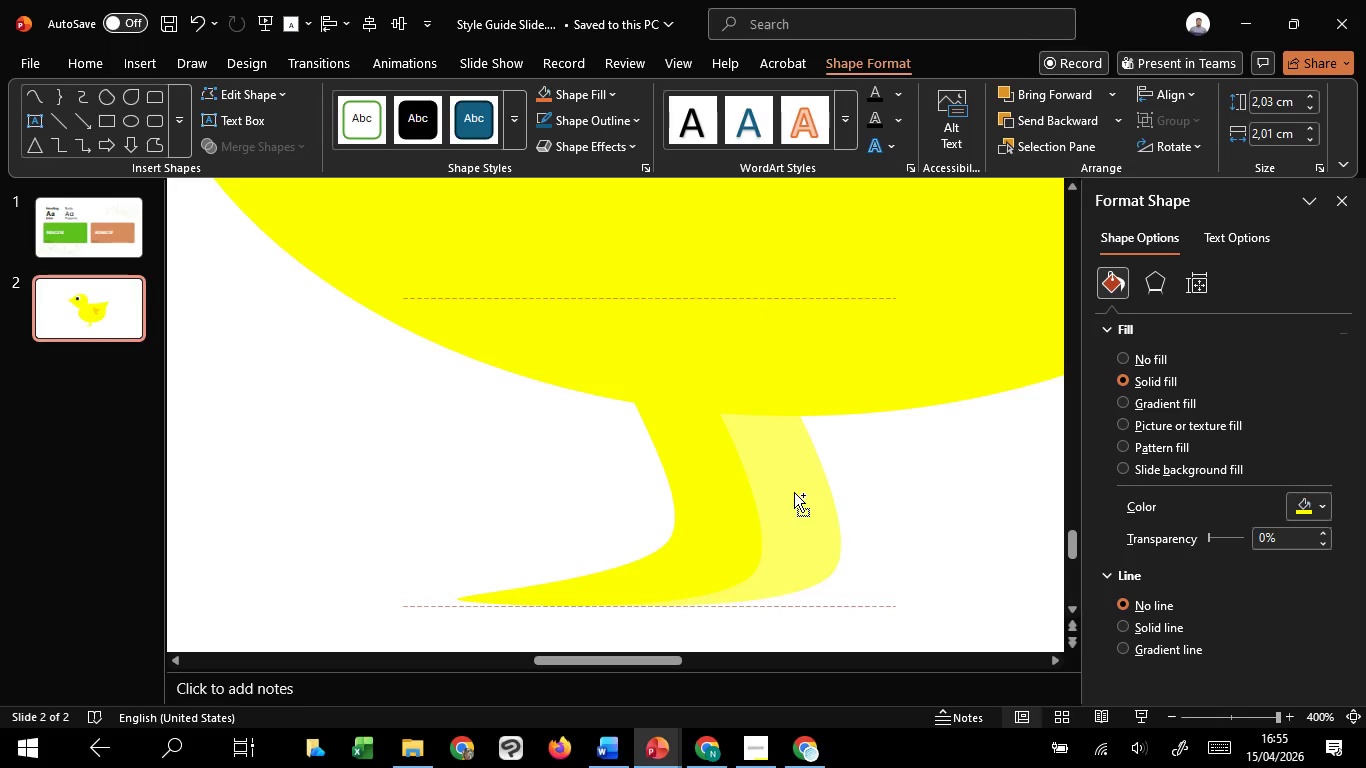 
key(Control+Shift+C)
 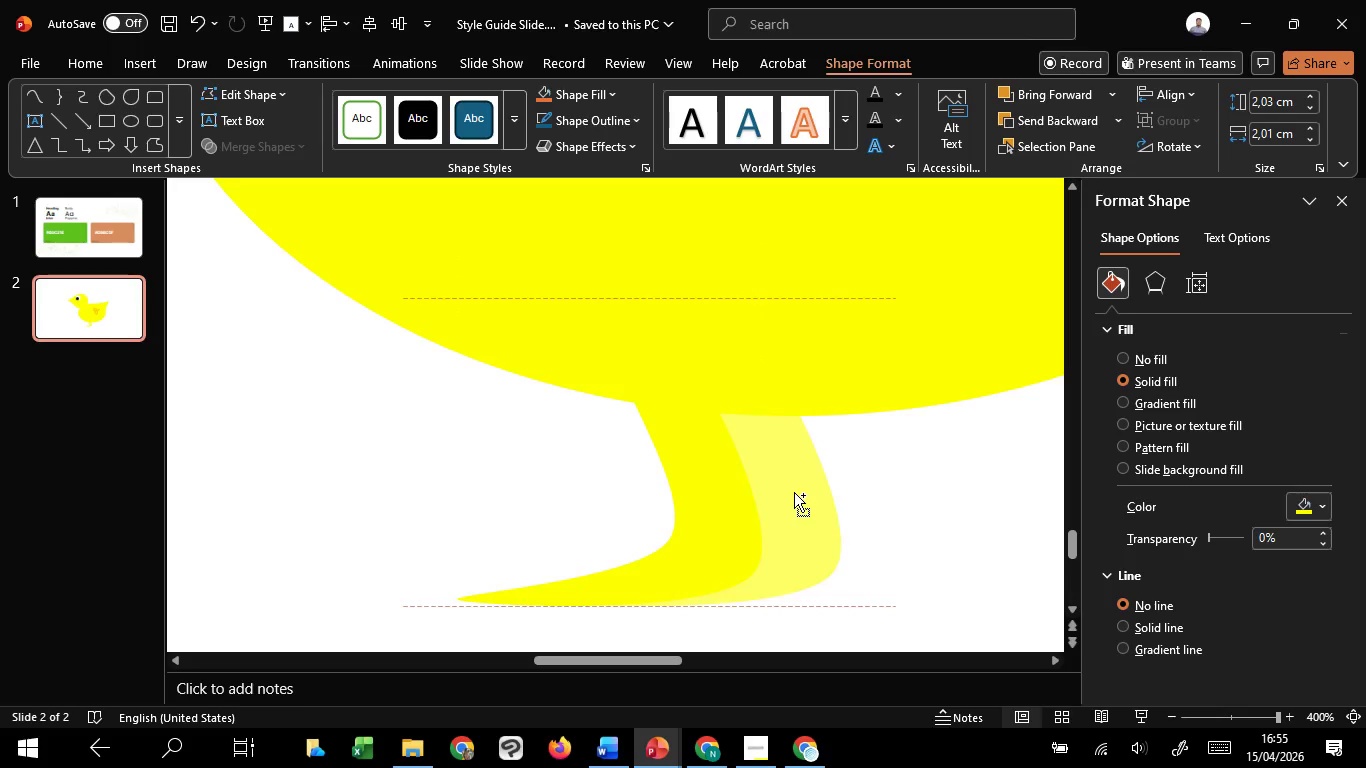 
key(Control+Shift+C)
 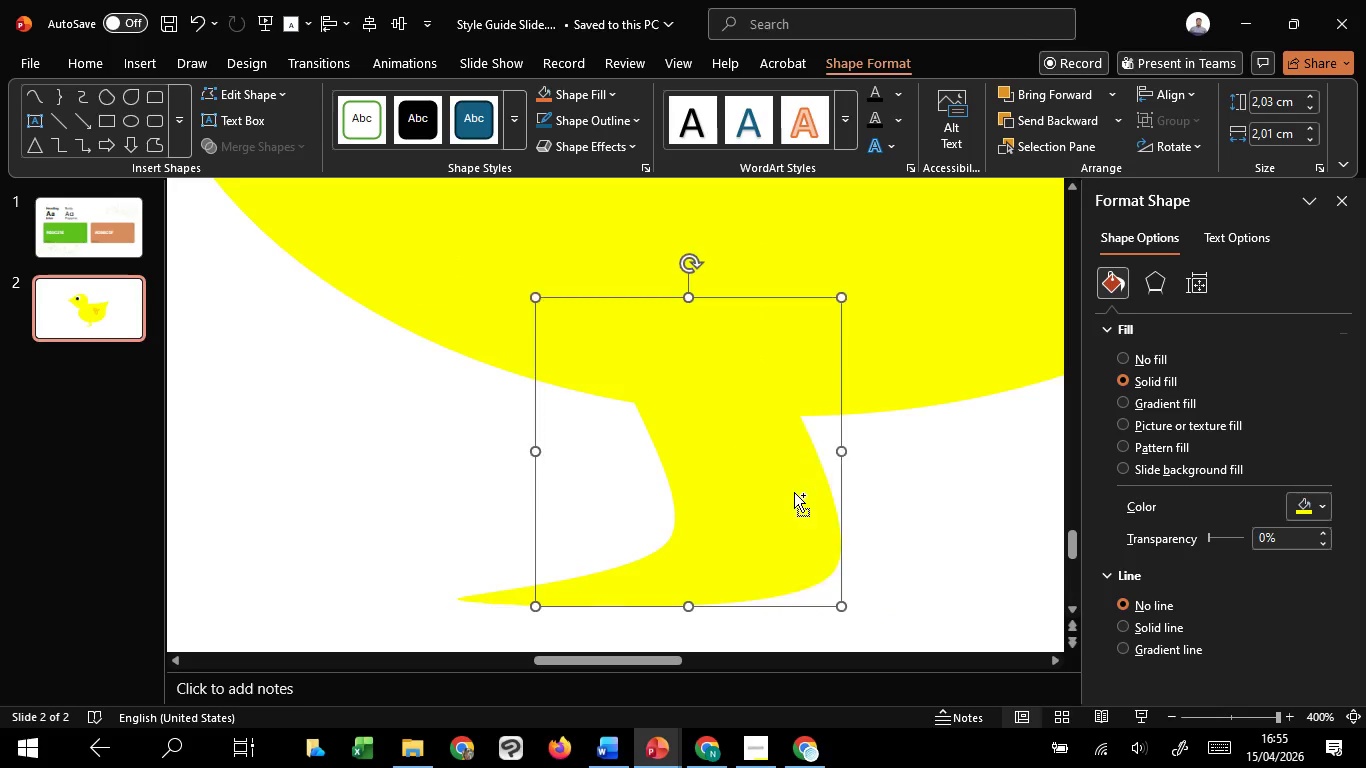 
key(Control+Shift+C)
 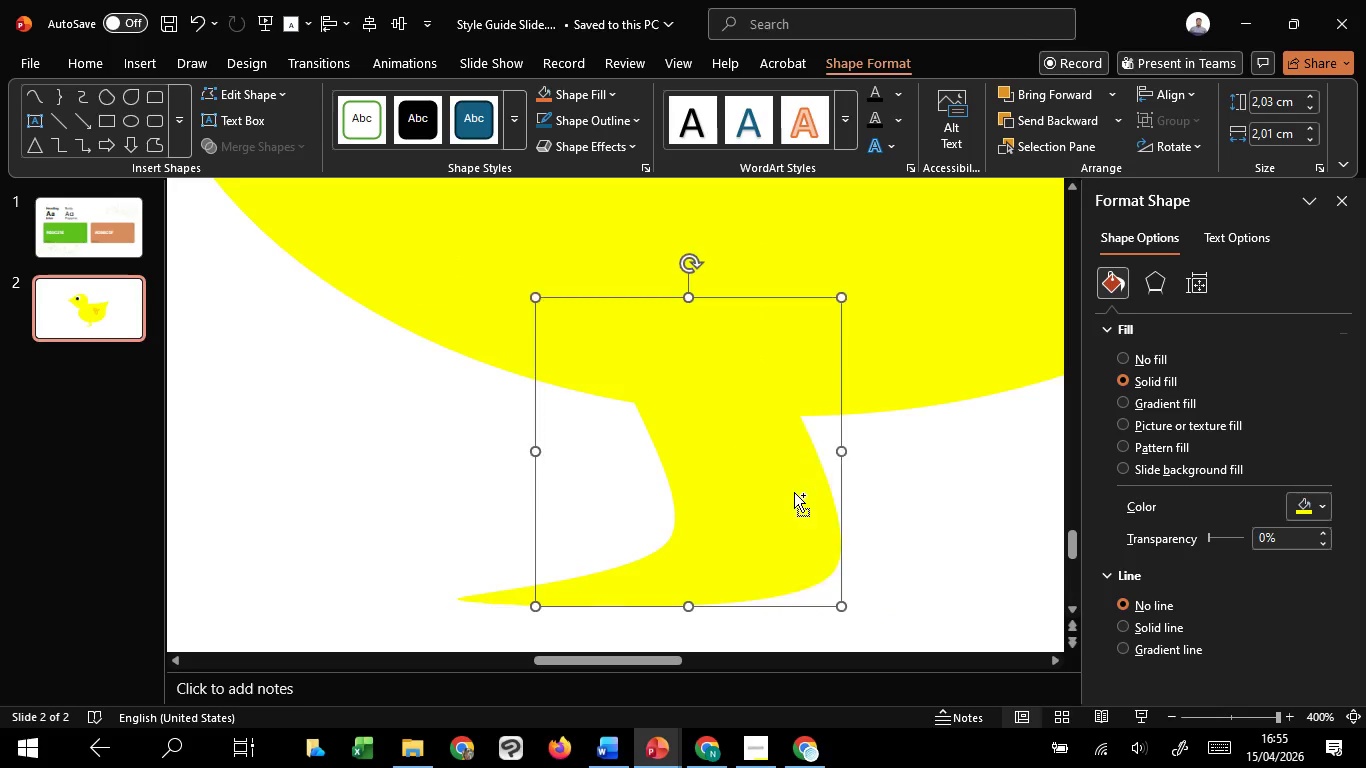 
key(Control+Shift+C)
 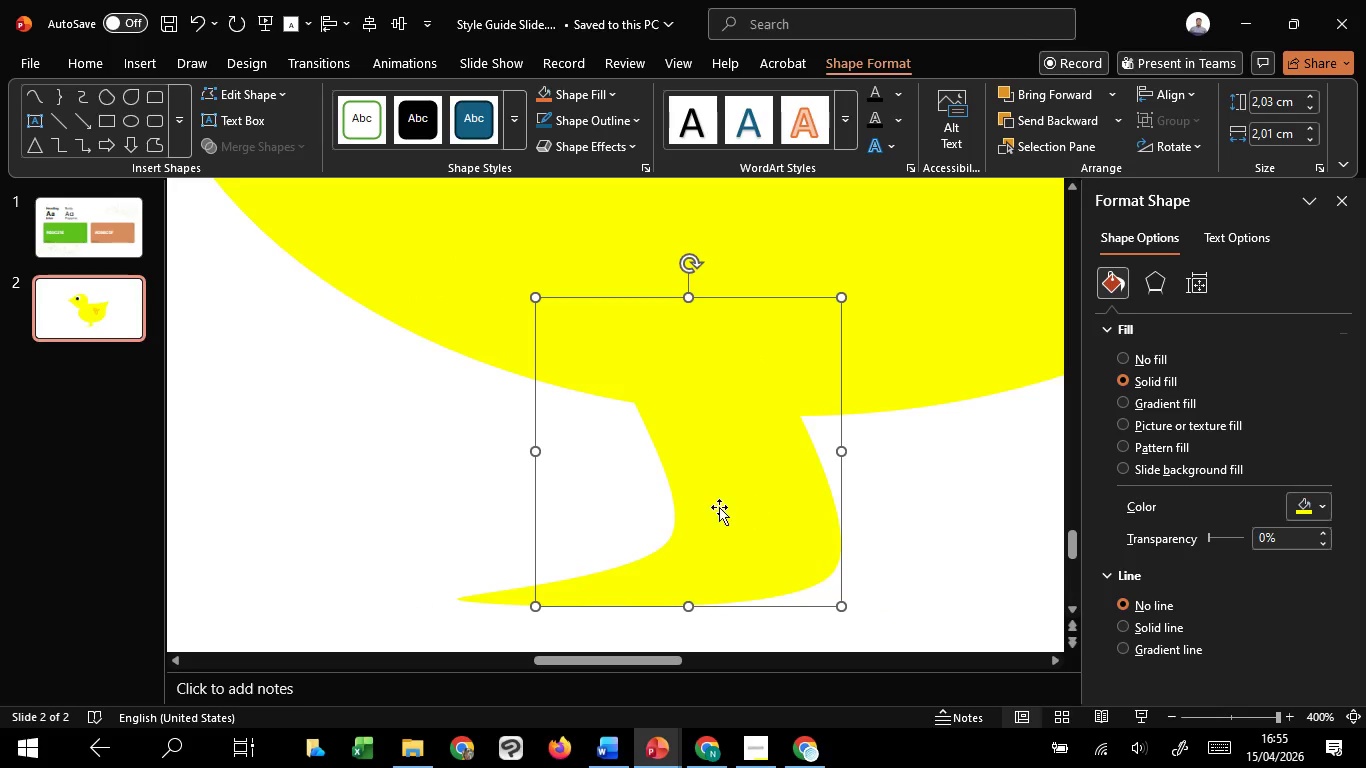 
left_click([716, 507])
 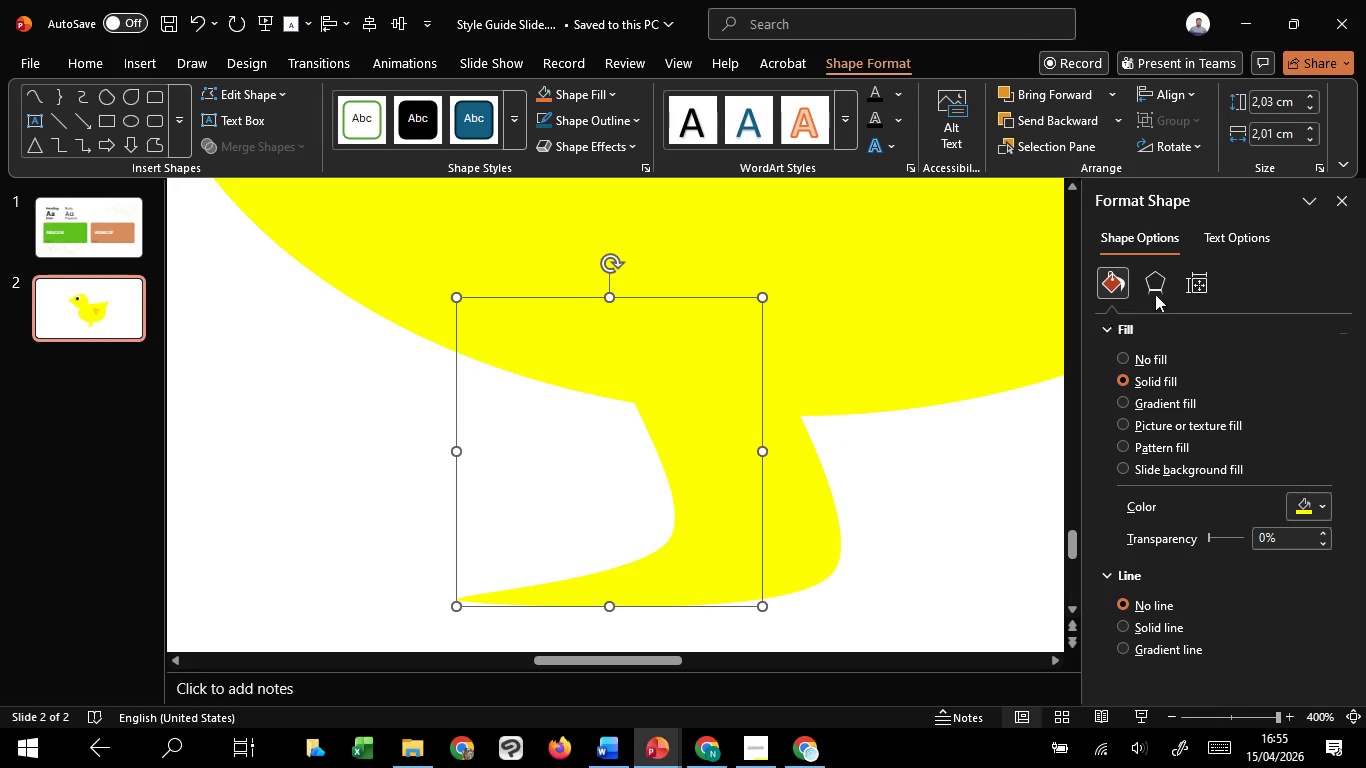 
left_click([1167, 287])
 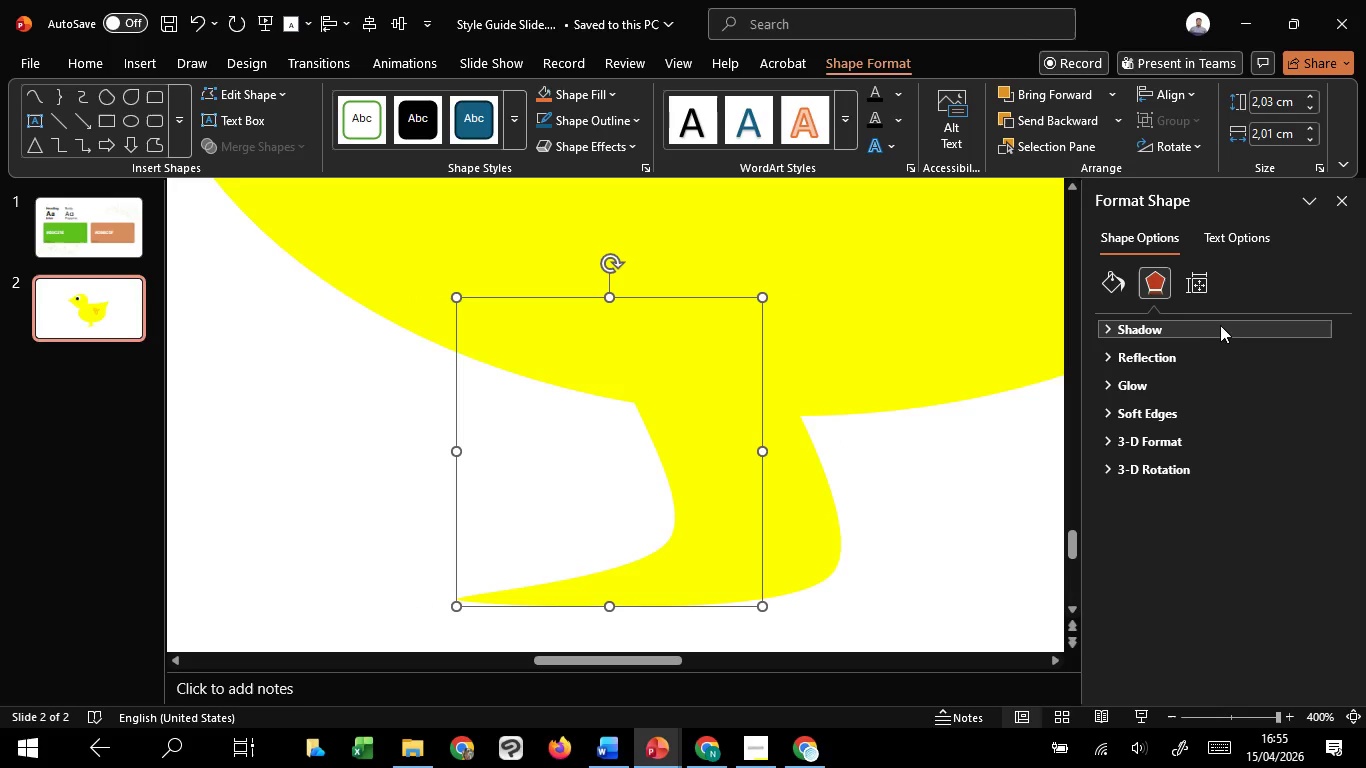 
left_click([1226, 337])
 